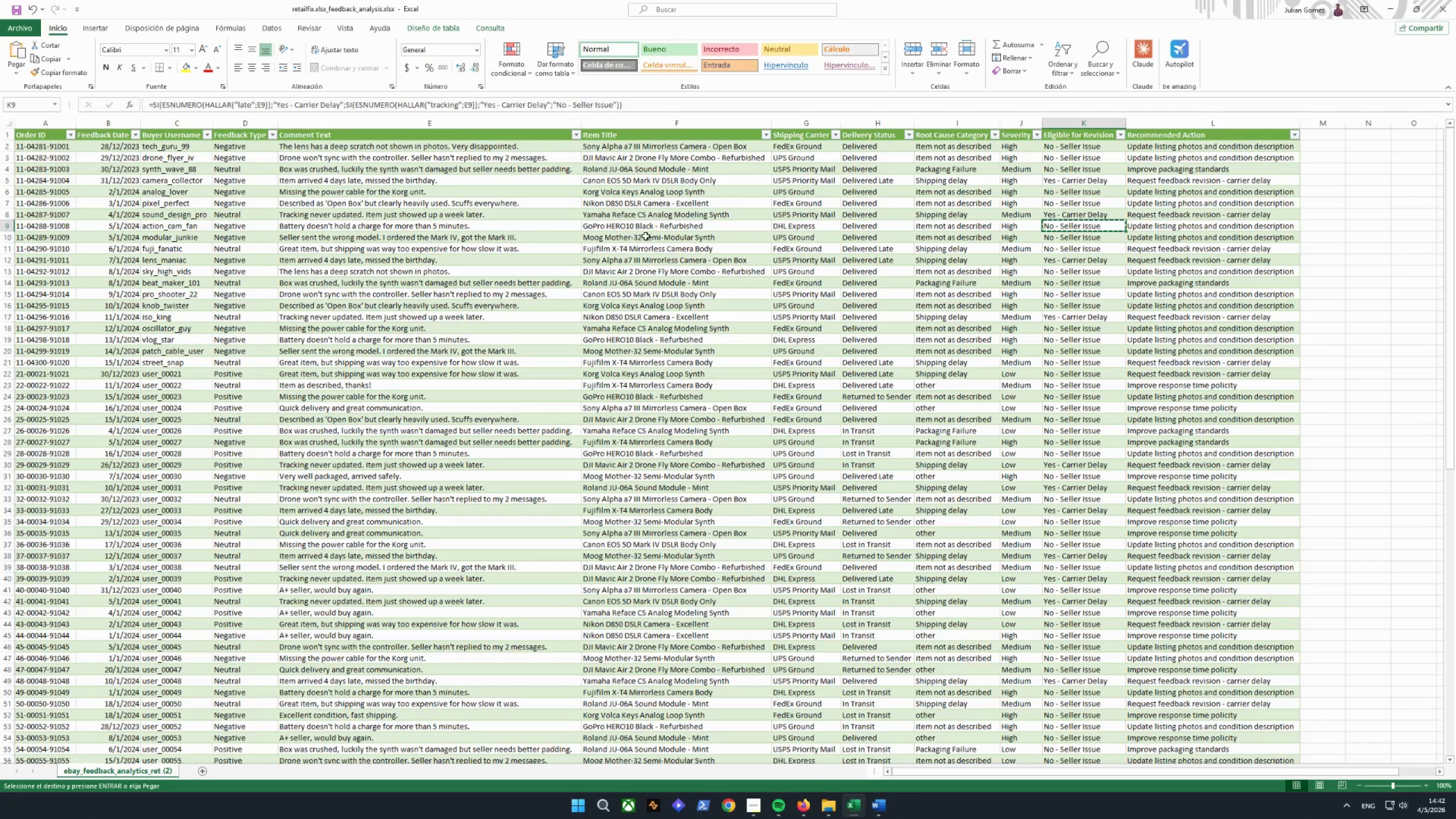 
left_click([407, 230])
 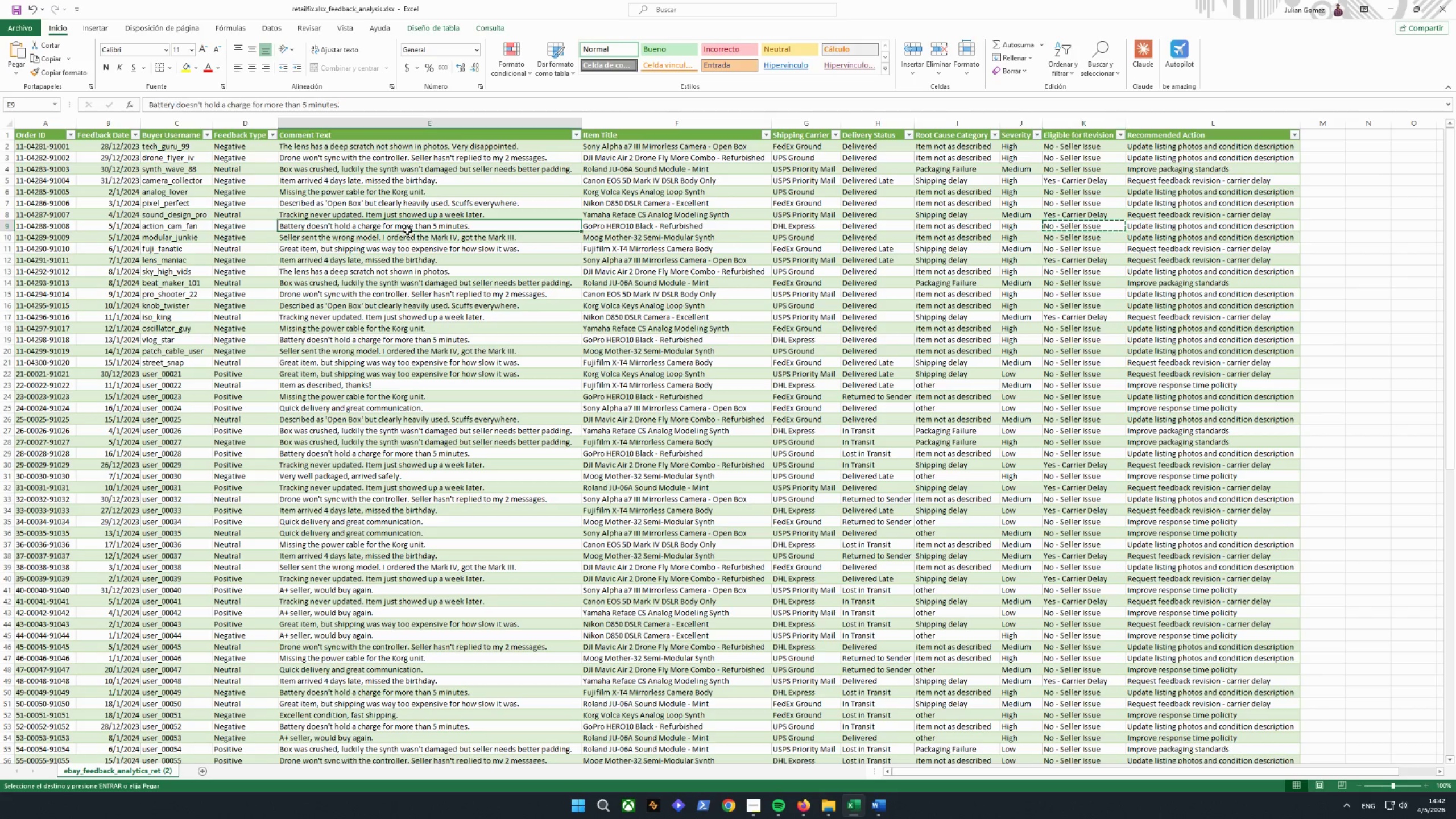 
key(Control+C)
 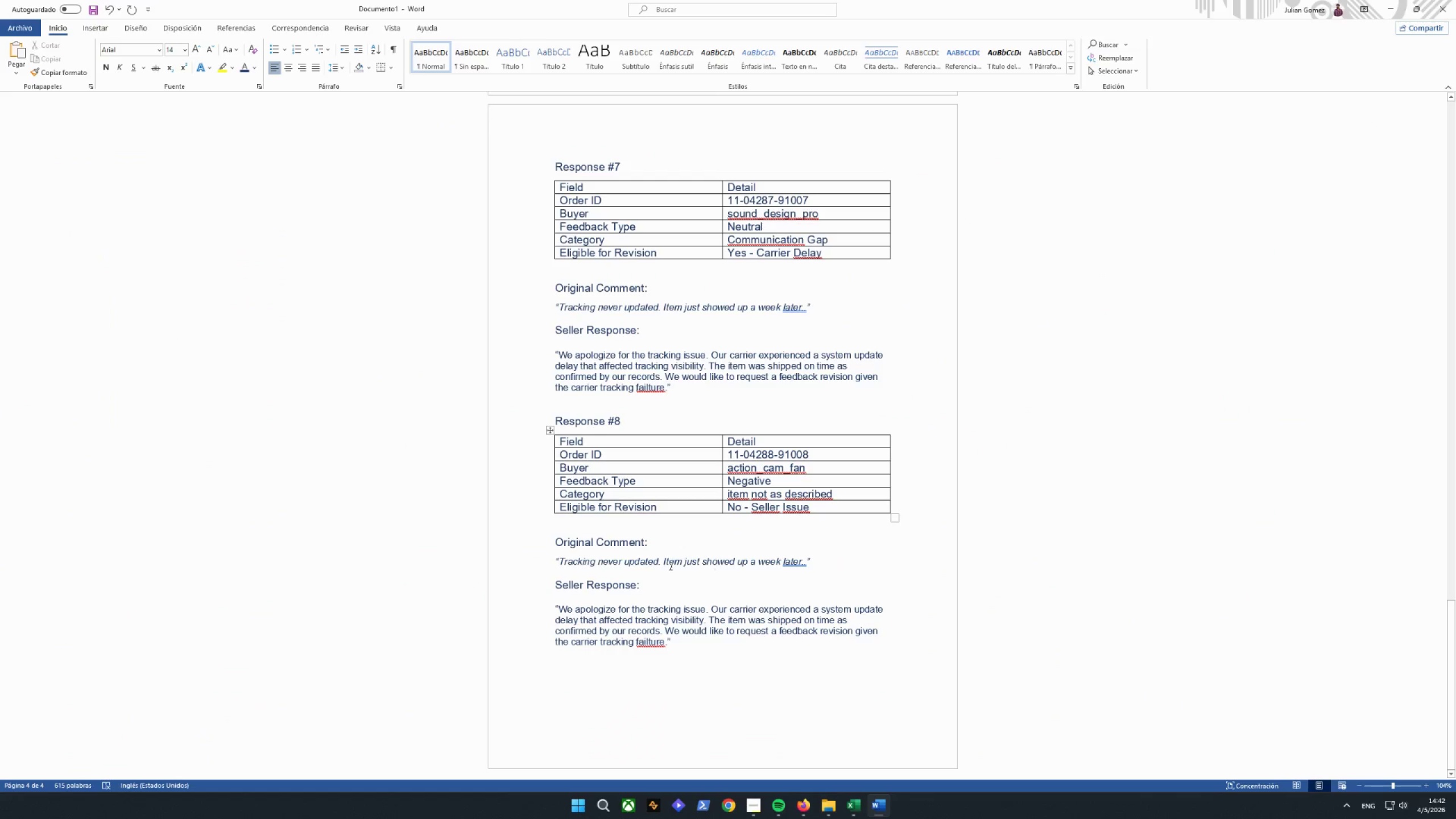 
left_click_drag(start_coordinate=[560, 564], to_coordinate=[806, 561])
 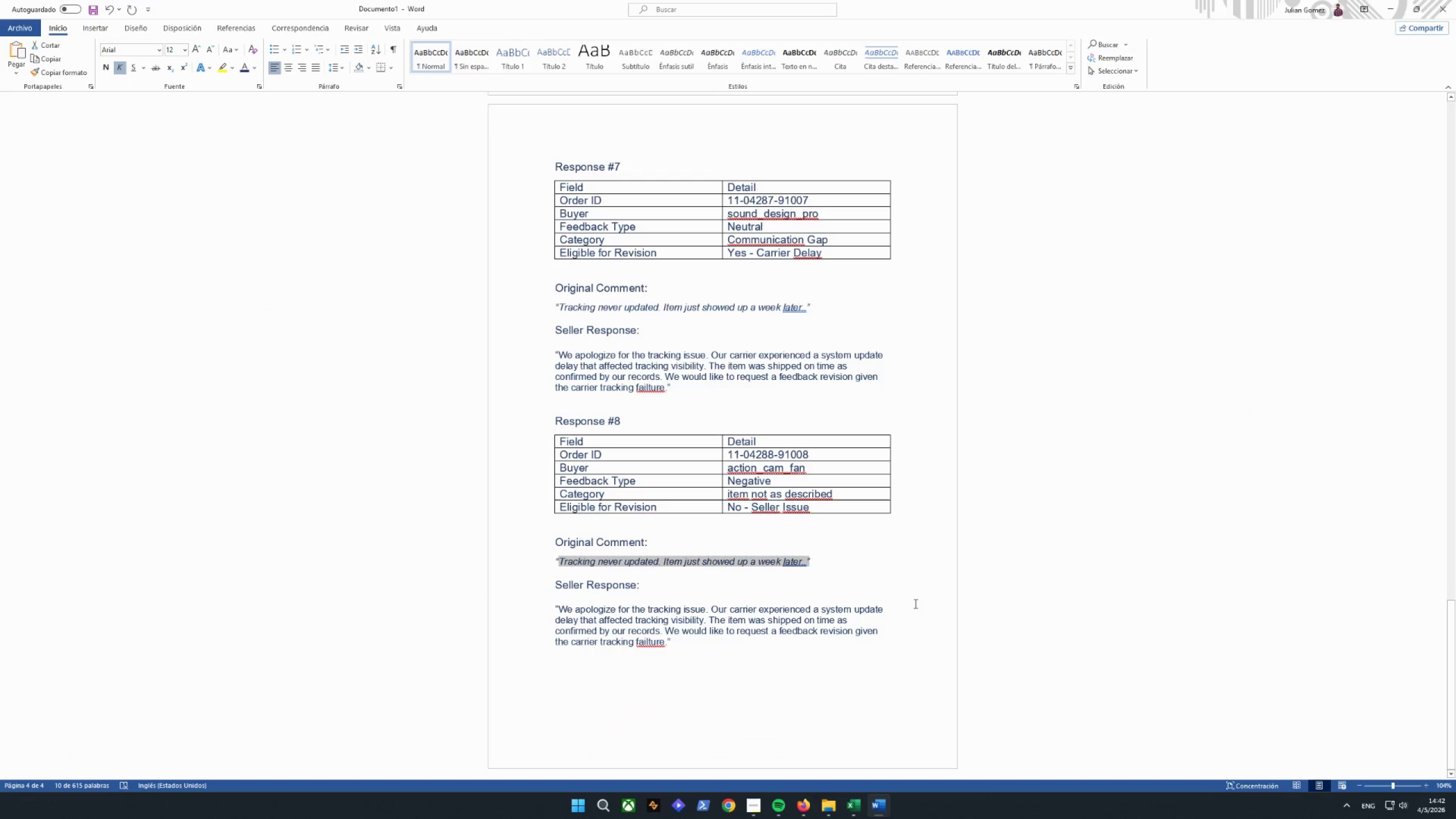 
key(Backspace)
 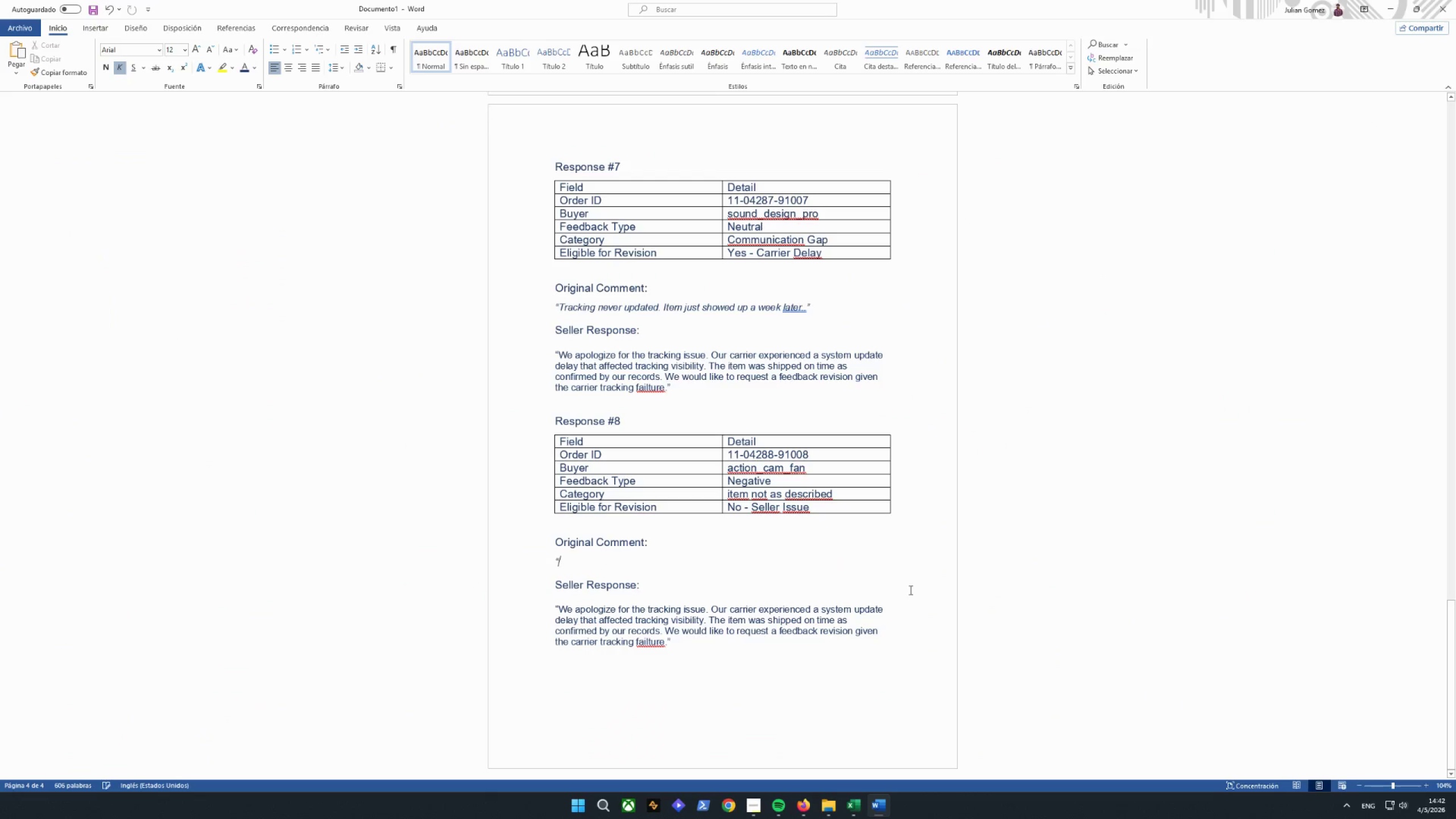 
hold_key(key=ControlLeft, duration=0.38)
 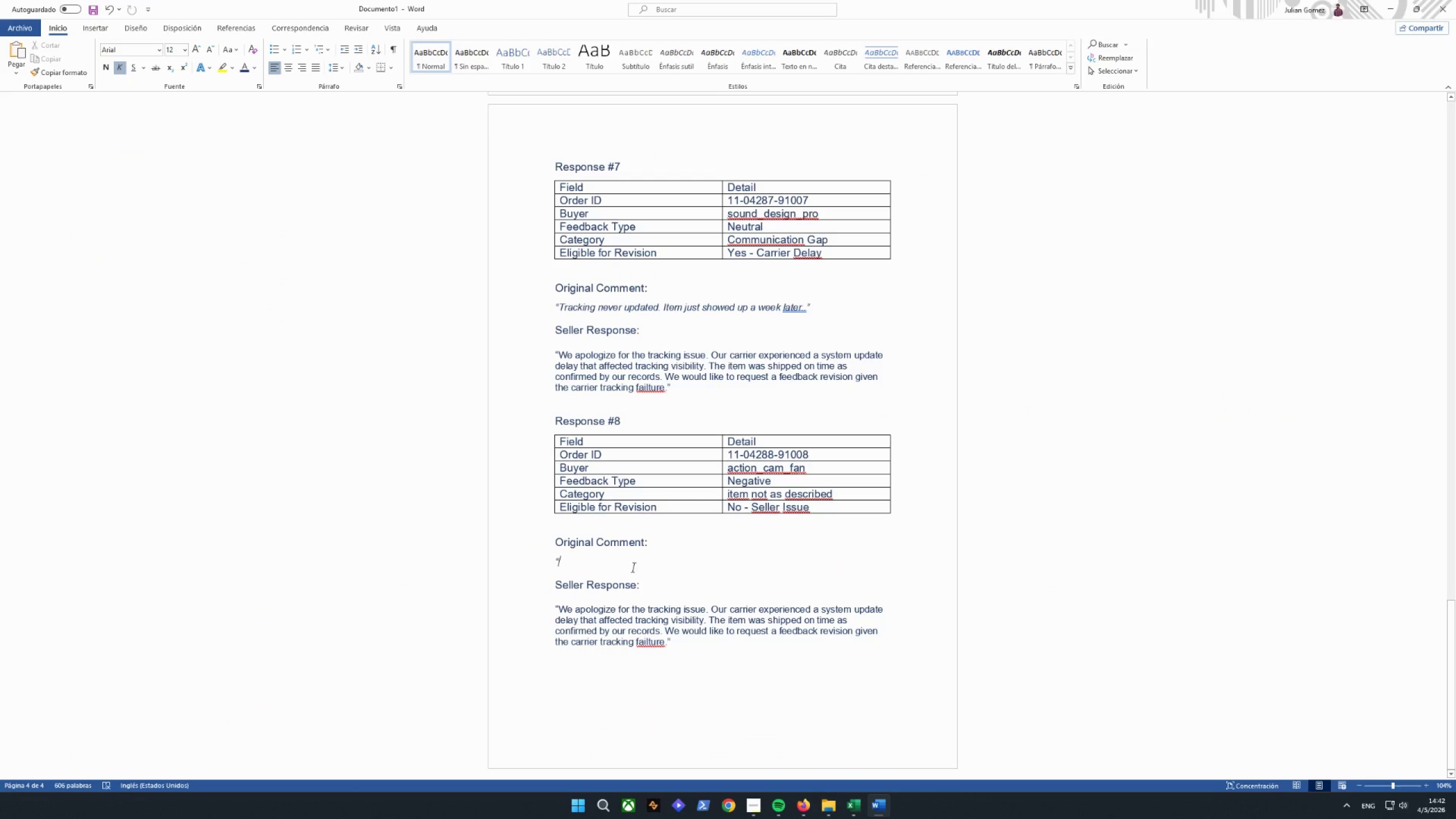 
right_click([564, 565])
 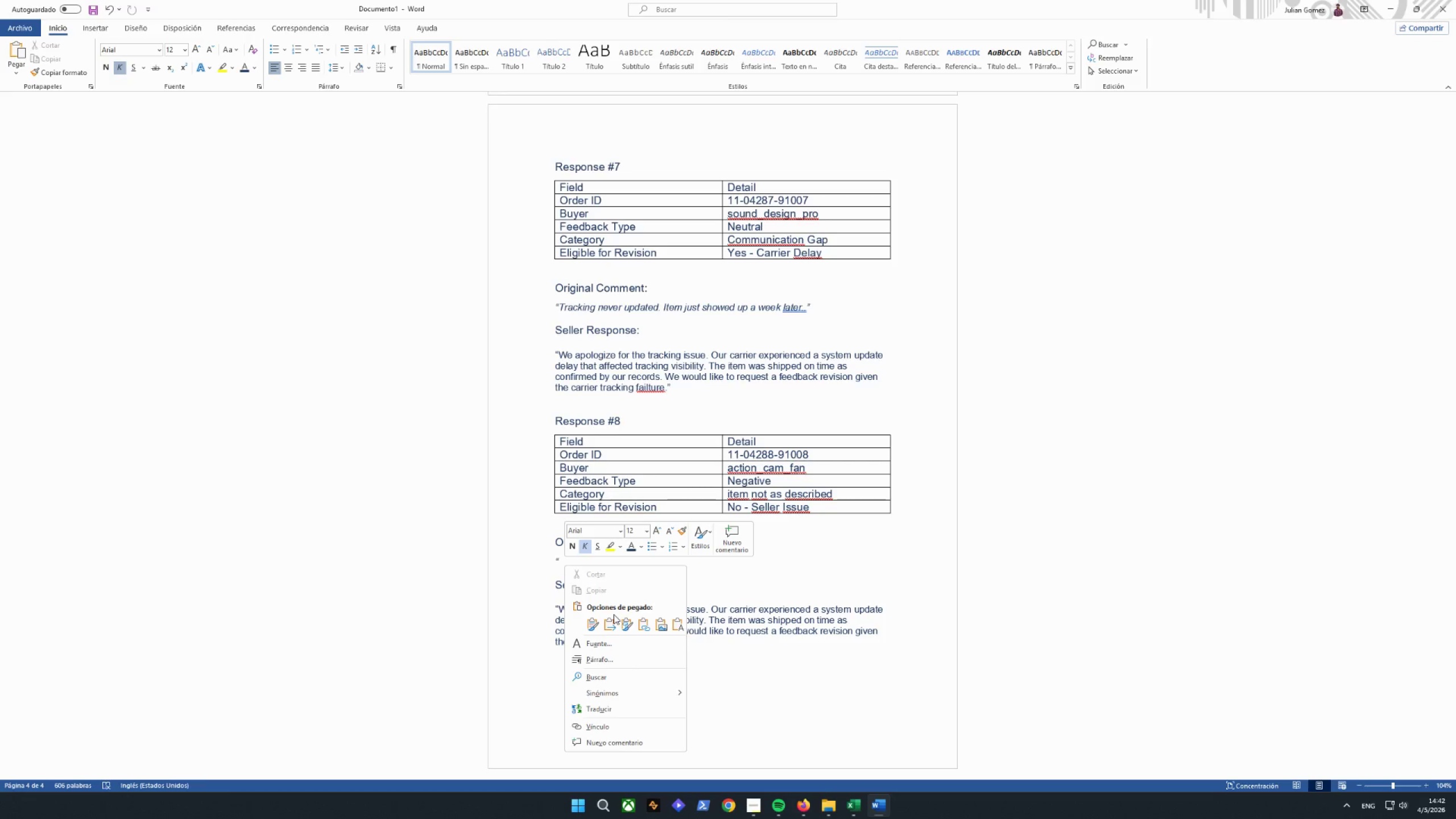 
left_click([612, 623])
 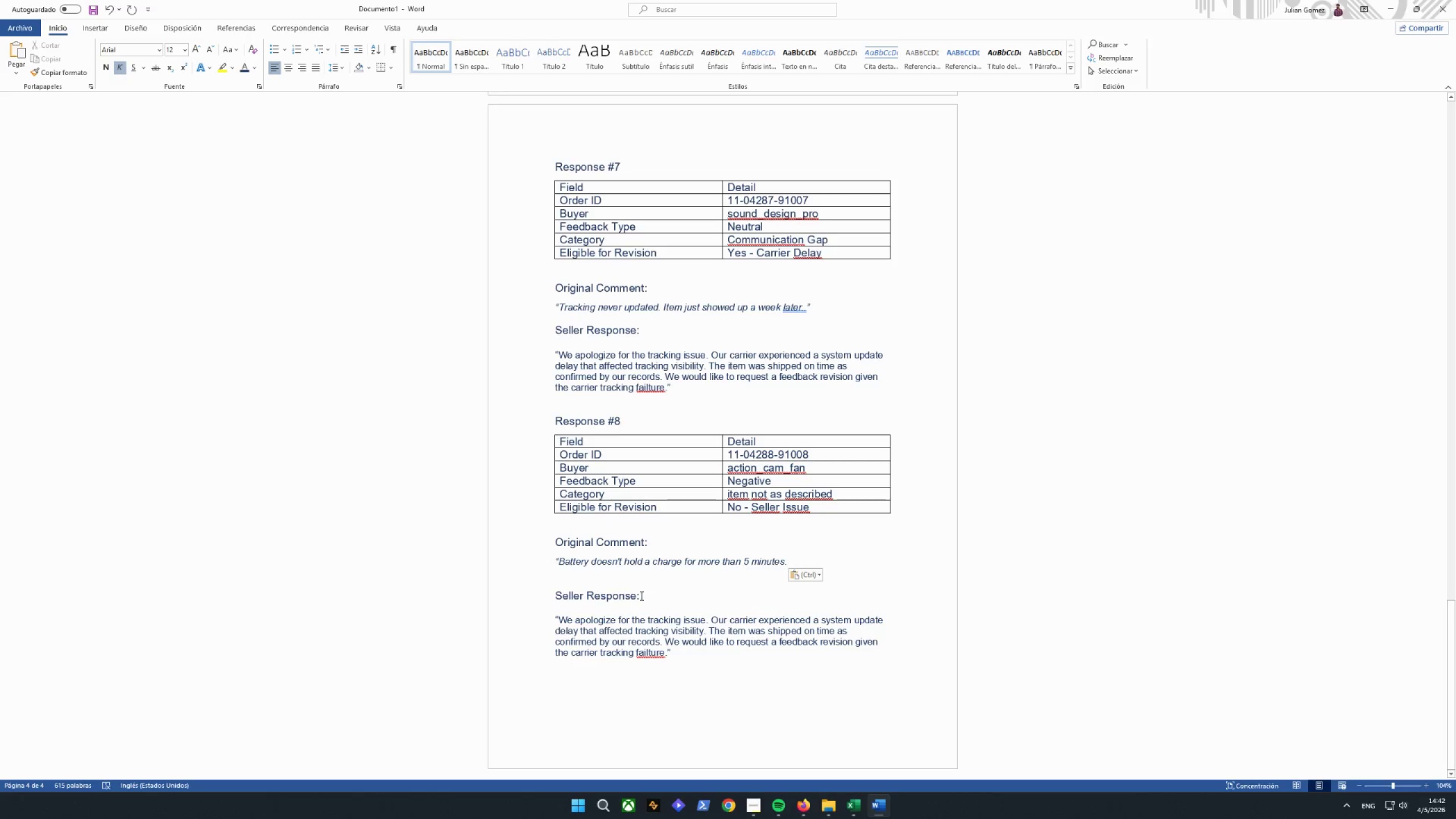 
key(Backspace)
 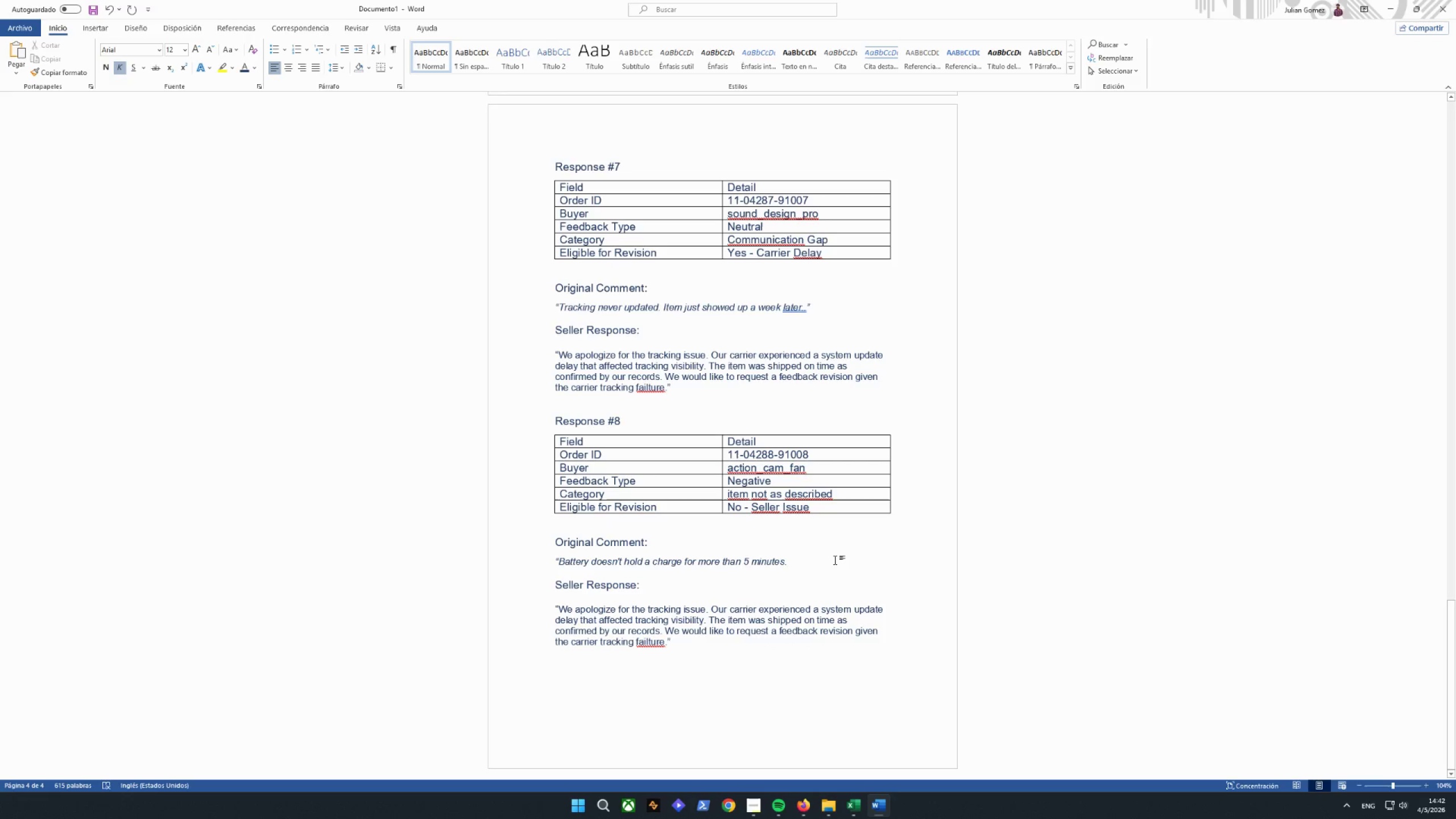 
wait(5.39)
 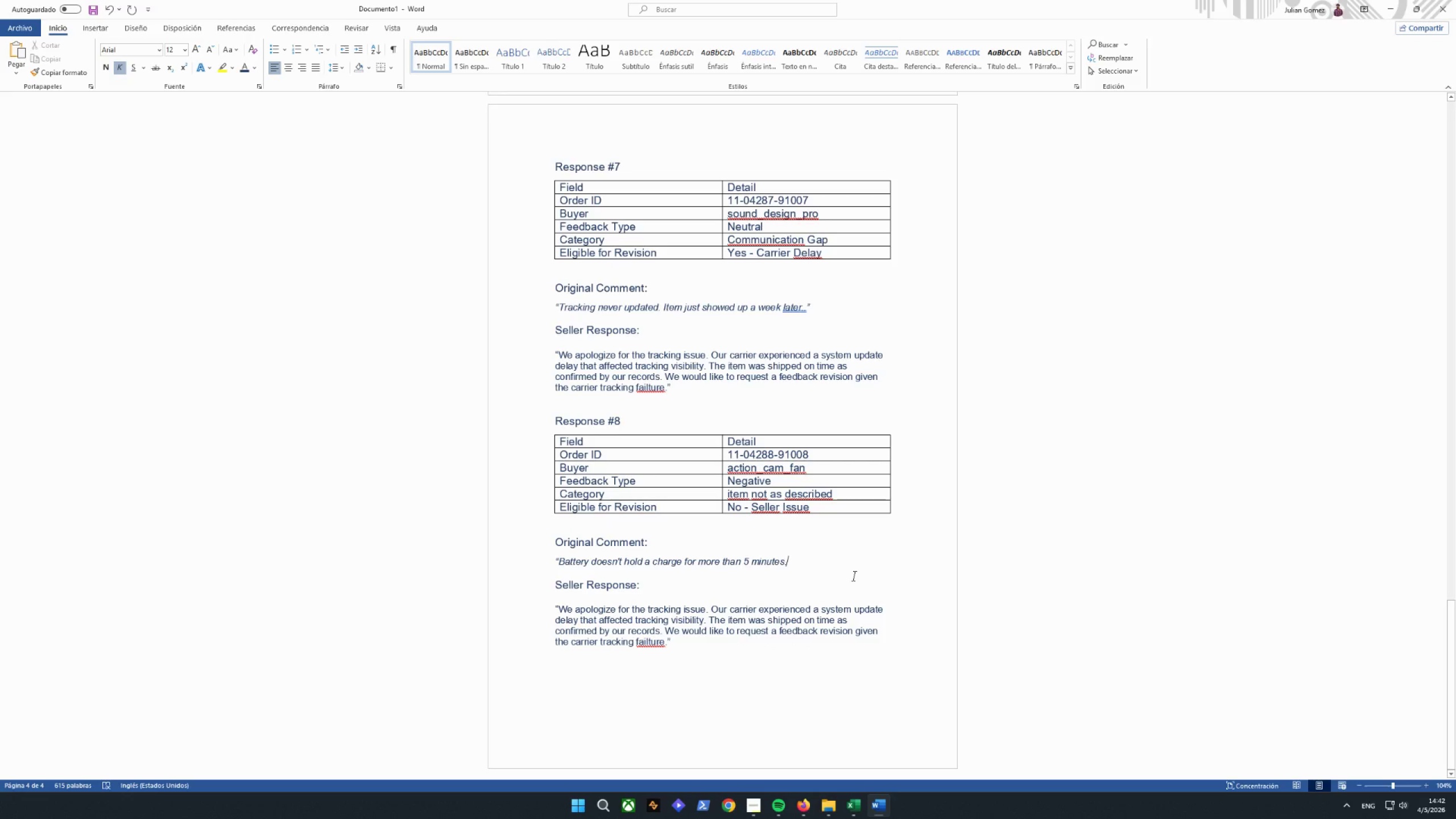 
key(Shift+ShiftRight)
 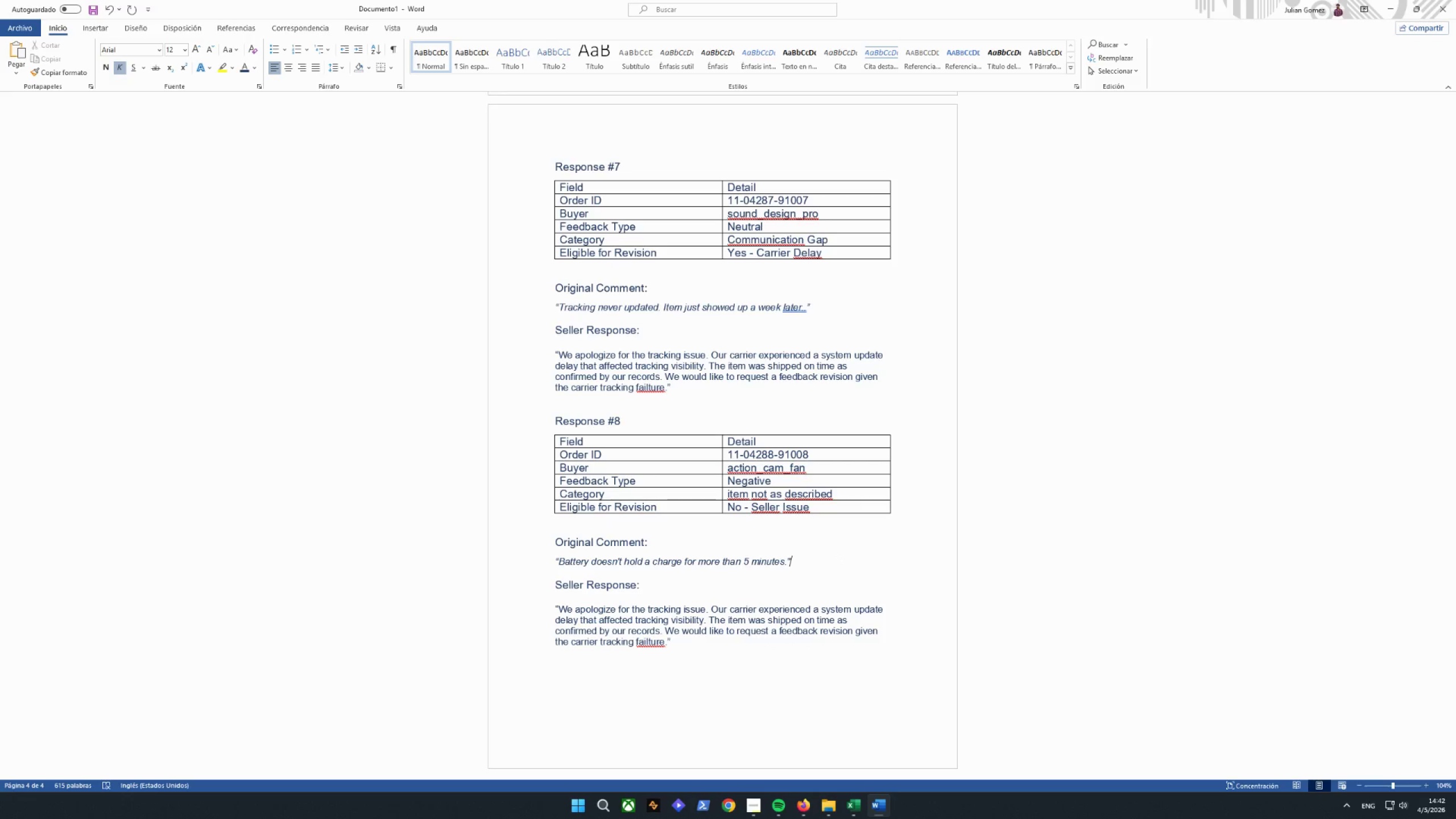 
key(Shift+Quote)
 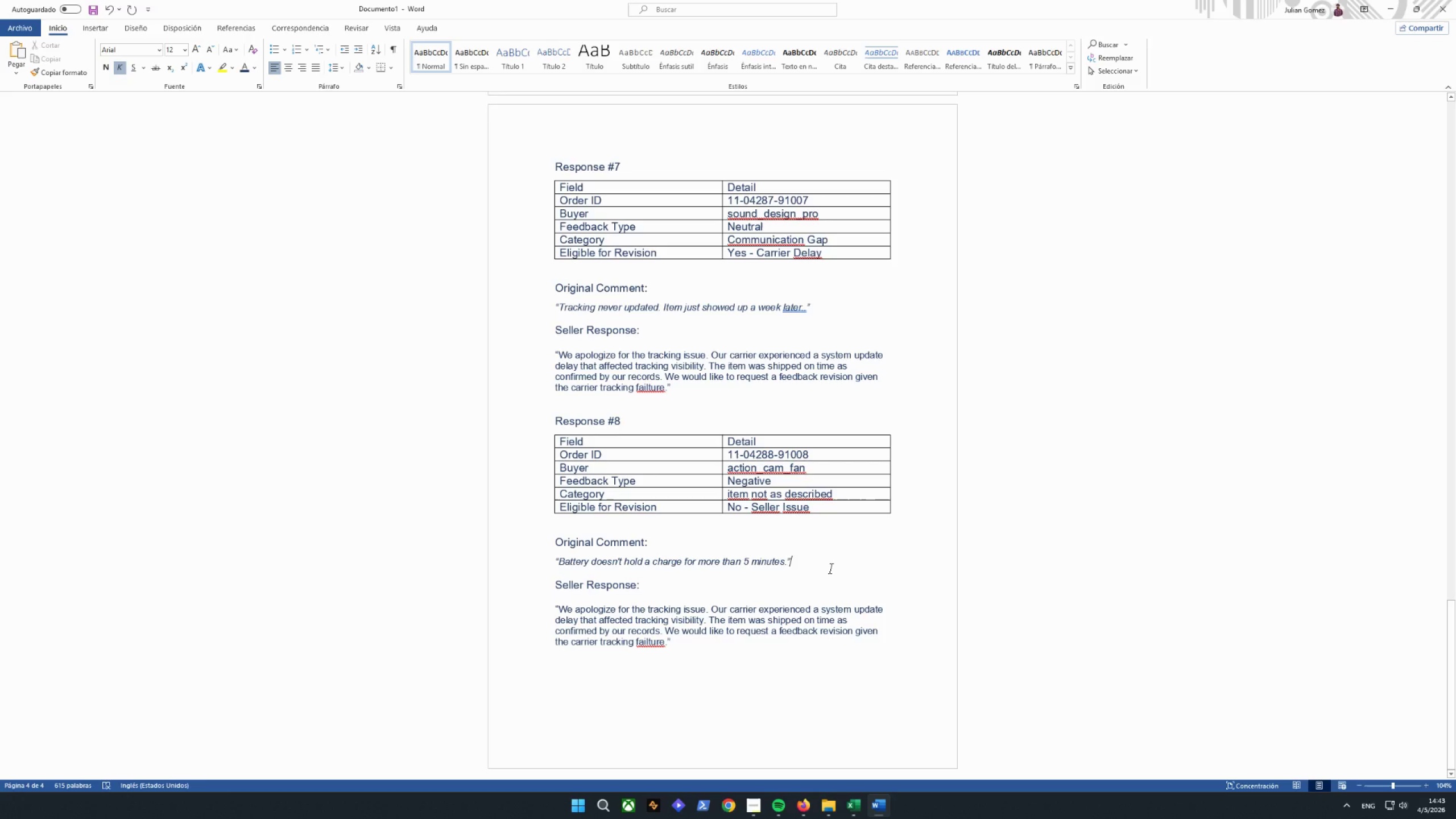 
left_click_drag(start_coordinate=[684, 640], to_coordinate=[560, 610])
 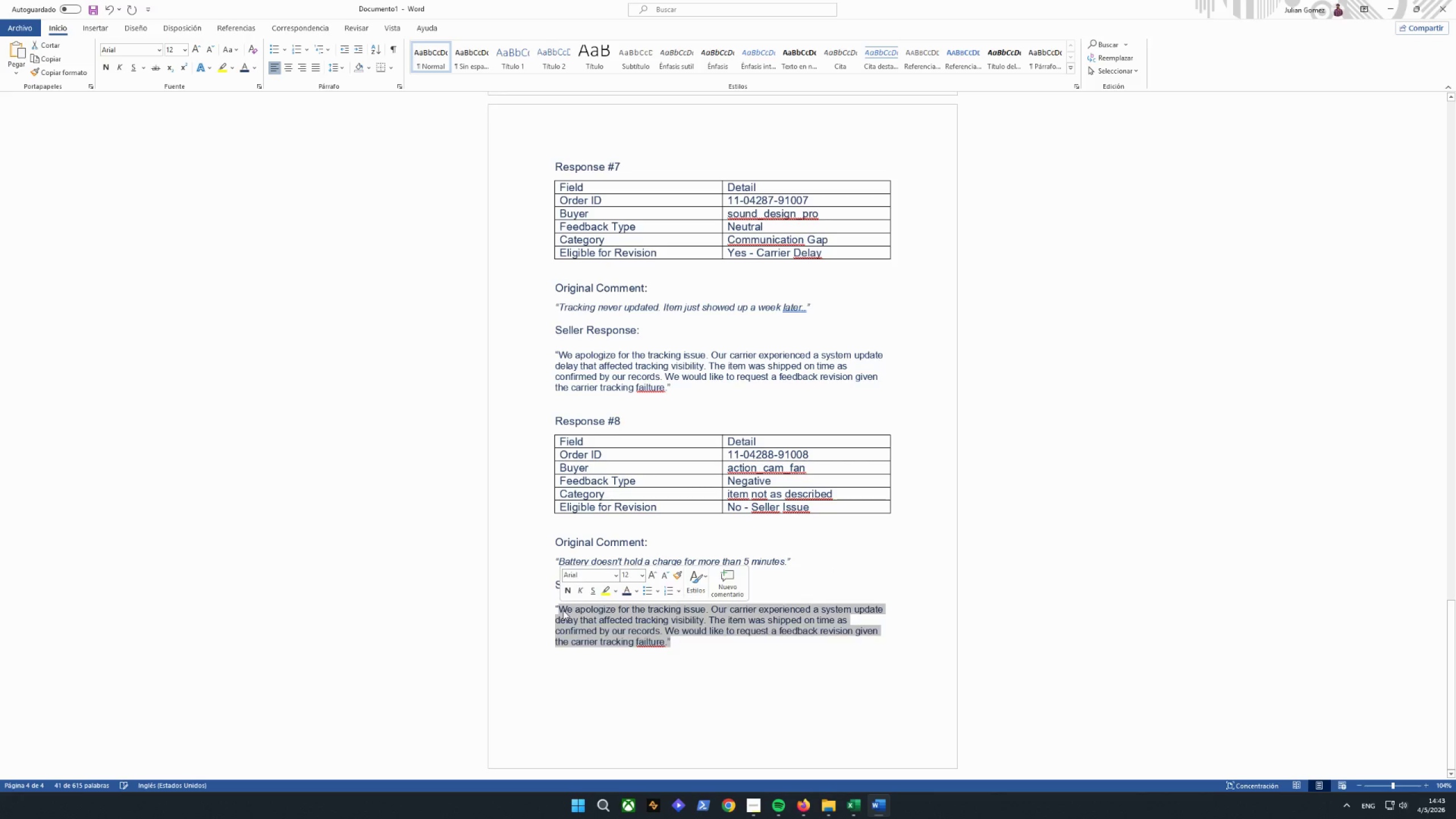 
key(Backspace)
 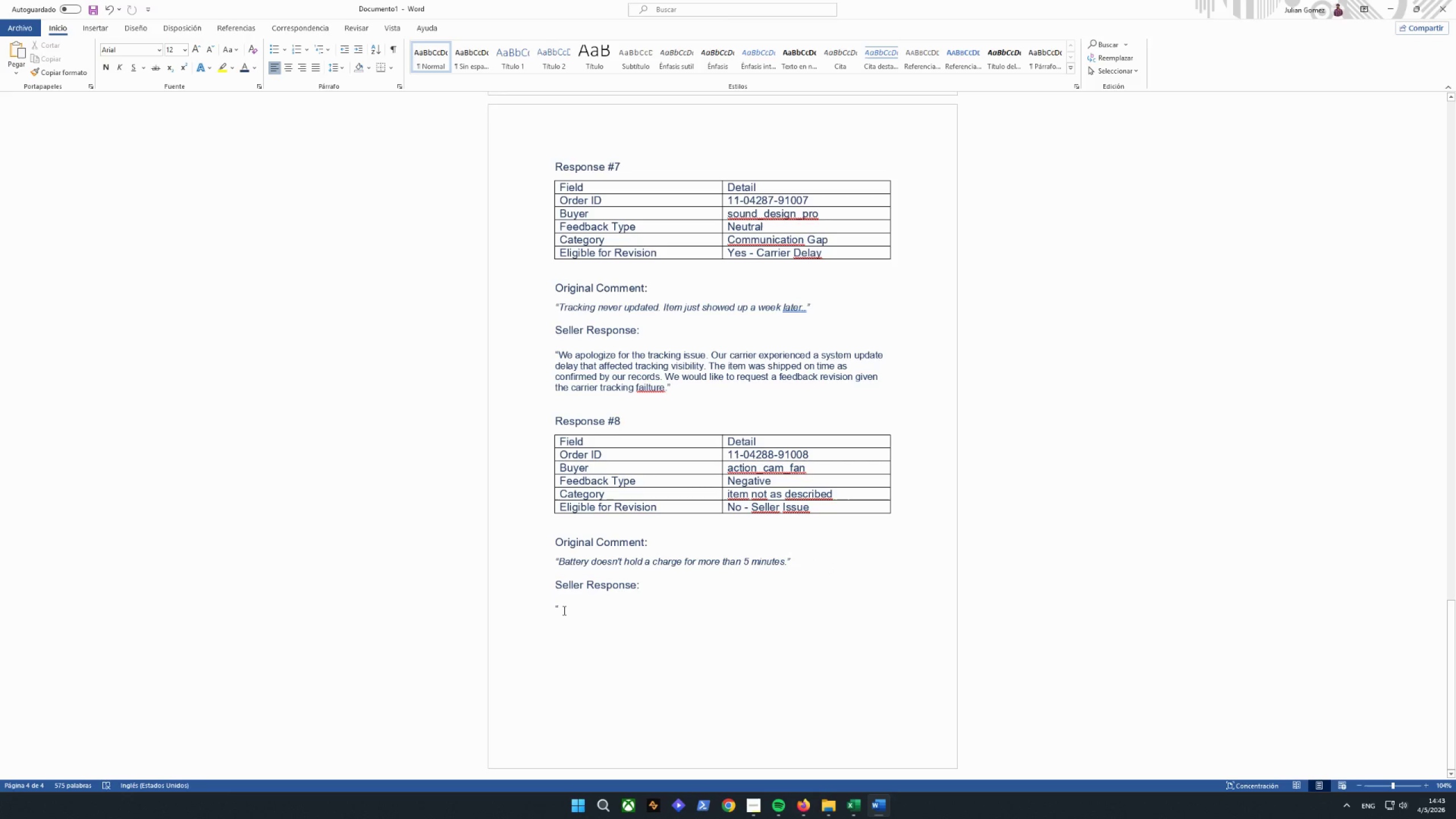 
wait(8.03)
 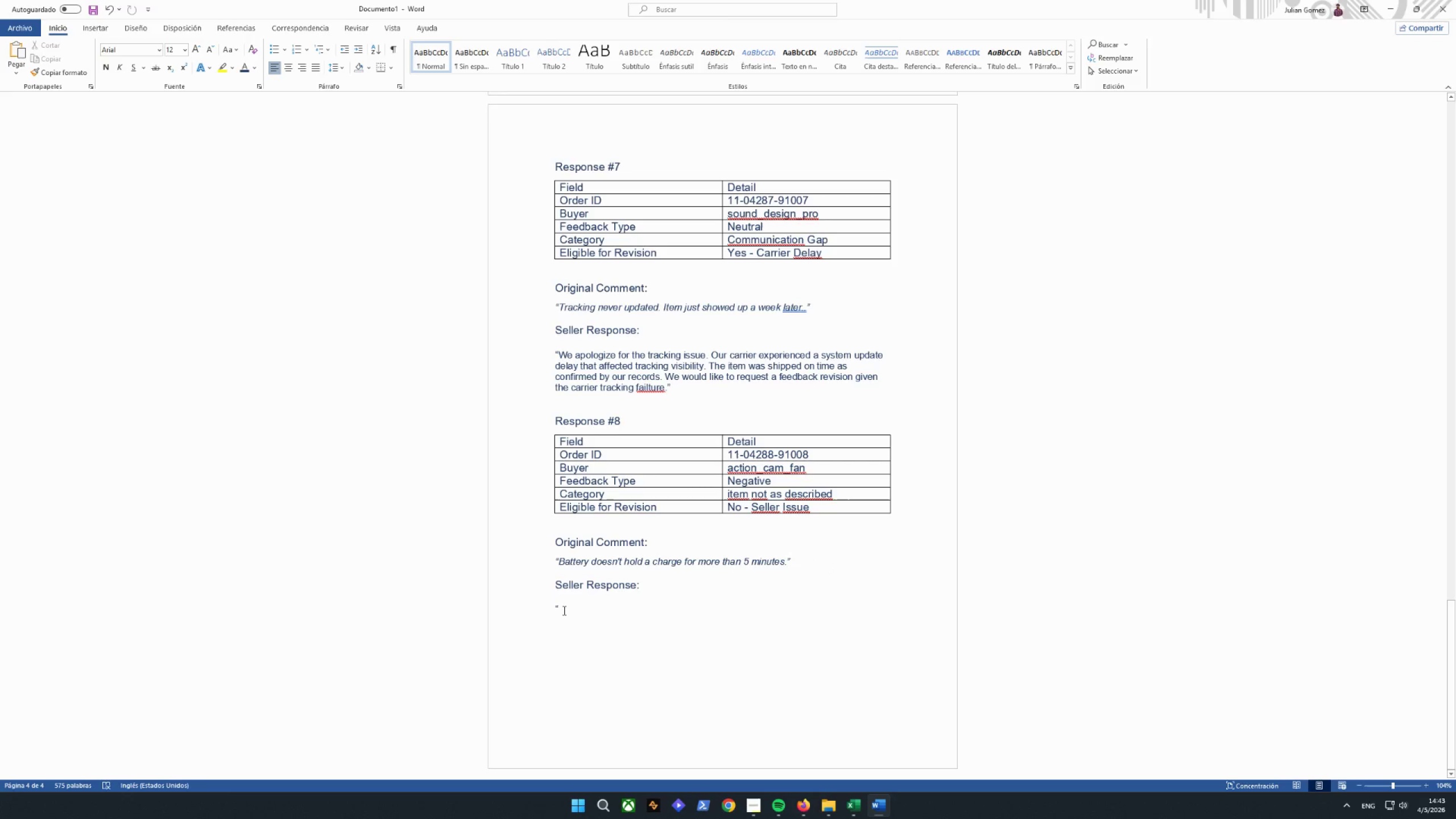 
type(We sincerely apologize t)
key(Backspace)
type(for the battery issuy)
key(Backspace)
type(e )
key(Backspace)
type(. All refurbished Go )
key(Backspace)
type(Pro units are tested before shipo)
key(Backspace)
type(po)
key(Backspace)
type(ing howevr this battery clearly failed post-inspection. Please contact us for an ui)
key(Backspace)
type(nmediate )
key(Backspace)
key(Backspace)
key(Backspace)
key(Backspace)
key(Backspace)
key(Backspace)
key(Backspace)
key(Backspace)
key(Backspace)
type(,m)
key(Backspace)
key(Backspace)
type(m)
key(Backspace)
key(Backspace)
type(m)
key(Backspace)
type(immedit)
key(Backspace)
type(at)
 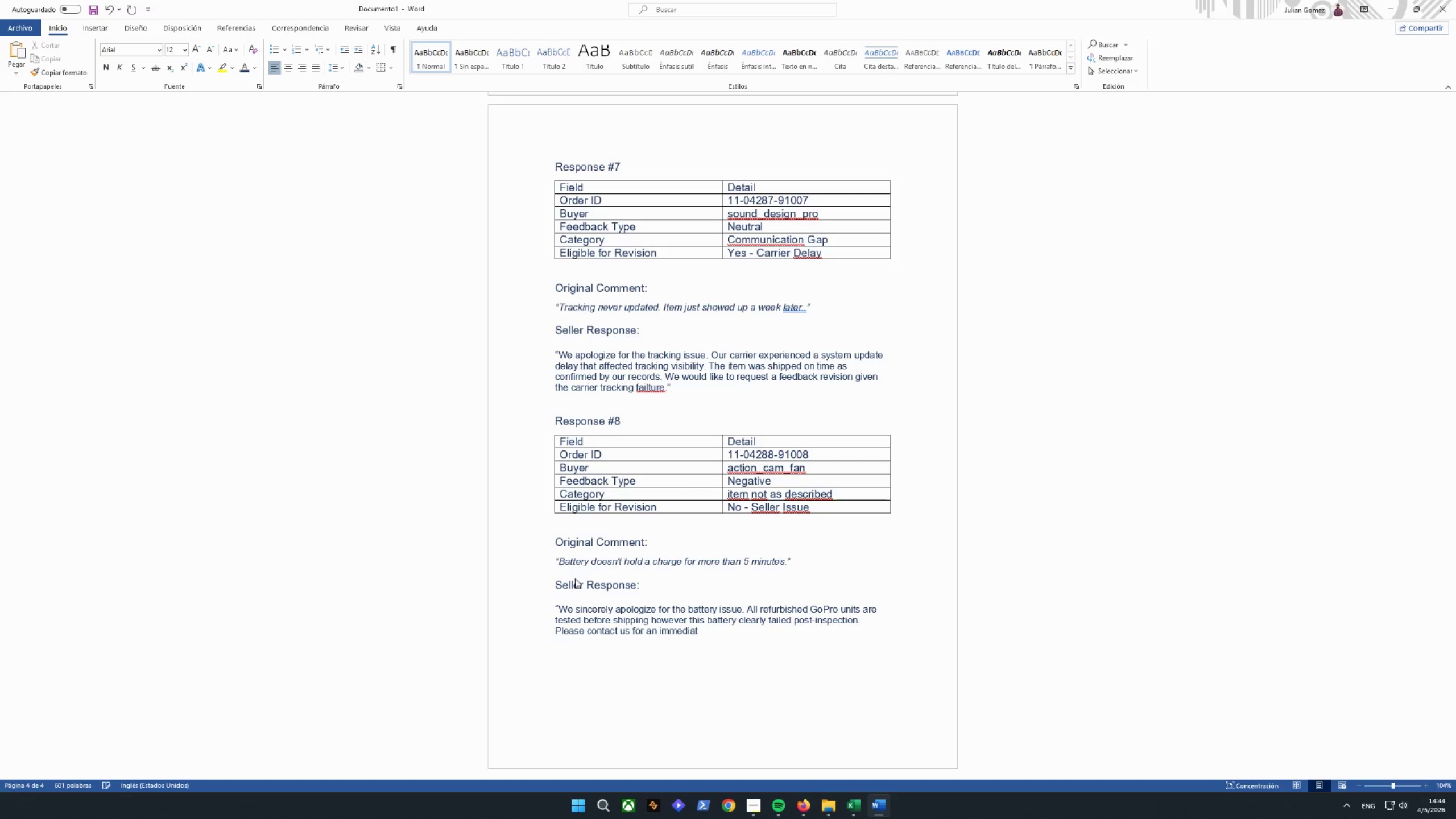 
type(e replacement bate)
key(Backspace)
type(tery or fgull)
key(Backspace)
key(Backspace)
key(Backspace)
key(Backspace)
type(ull refund. Thisd)
key(Backspace)
type( dore)
key(Backspace)
key(Backspace)
type(es not meet our quality standards')
key(Backspace)
type(.")
 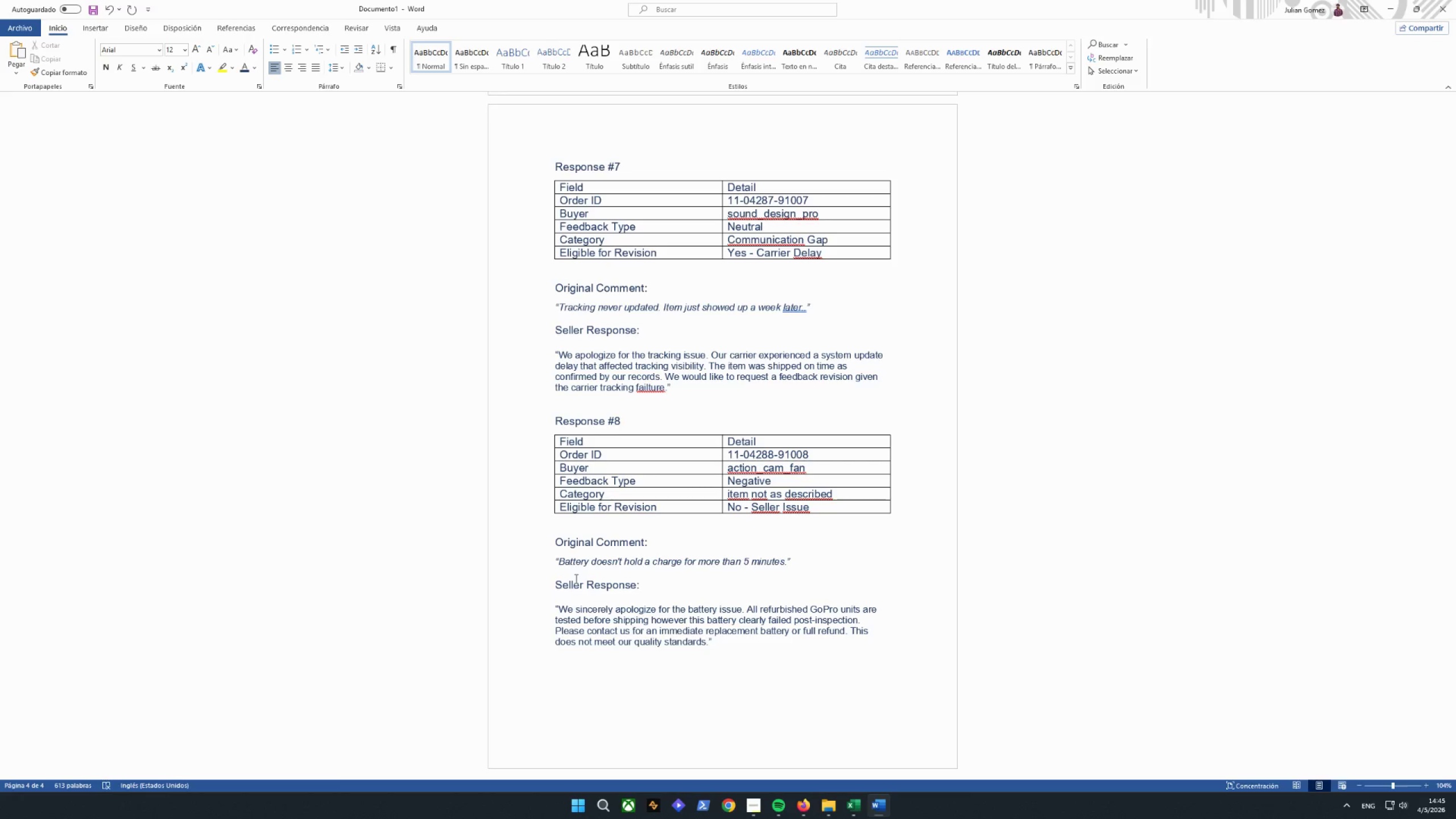 
key(Enter)
 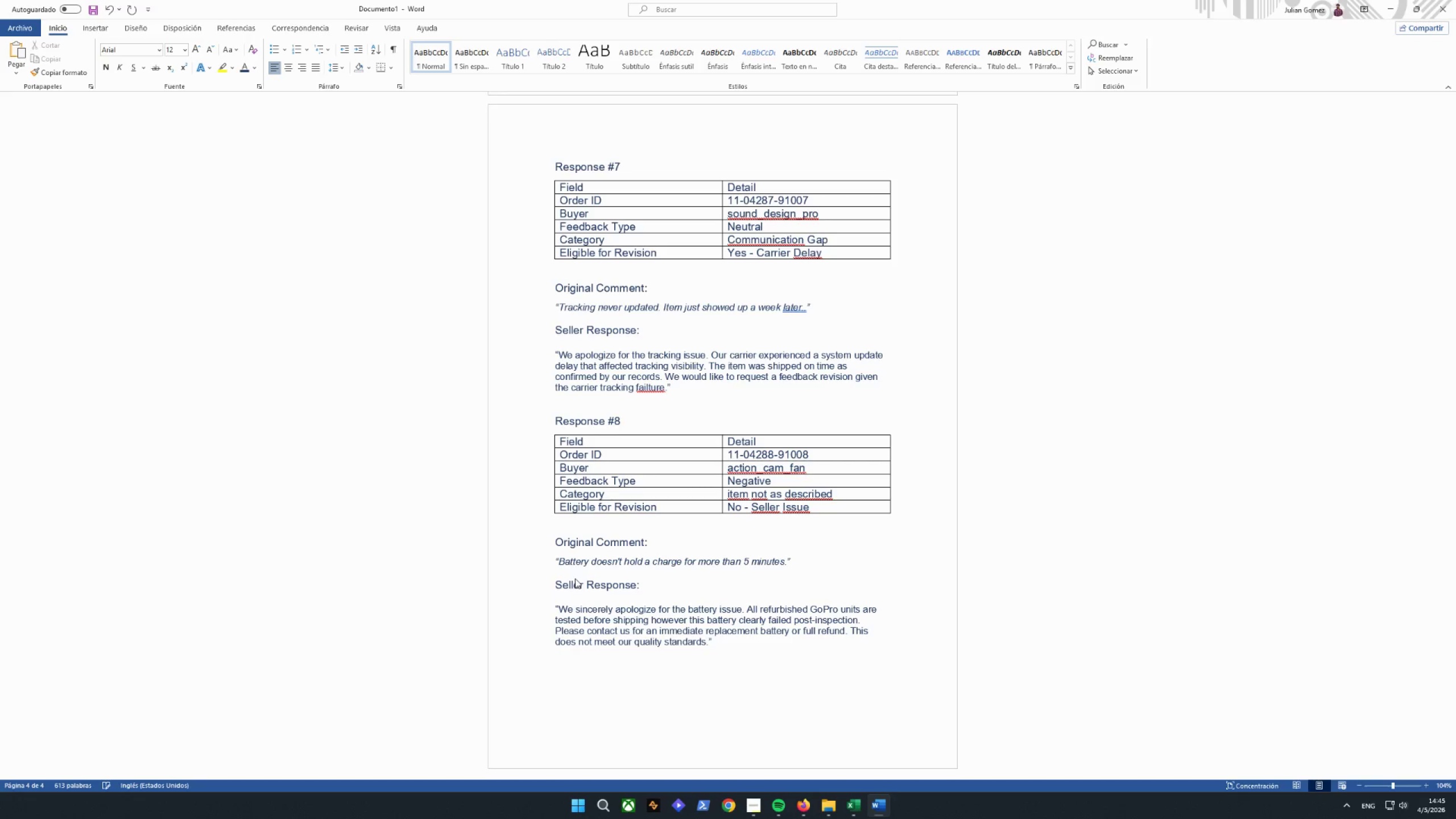 
key(Enter)
 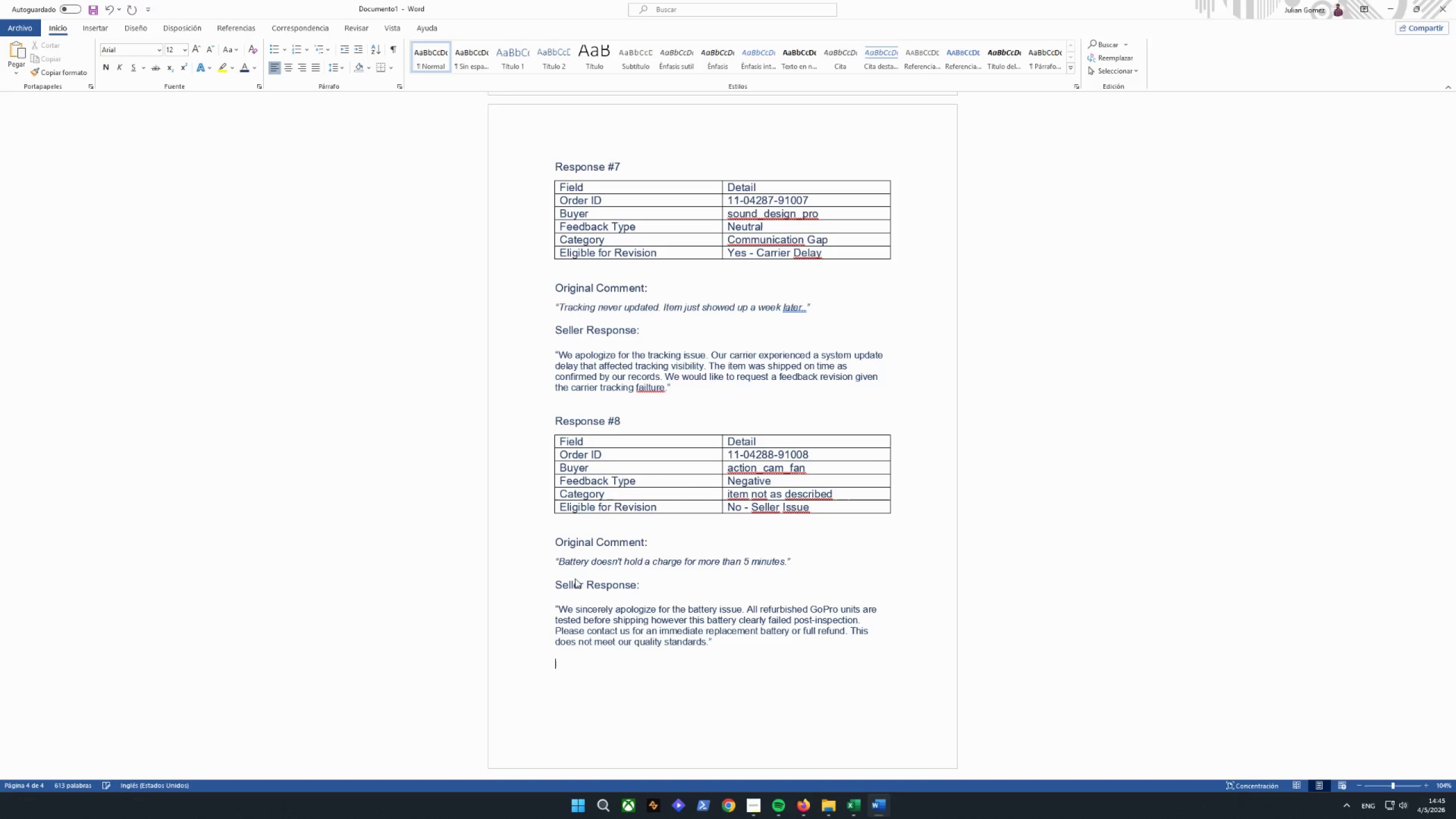 
key(Enter)
 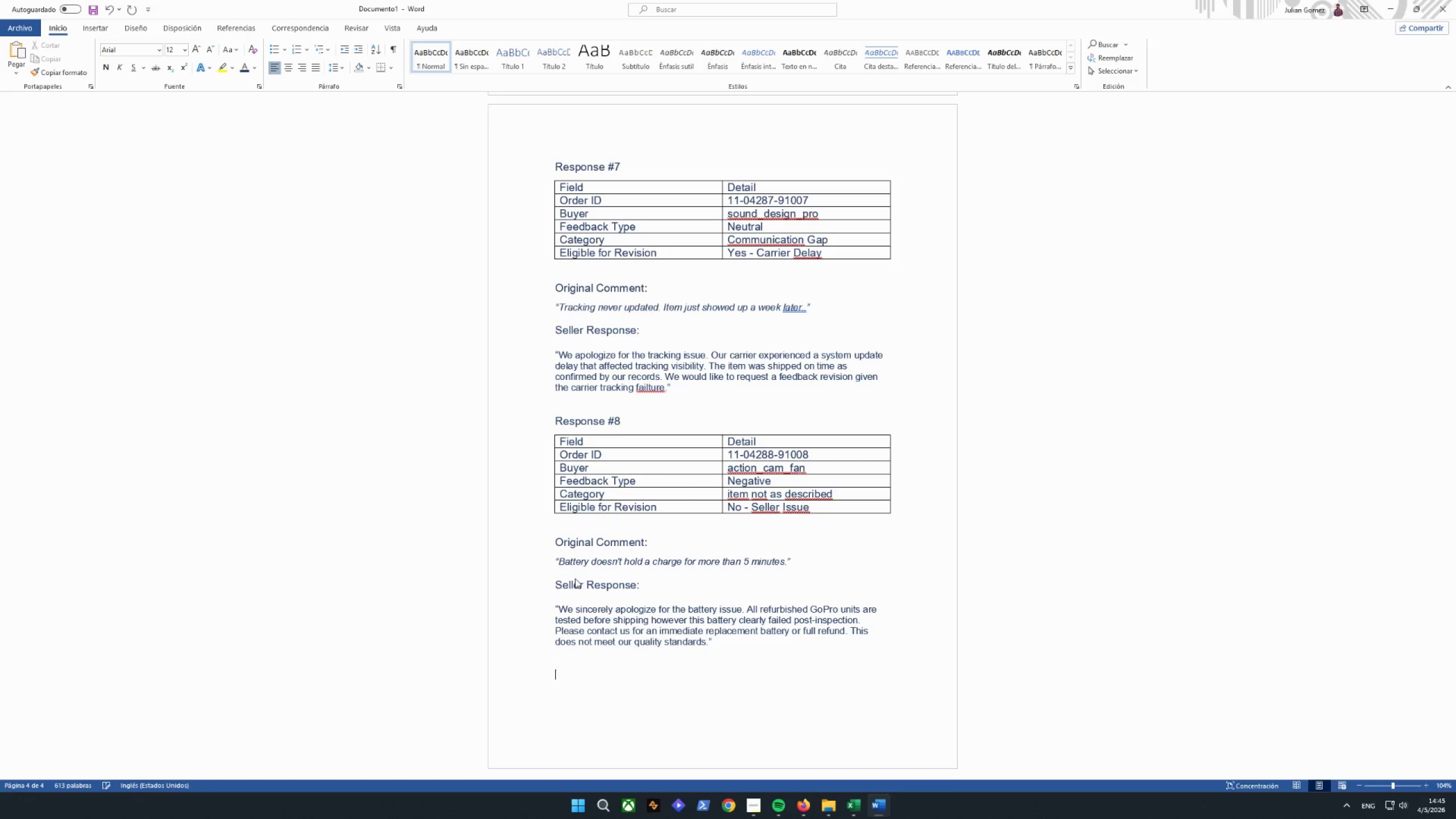 
key(Enter)
 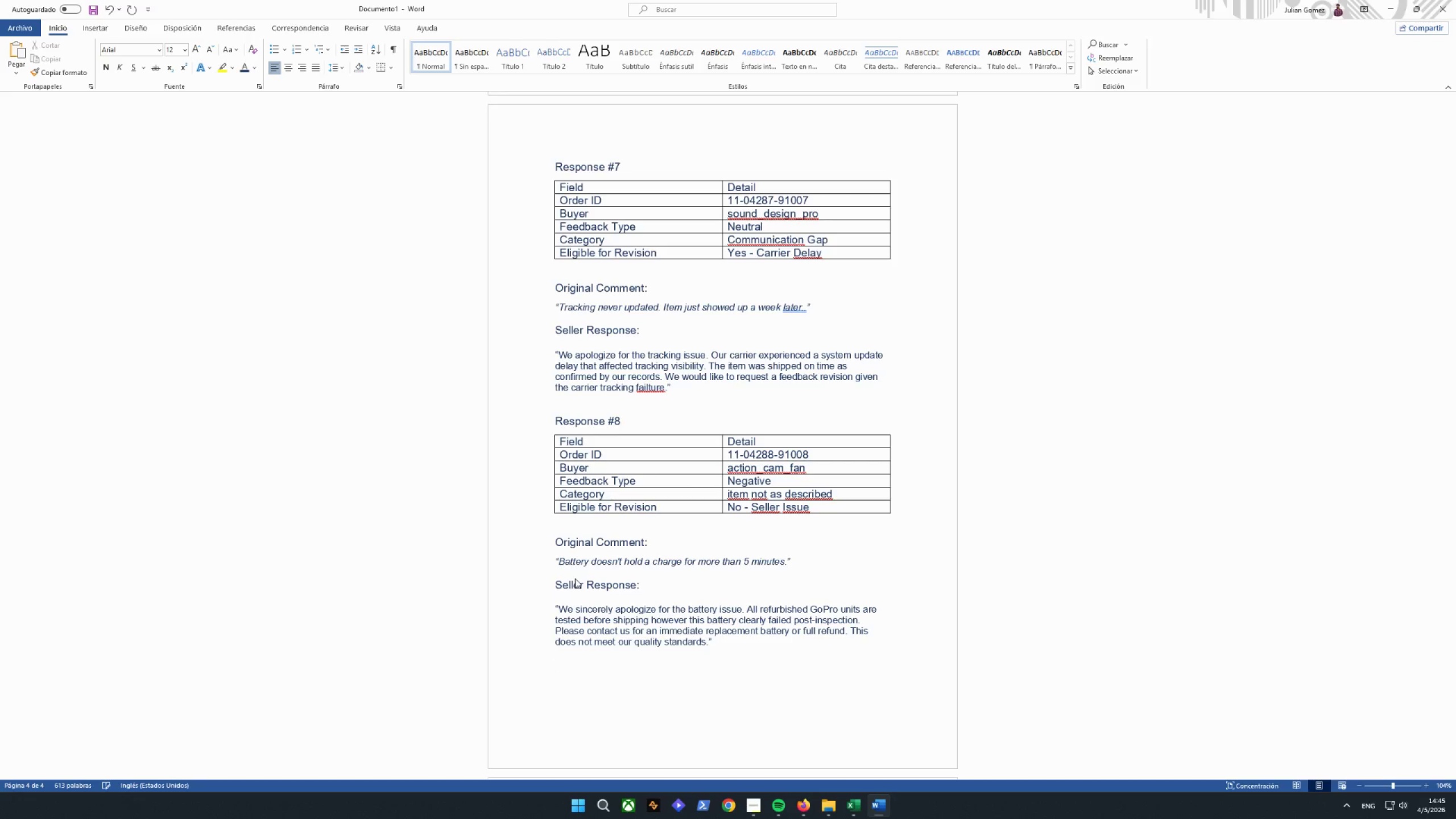 
key(Enter)
 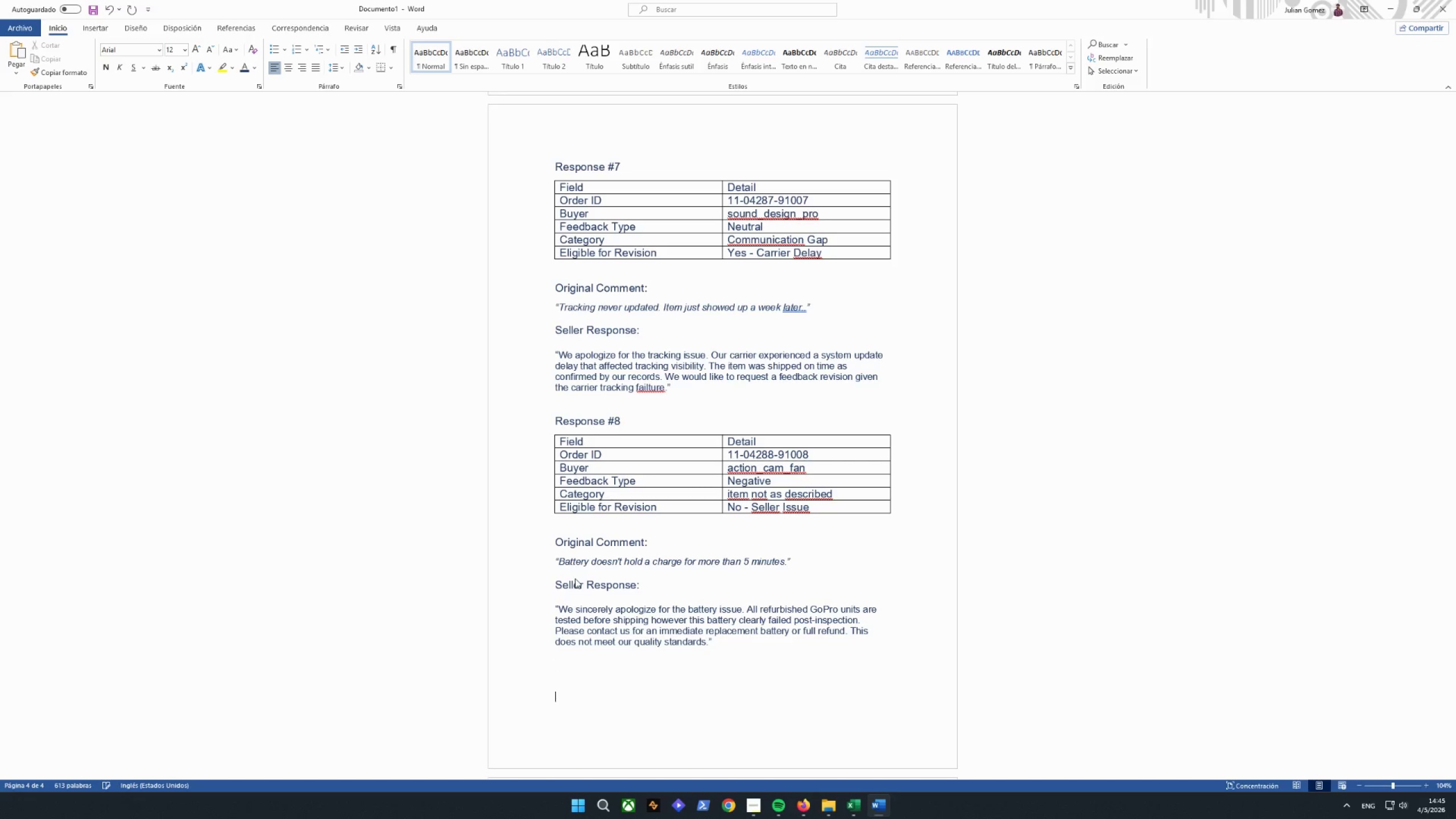 
key(Enter)
 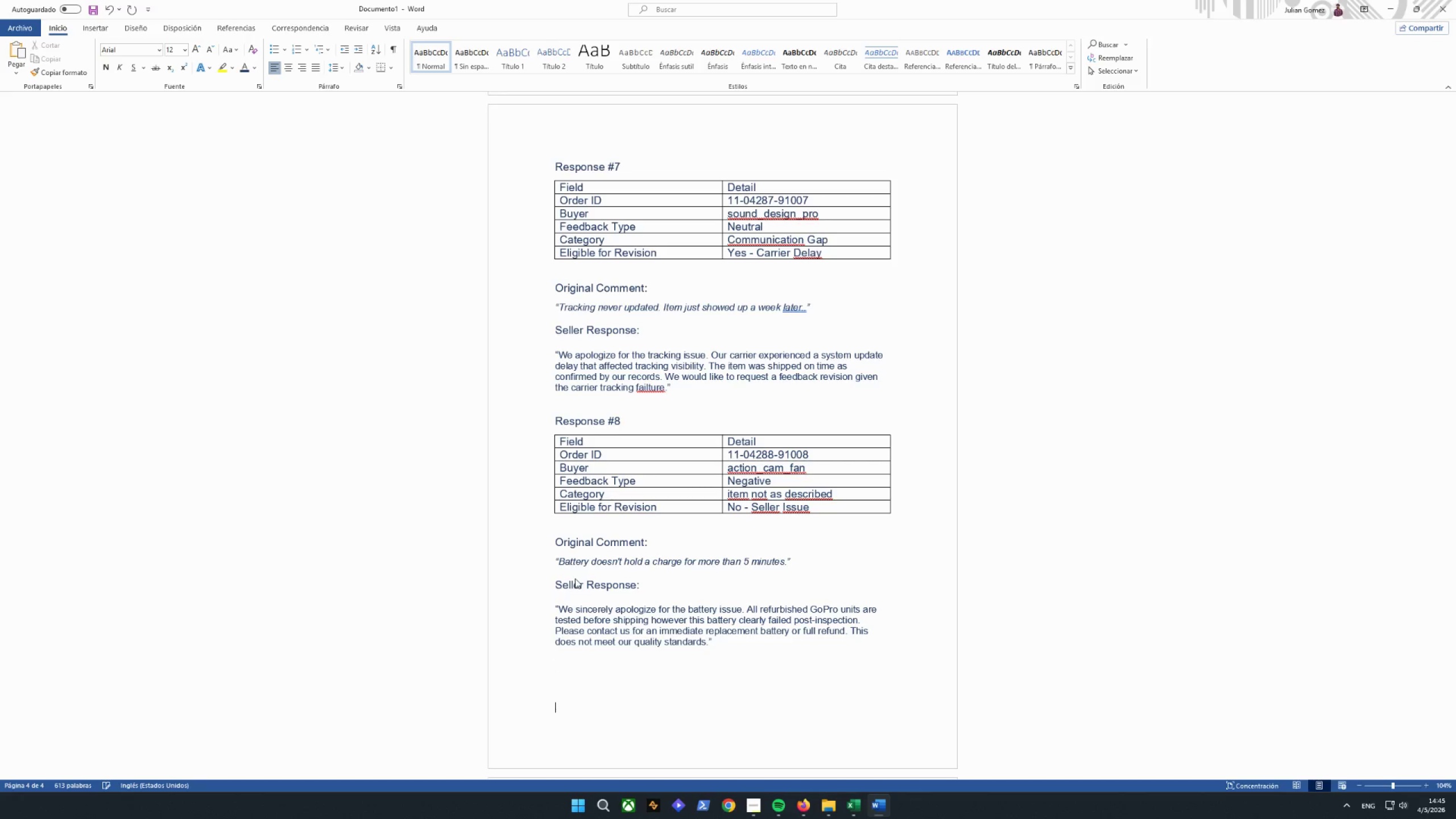 
key(Enter)
 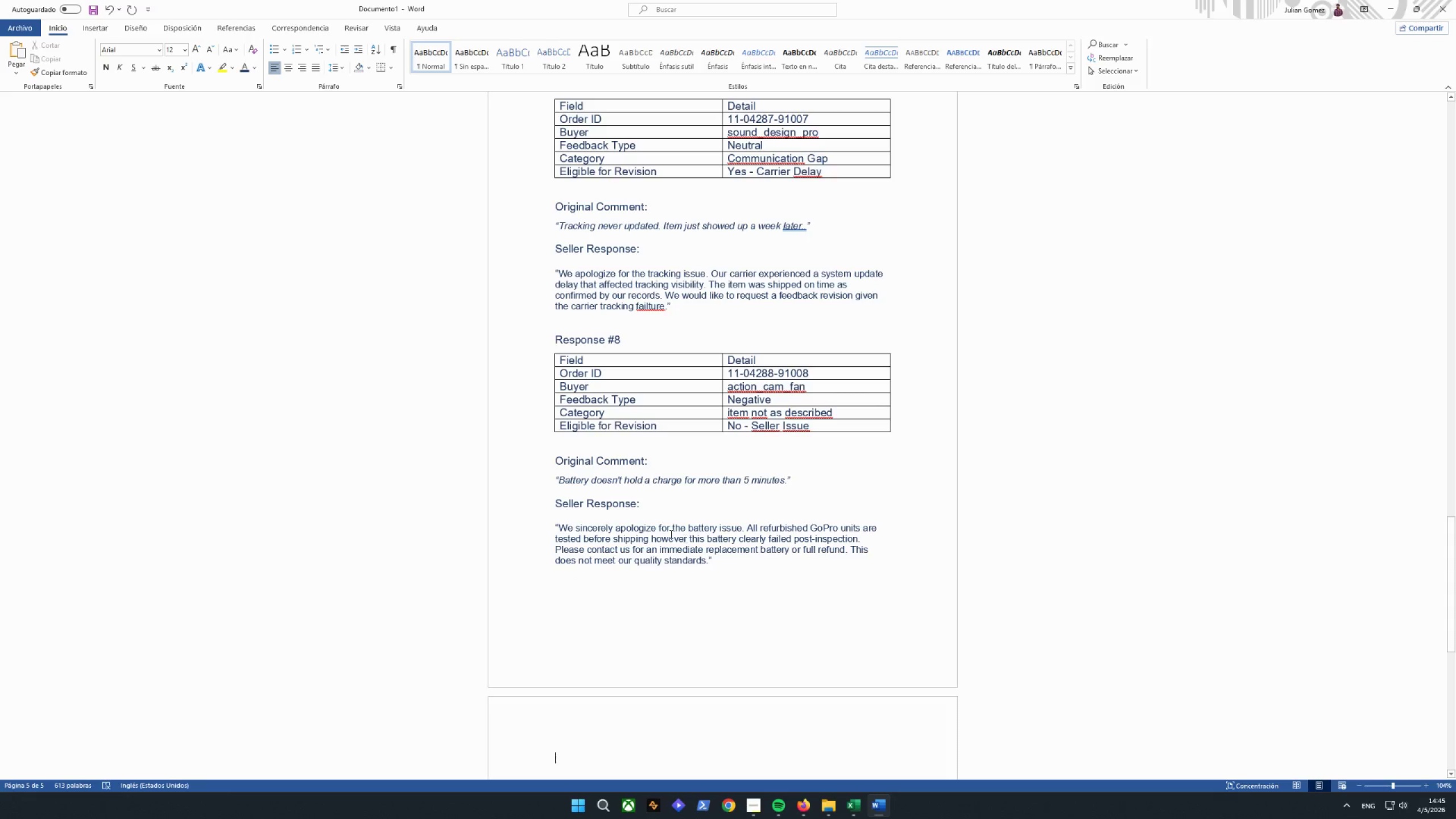 
left_click([682, 321])
 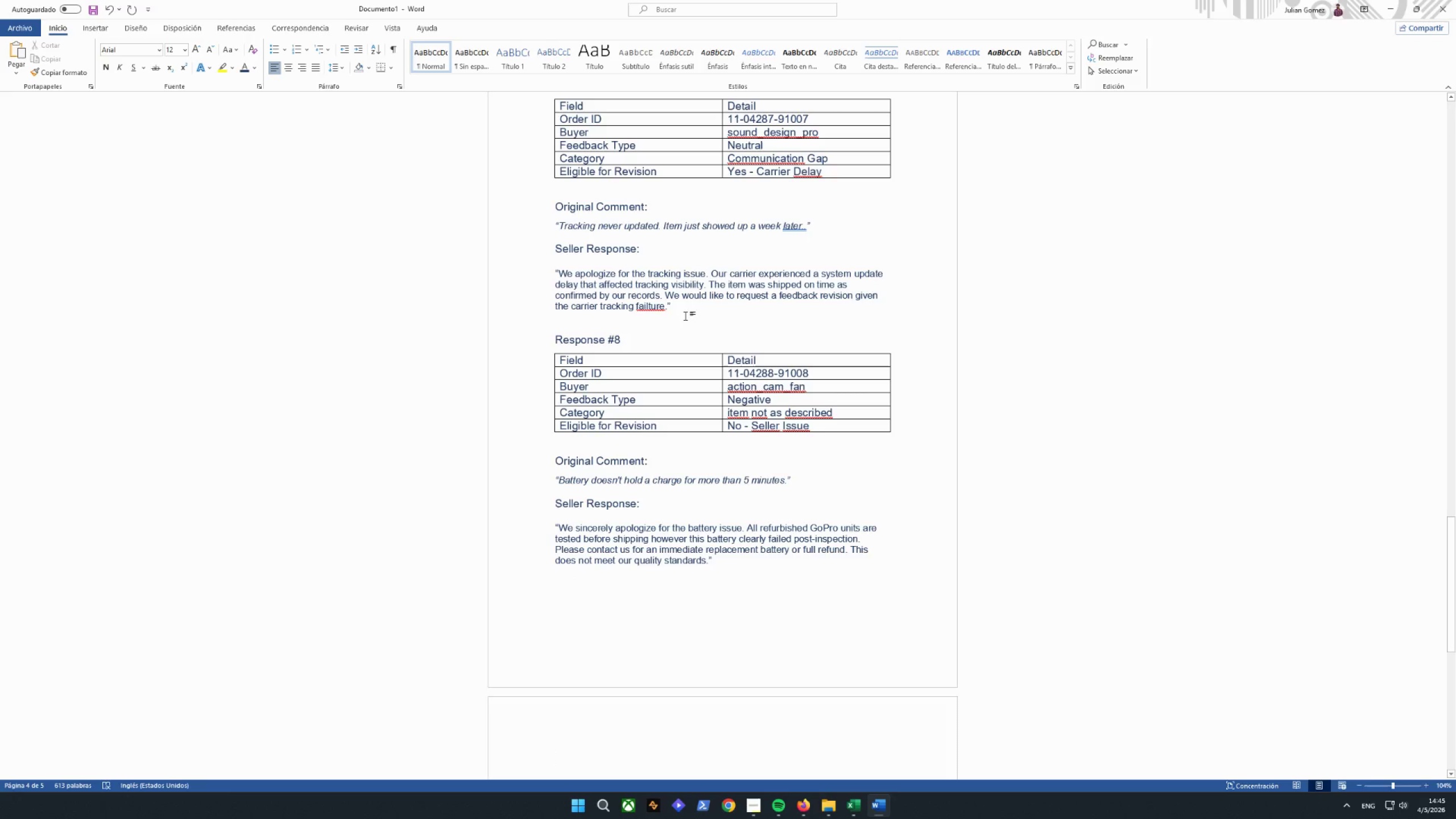 
key(Enter)
 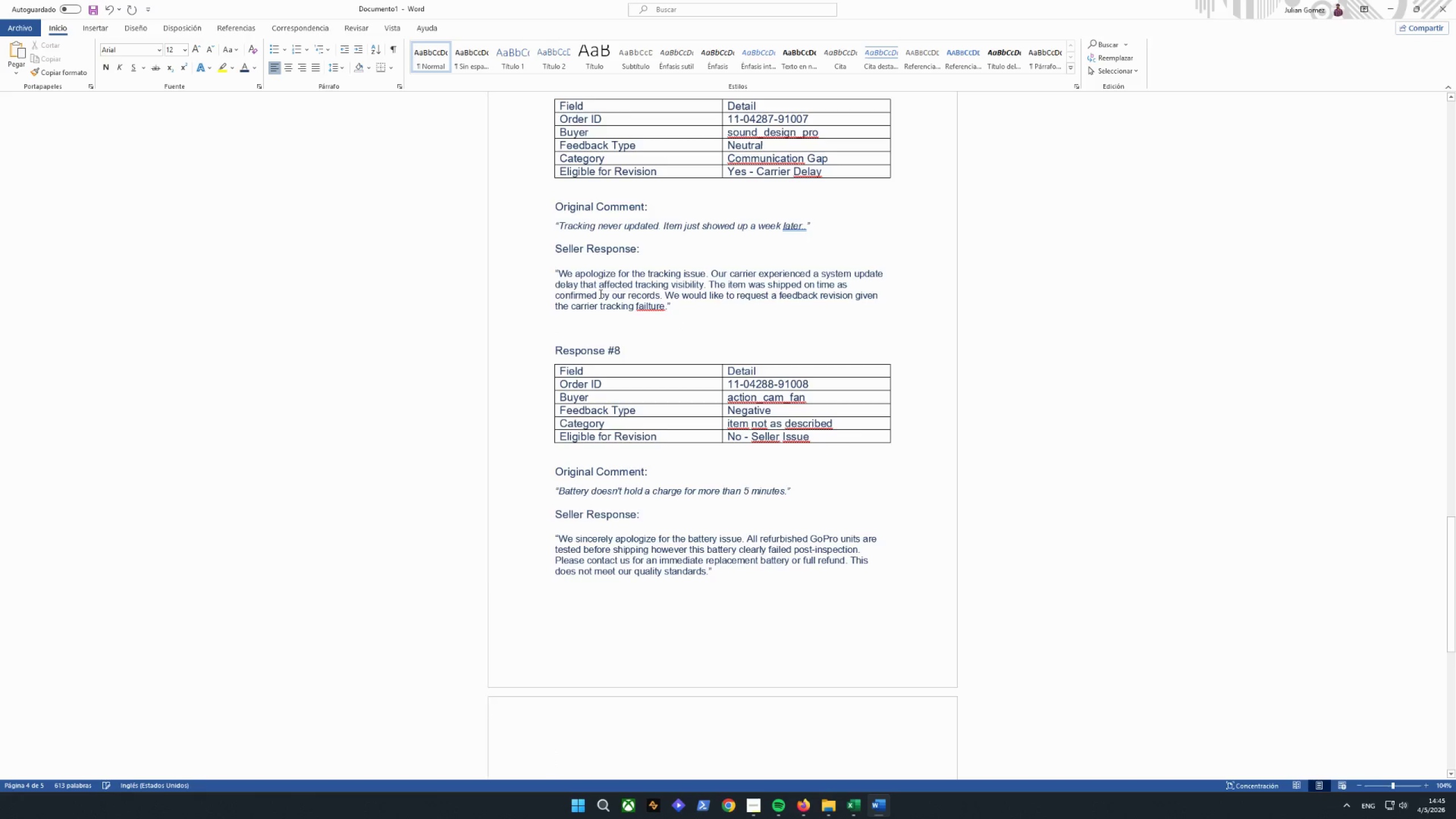 
left_click([555, 581])
 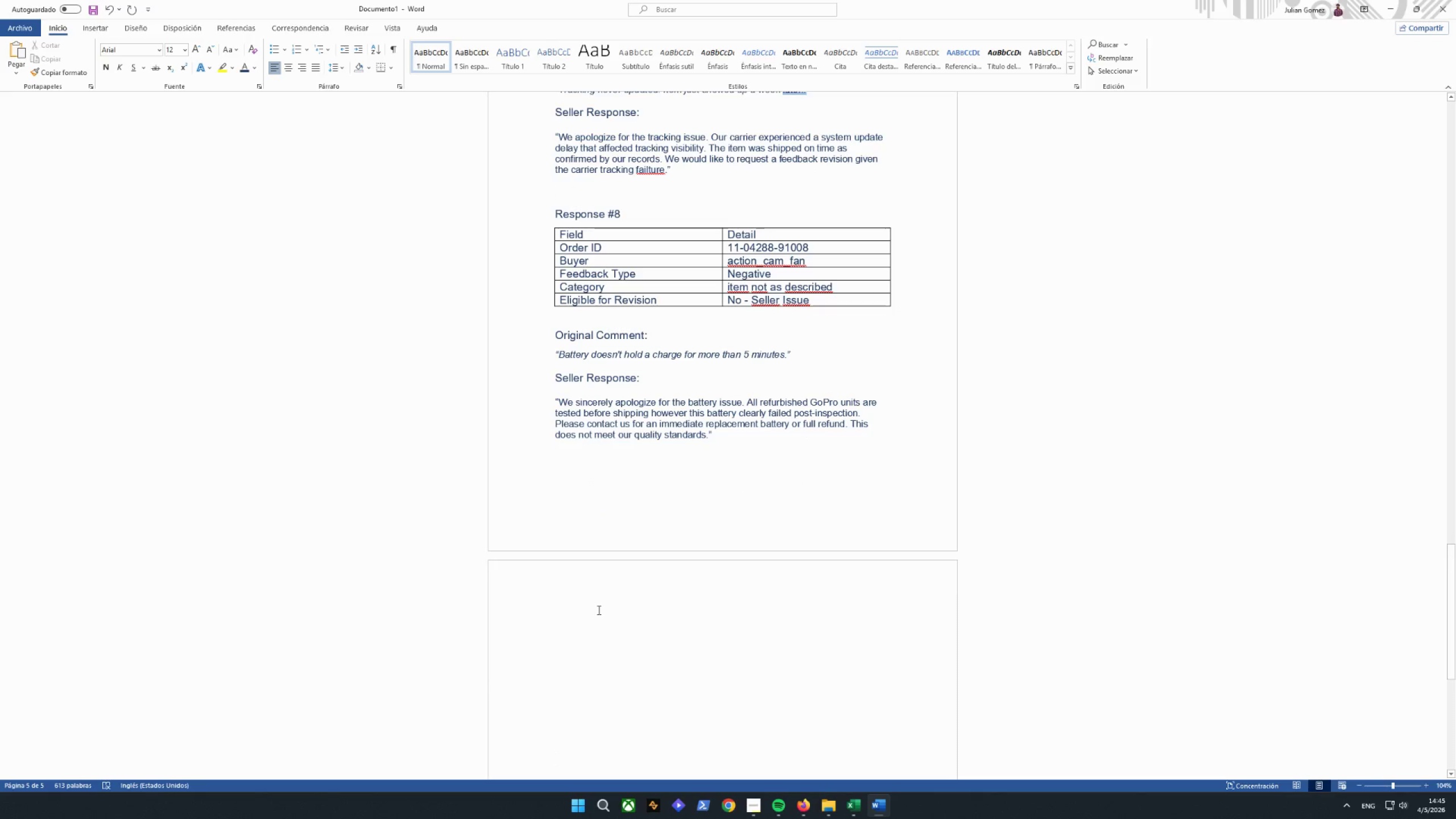 
scroll: coordinate [622, 450], scroll_direction: down, amount: 5.0
 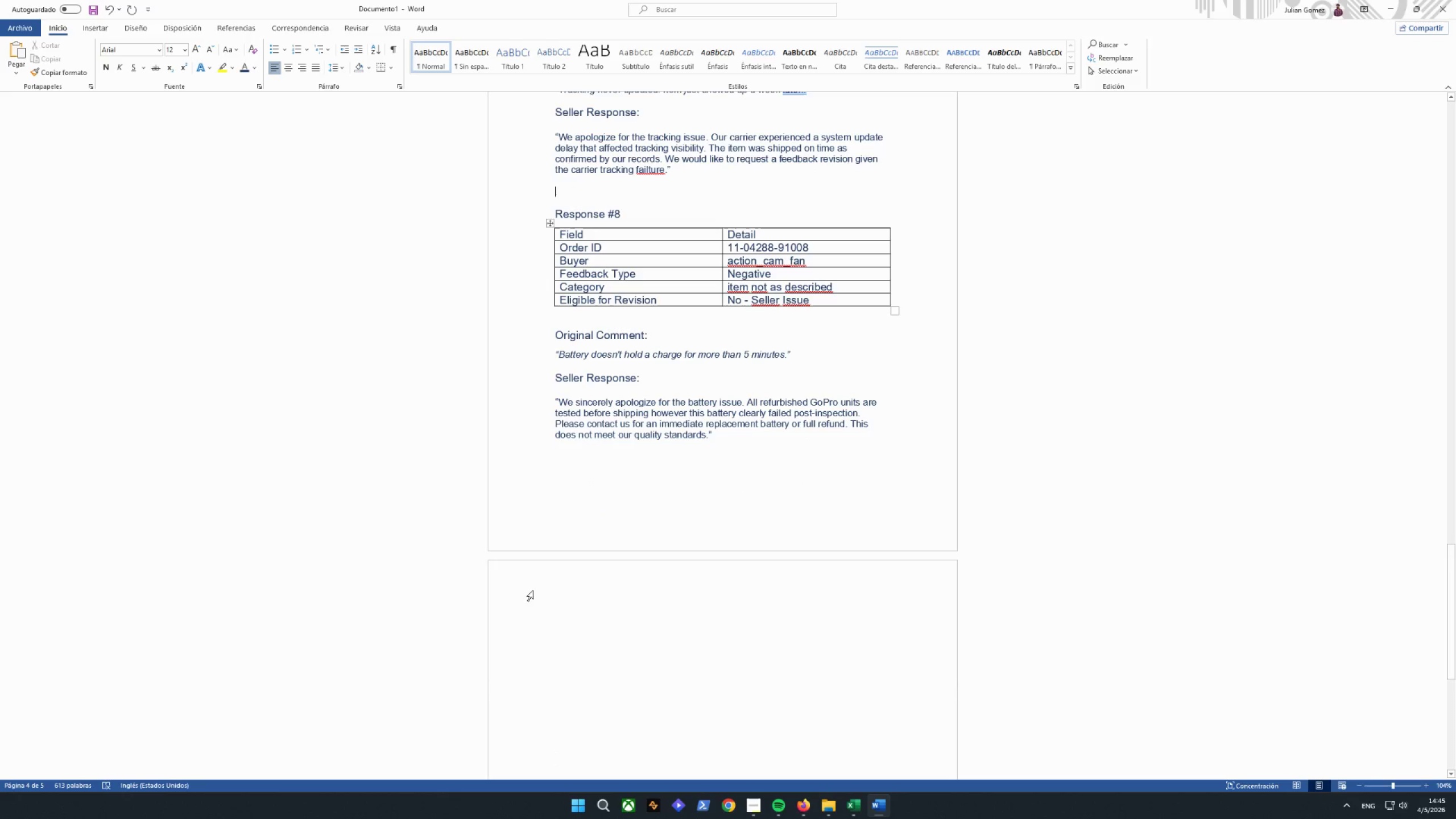 
key(Backspace)
 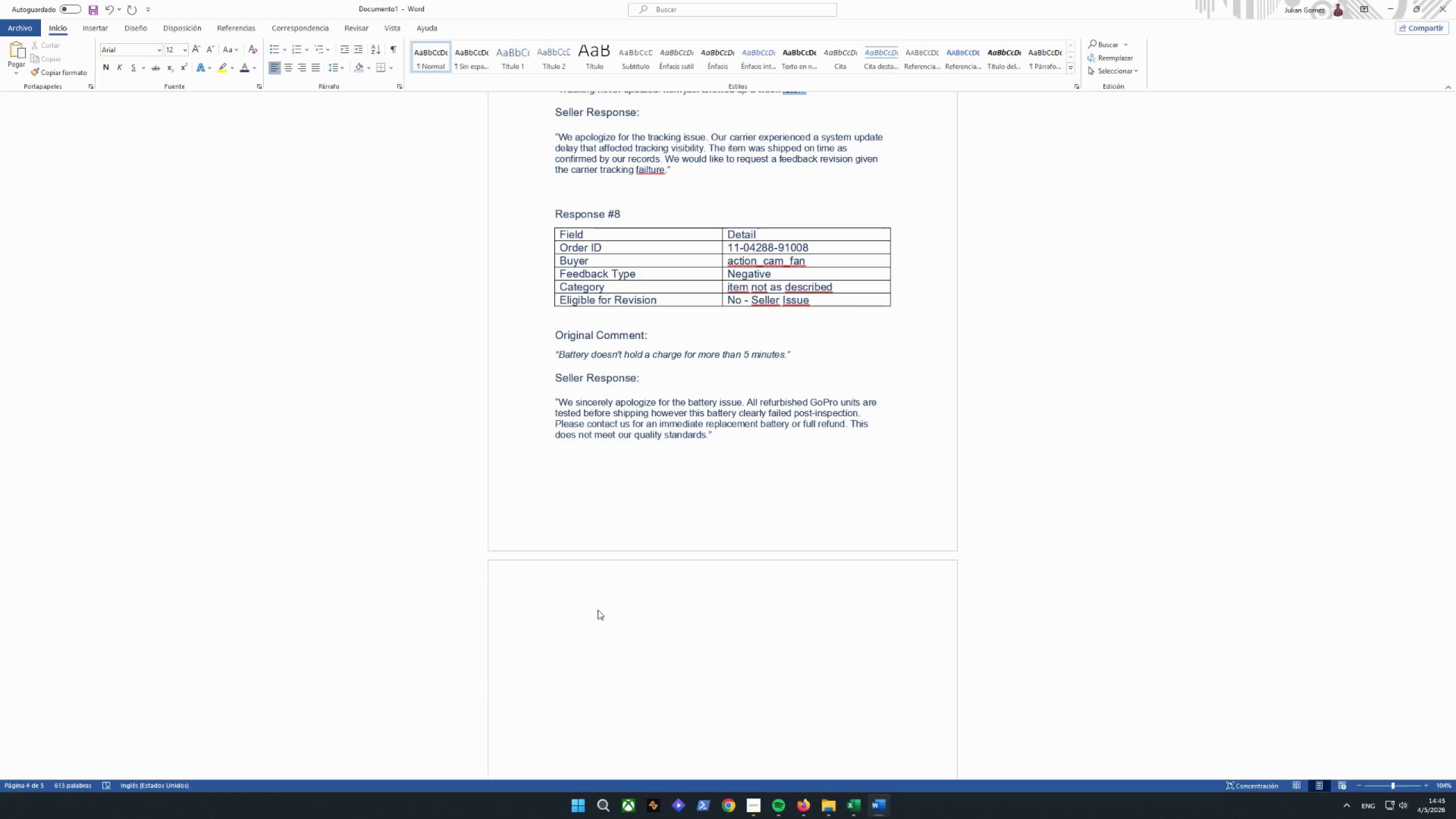 
key(Enter)
 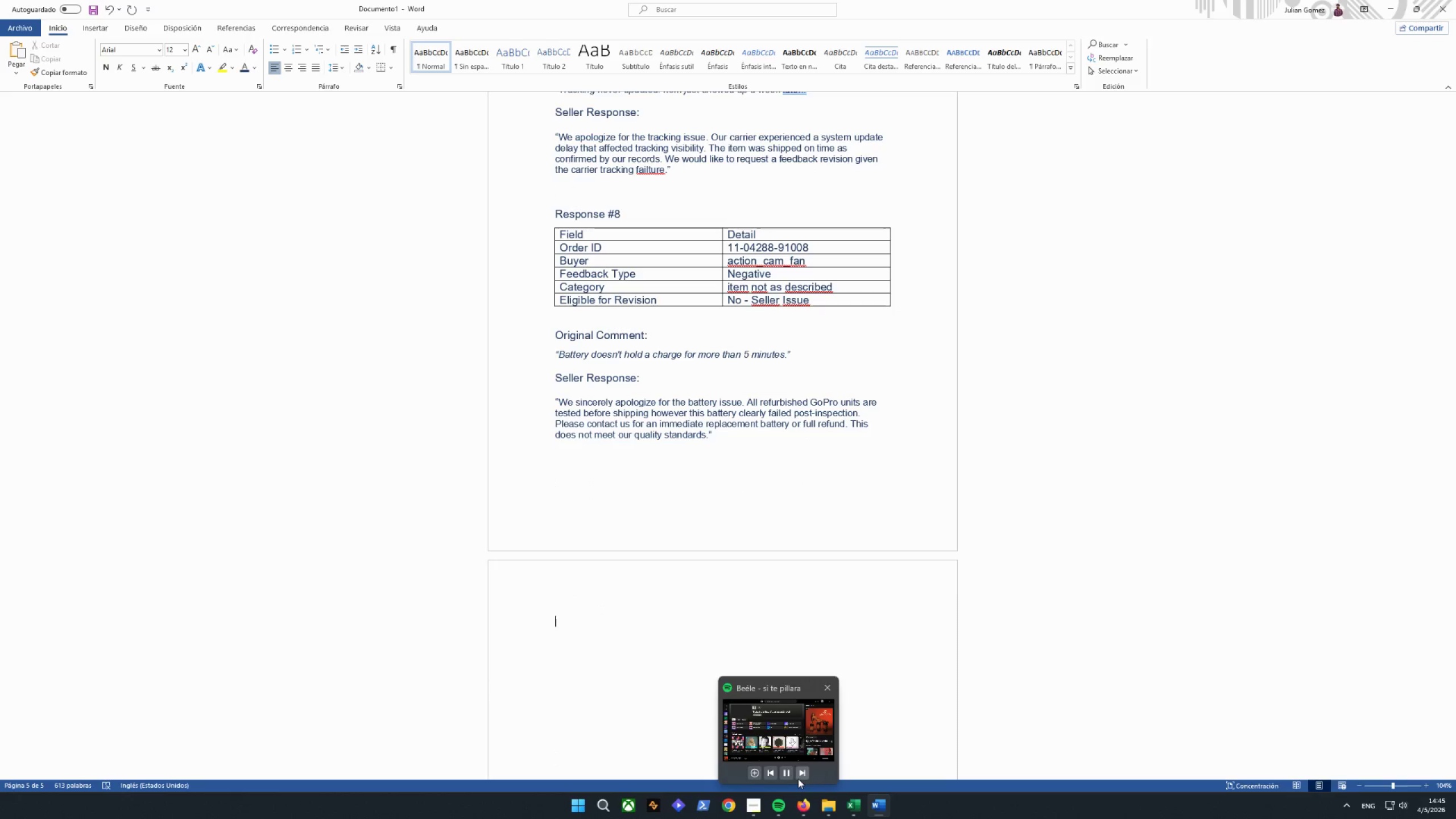 
left_click([797, 775])
 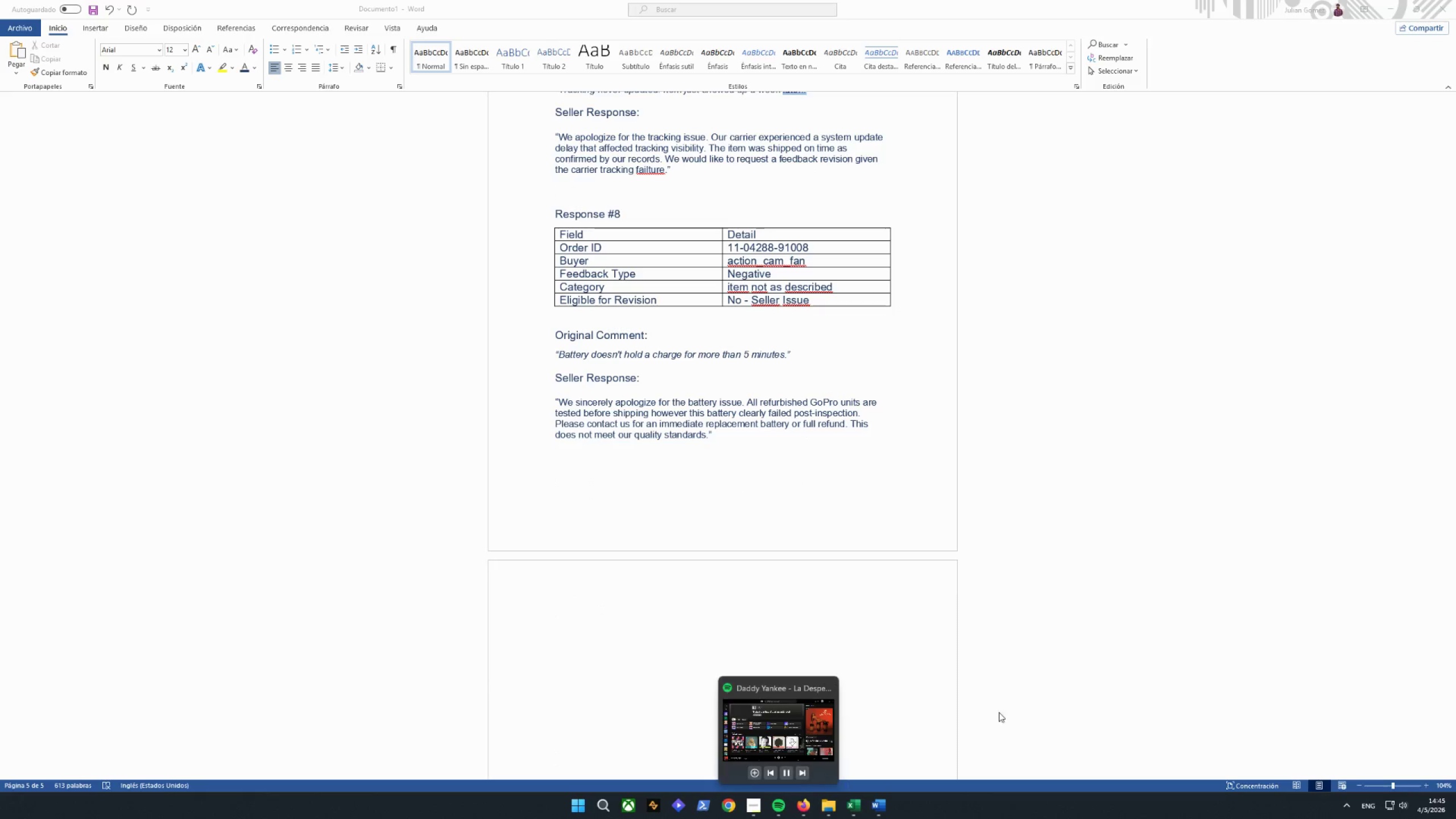 
left_click([978, 581])
 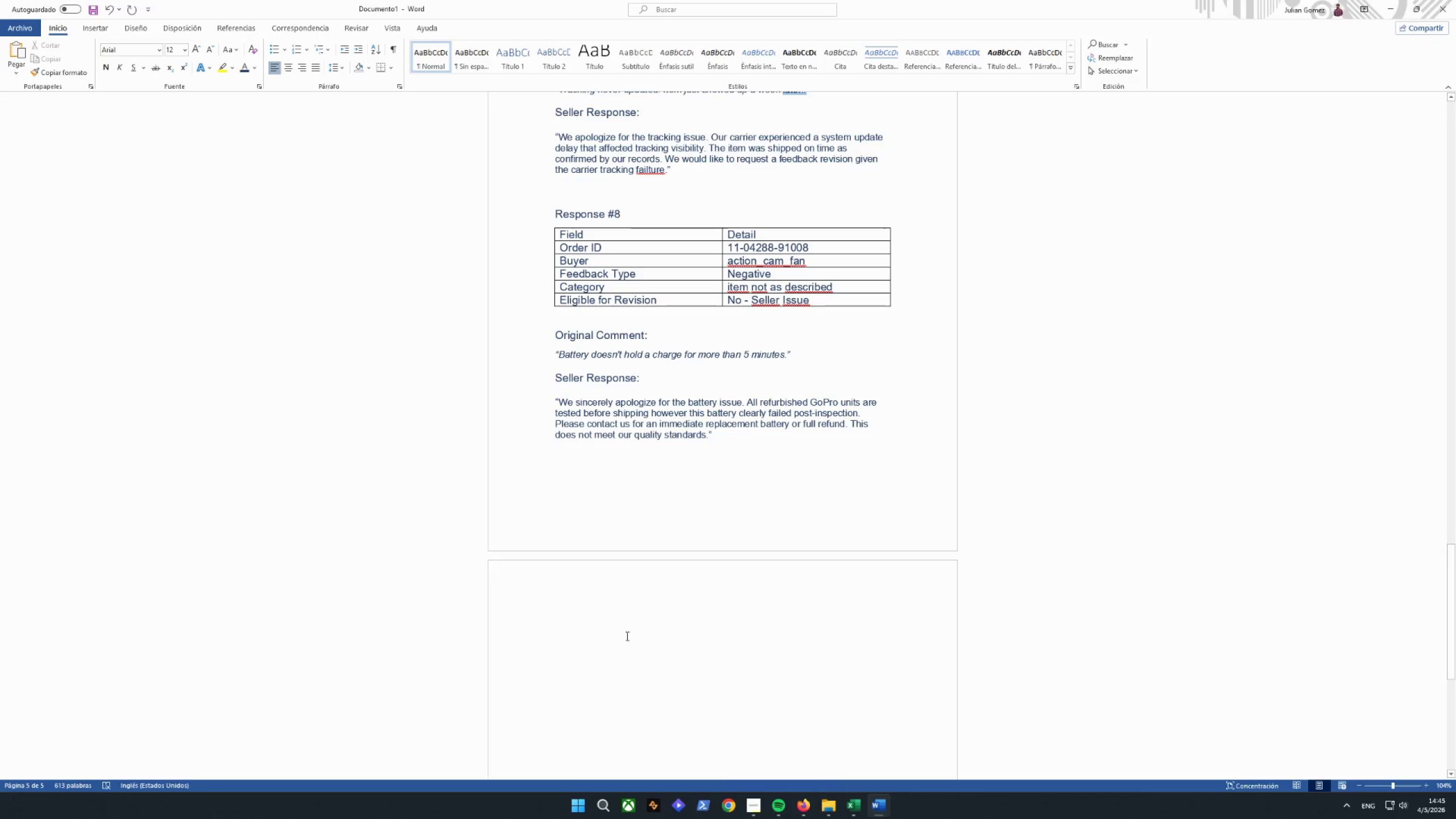 
left_click([617, 631])
 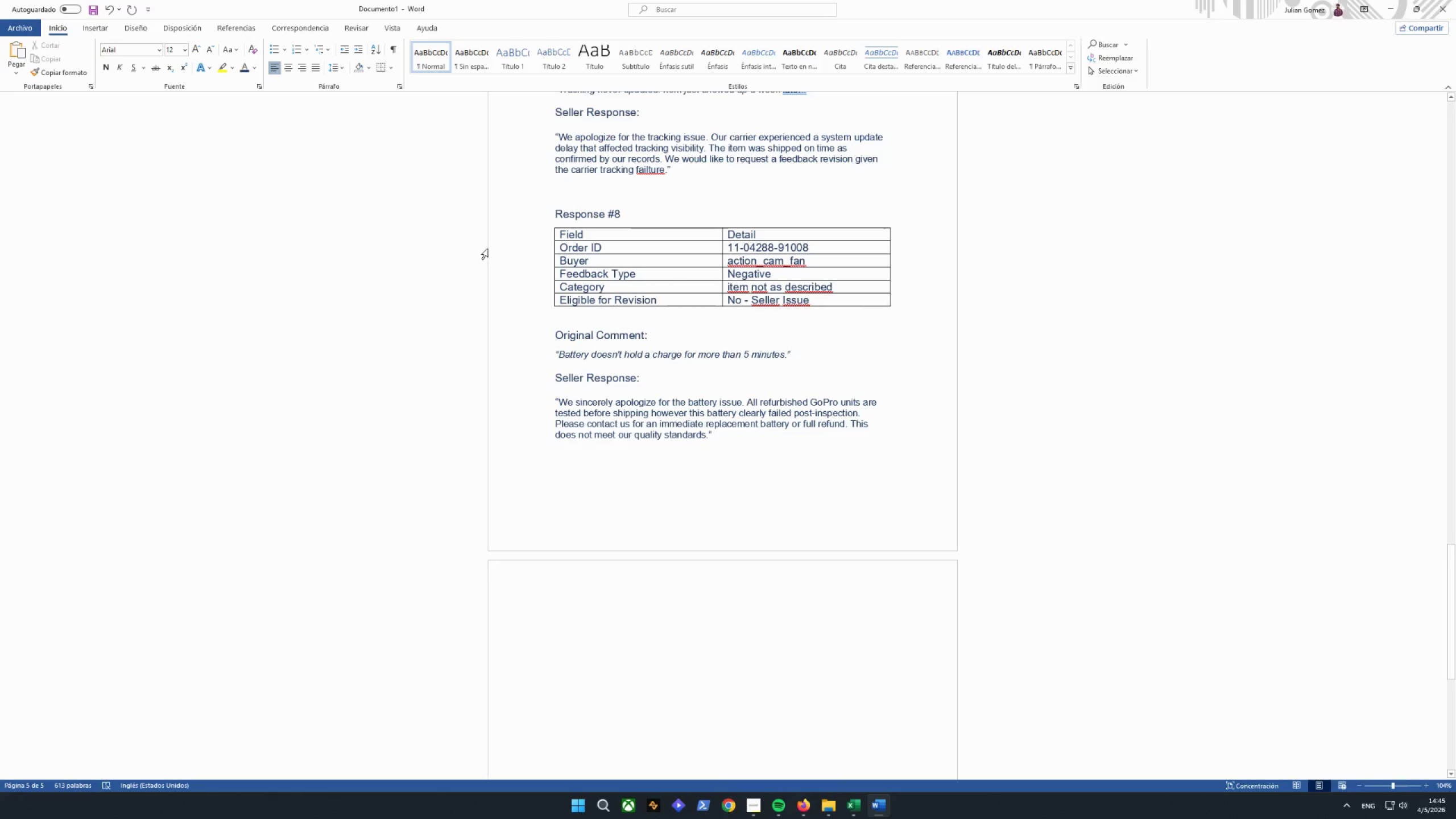 
left_click_drag(start_coordinate=[555, 207], to_coordinate=[709, 419])
 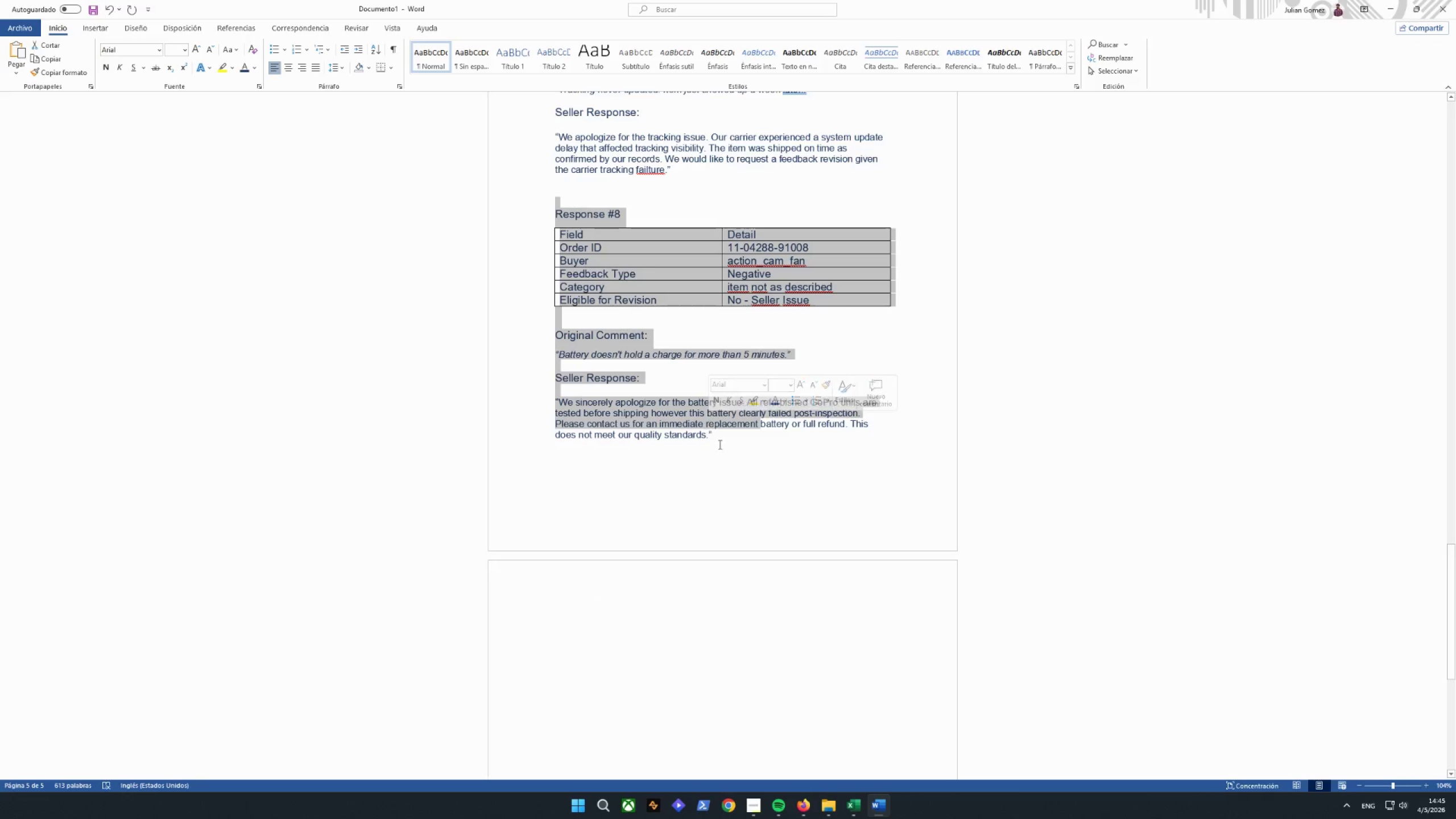 
left_click([725, 448])
 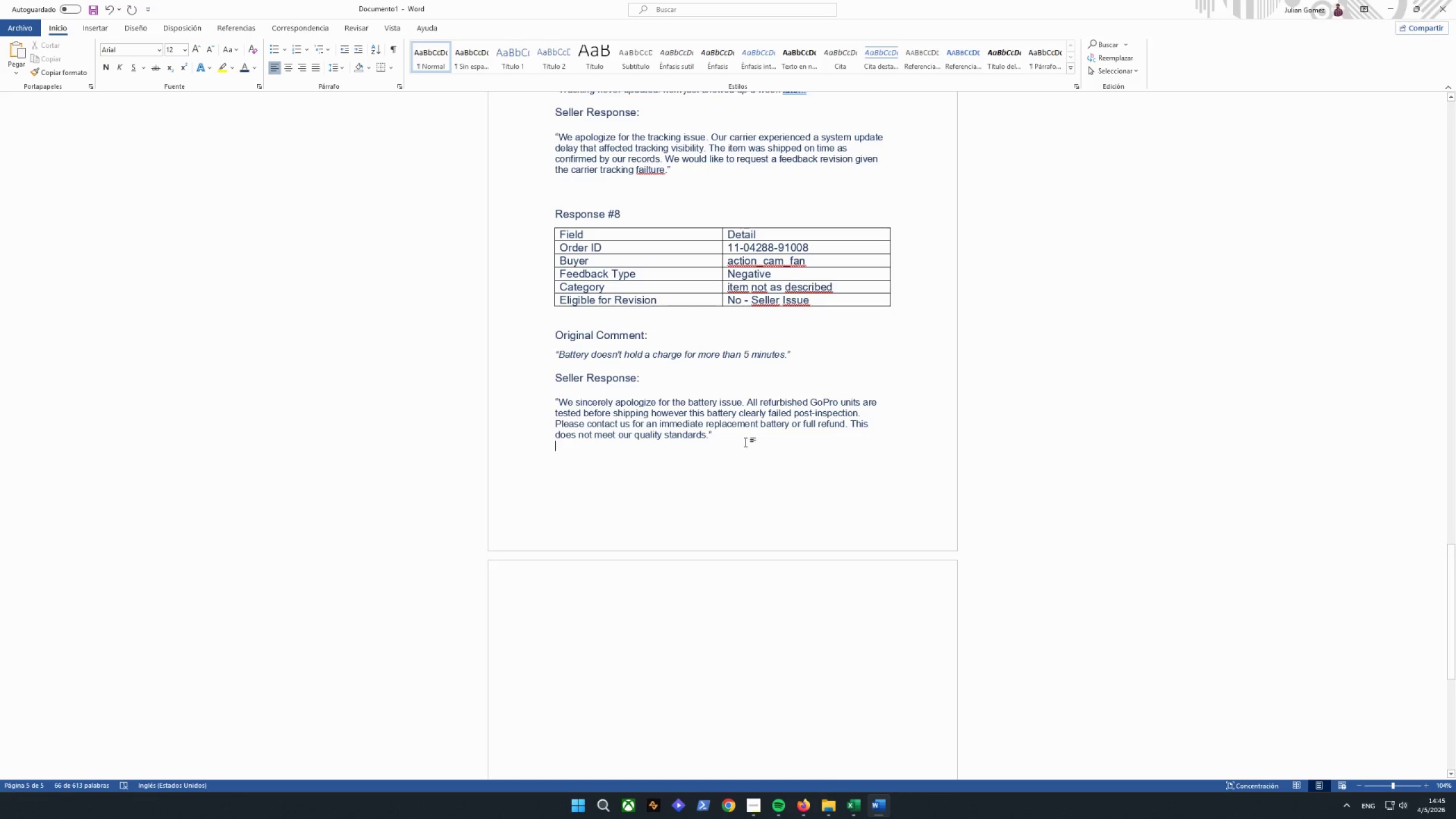 
left_click_drag(start_coordinate=[748, 440], to_coordinate=[530, 221])
 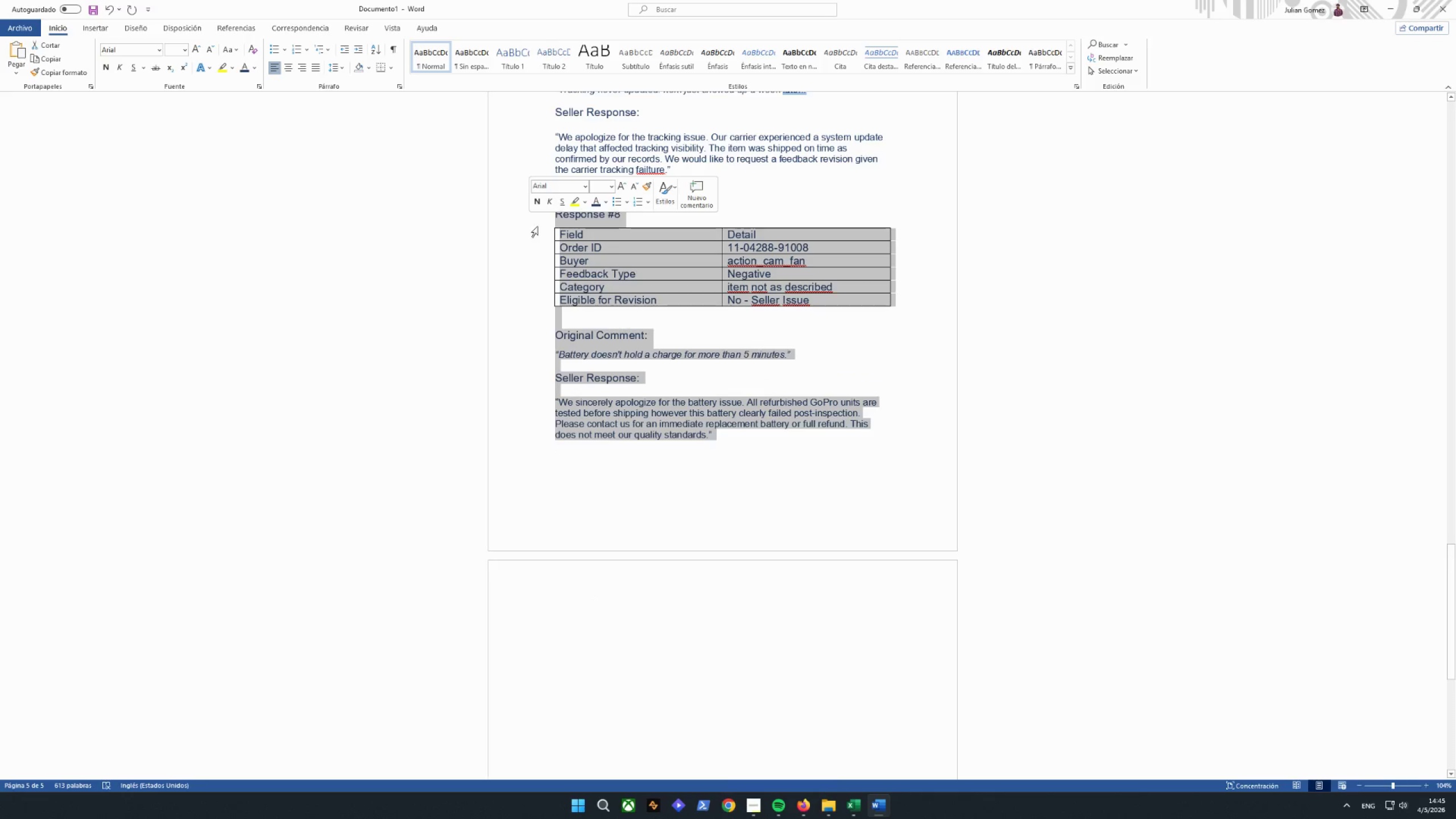 
key(Control+Shift+ShiftLeft)
 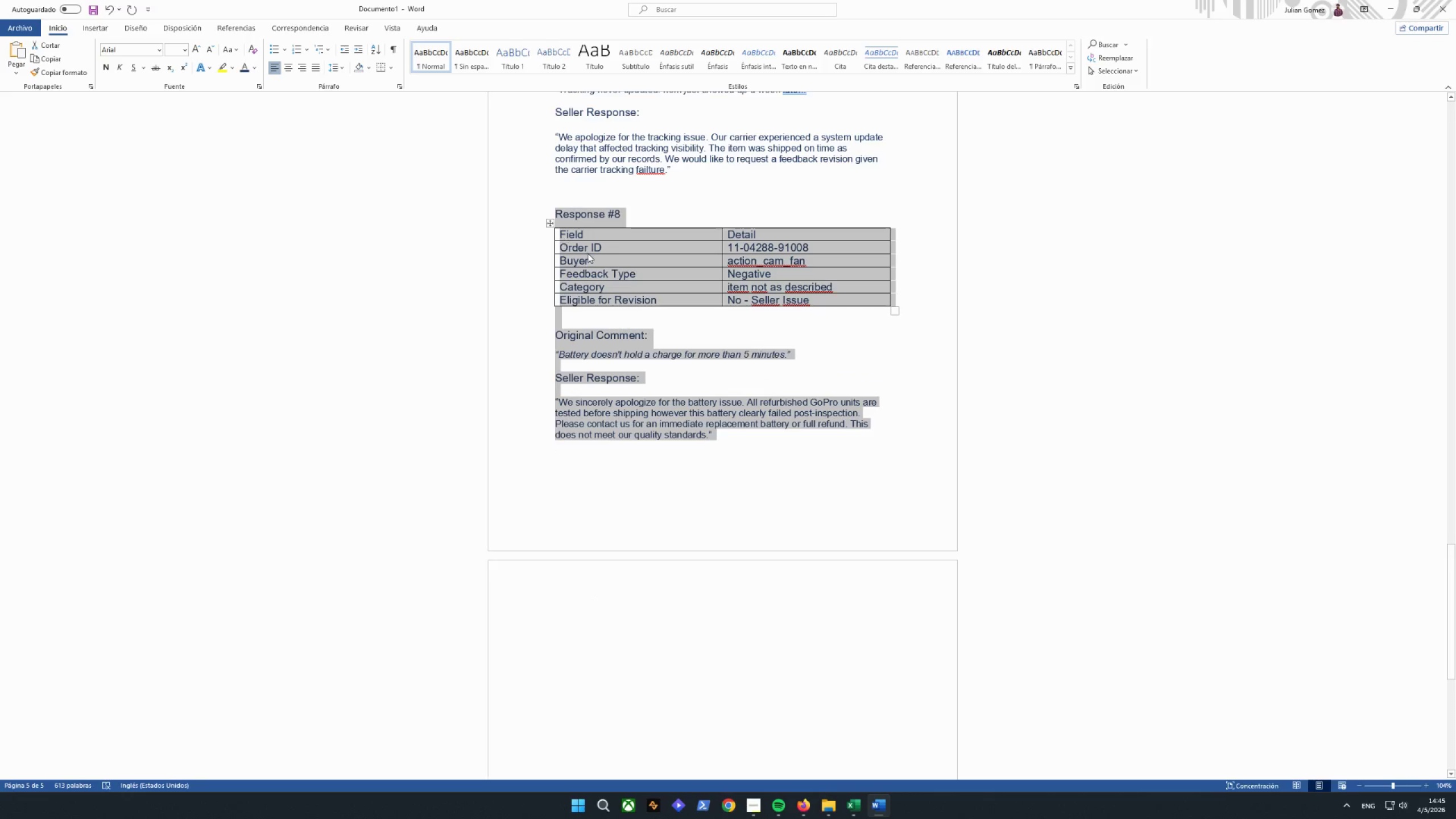 
key(Control+ControlLeft)
 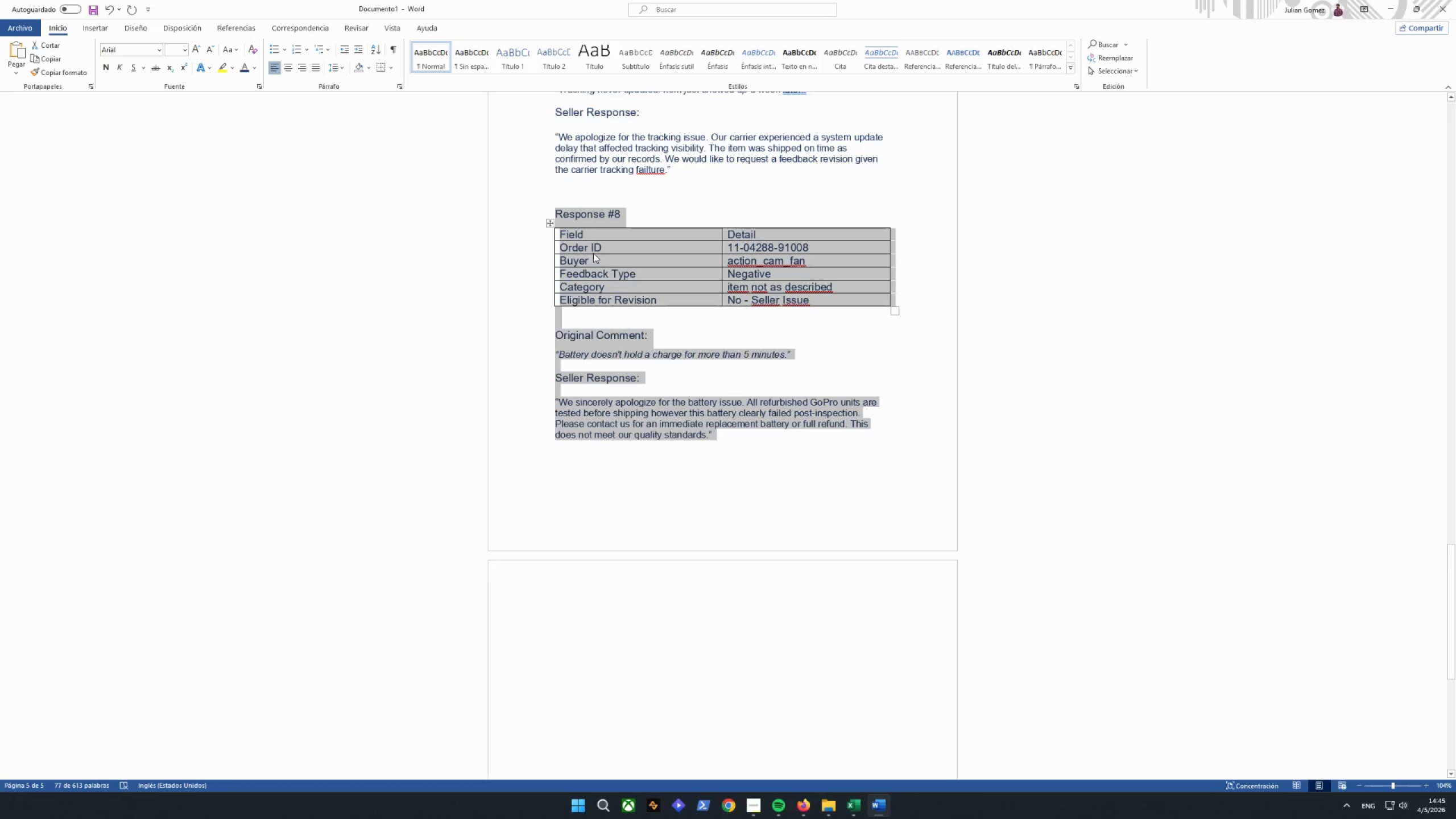 
key(Control+ControlLeft)
 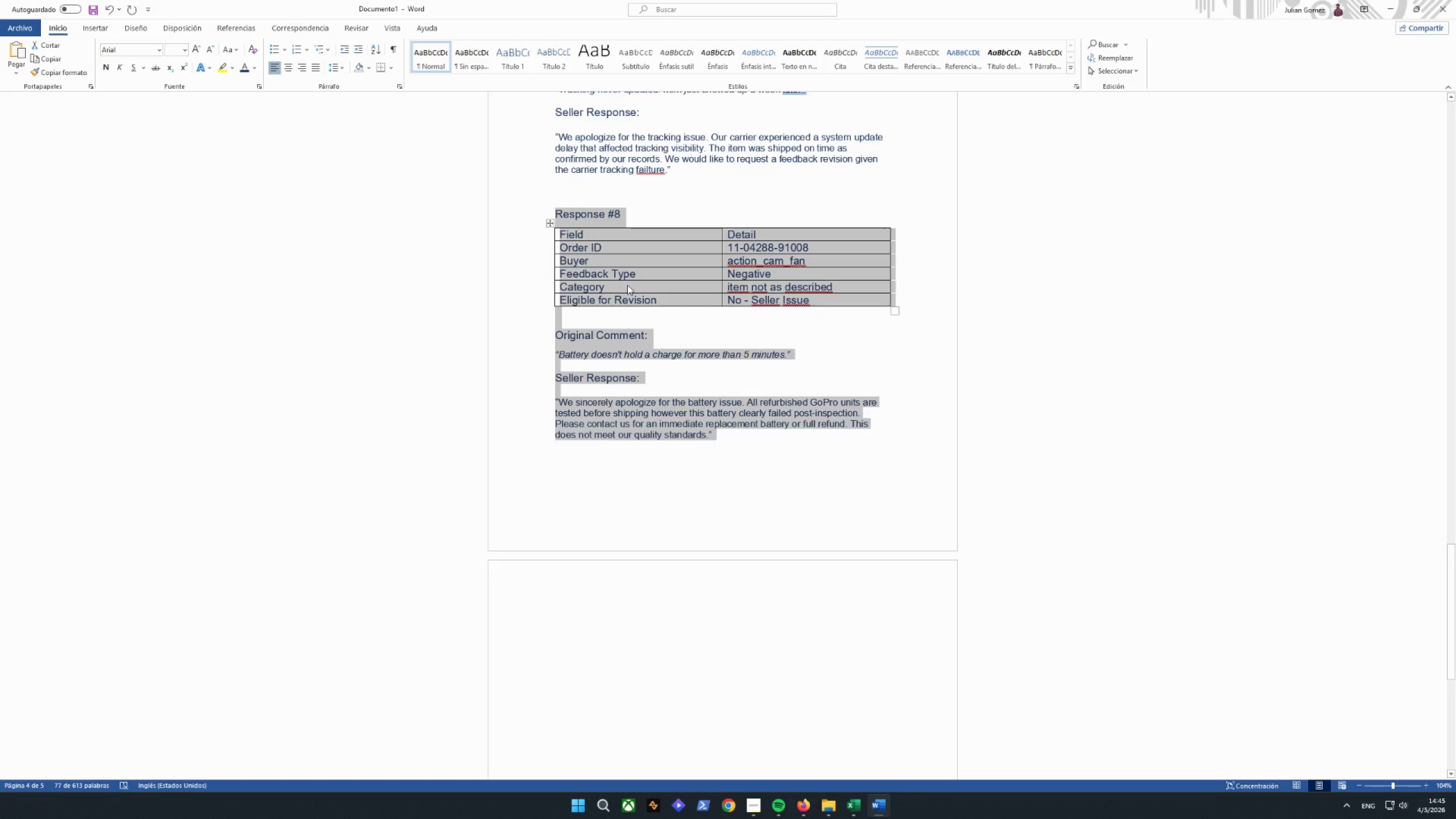 
key(Control+Z)
 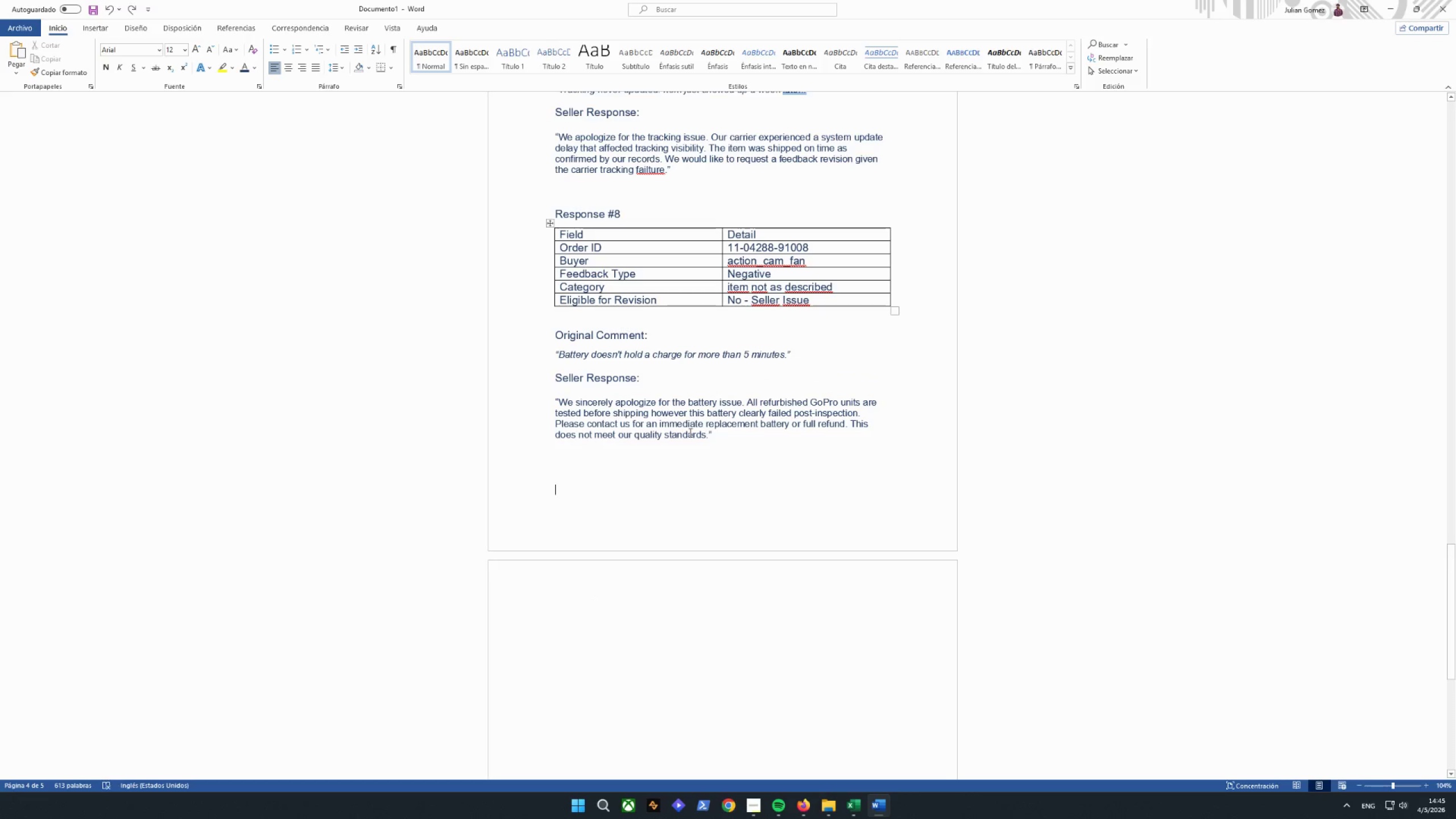 
left_click_drag(start_coordinate=[726, 437], to_coordinate=[524, 208])
 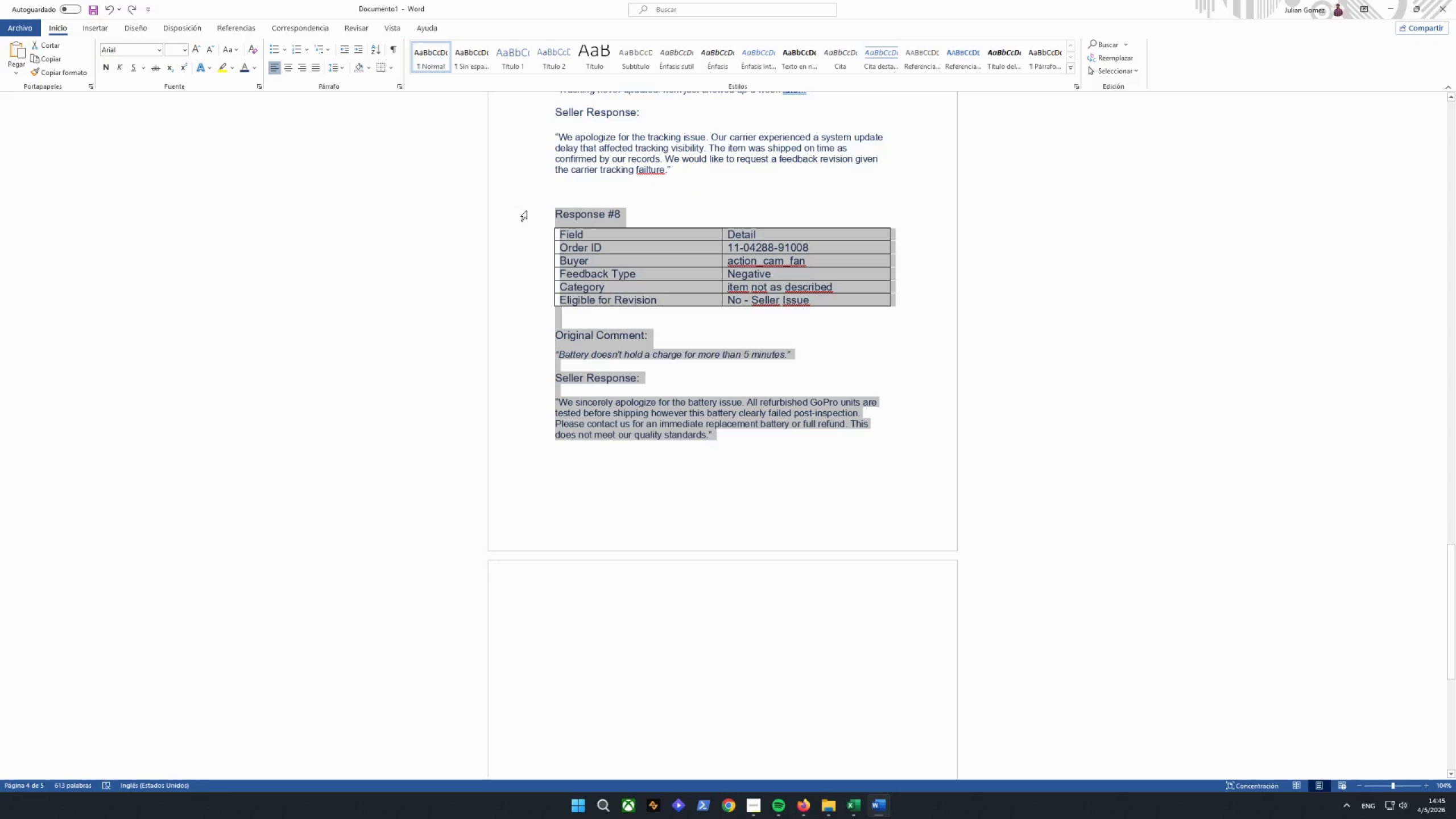 
key(Control+C)
 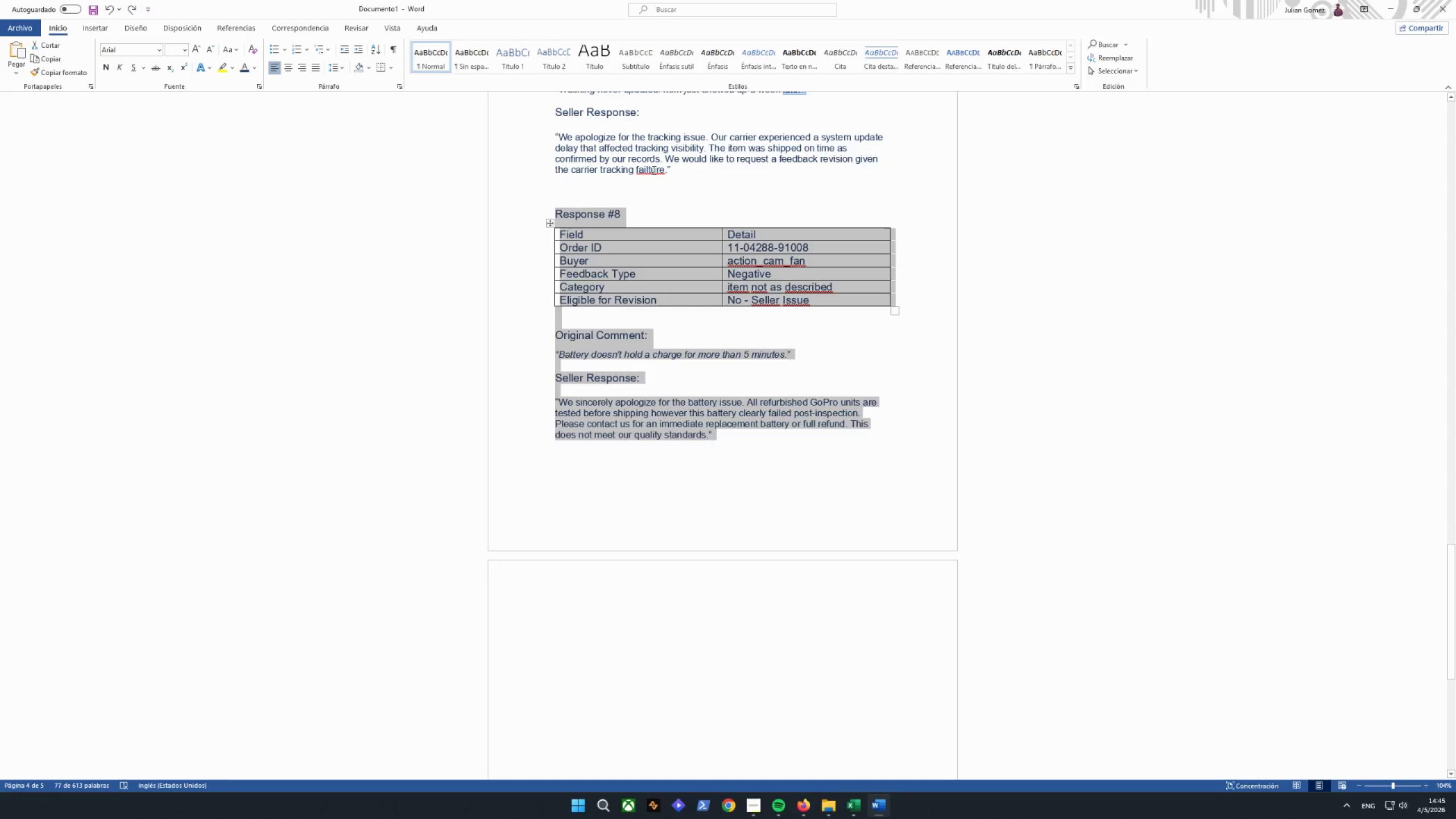 
right_click([653, 170])
 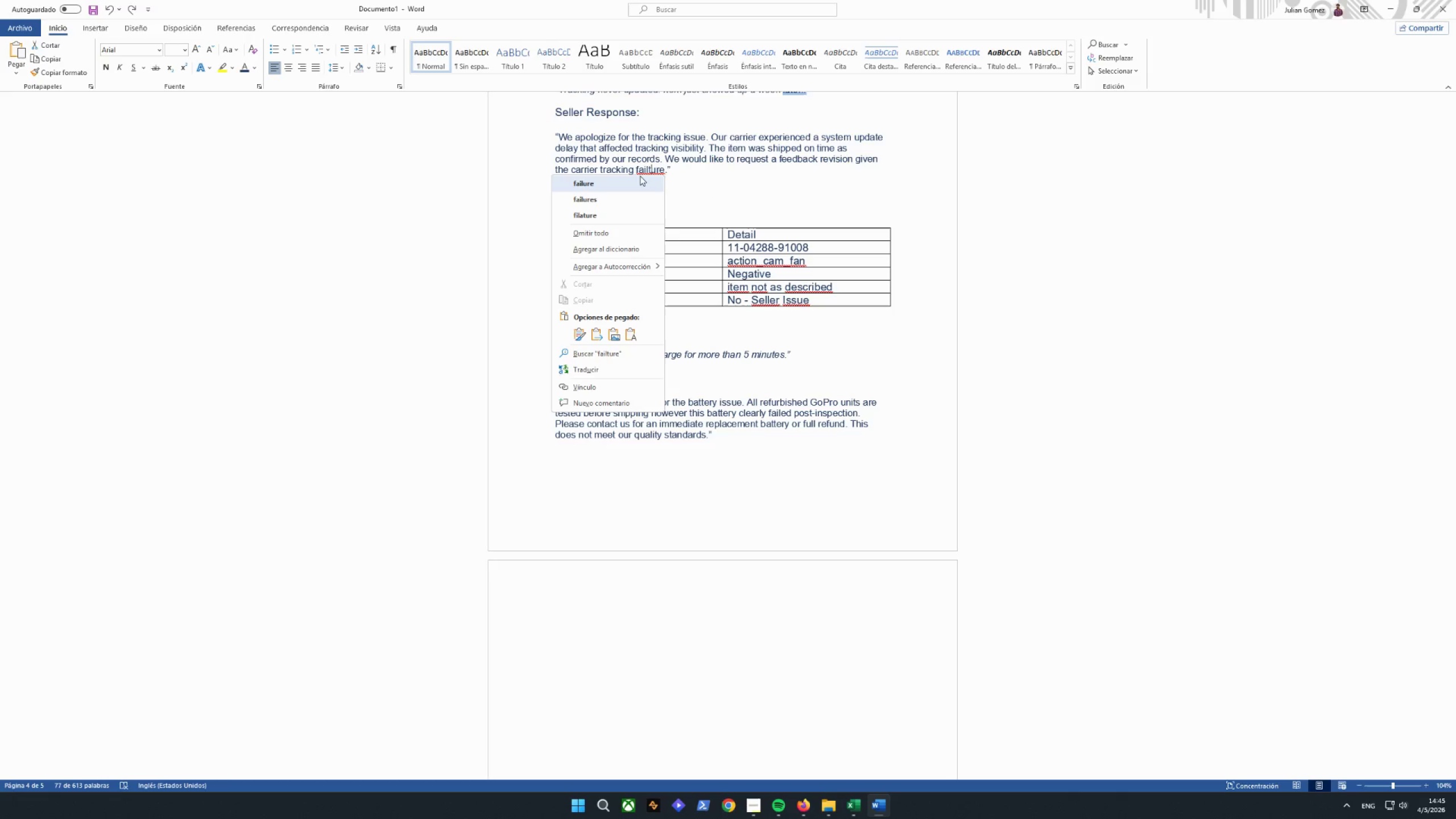 
left_click([638, 178])
 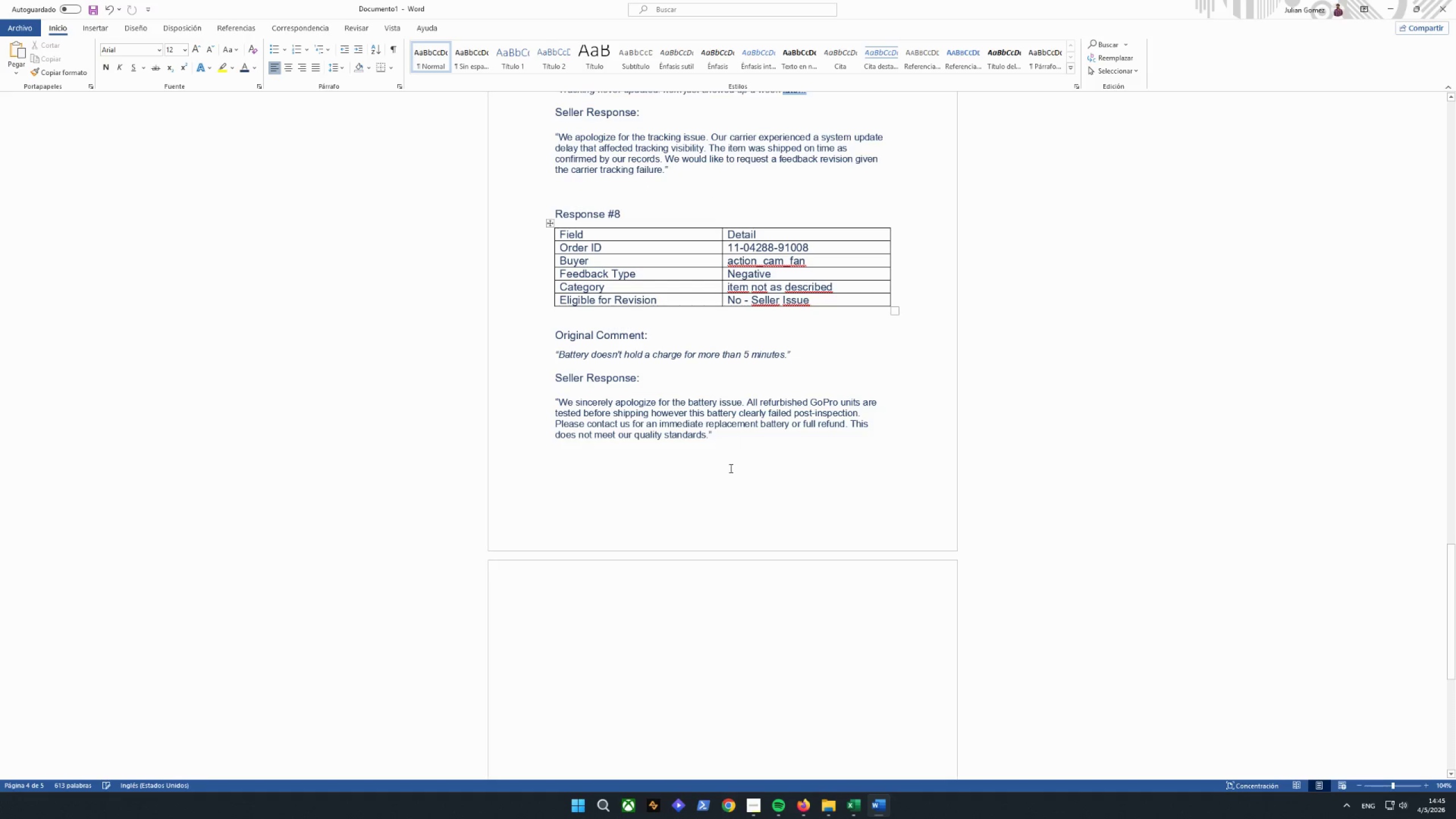 
left_click([730, 473])
 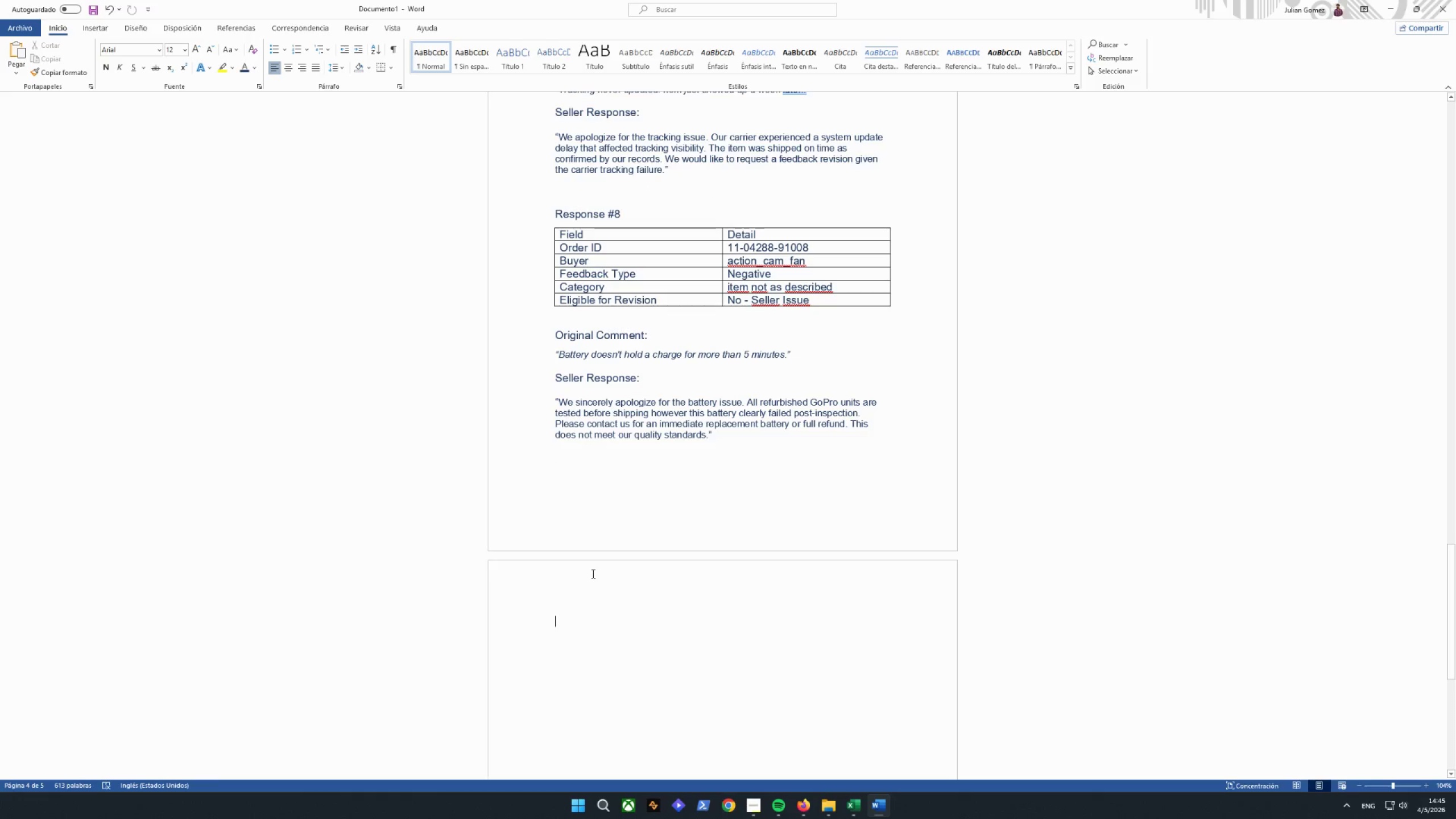 
key(Control+V)
 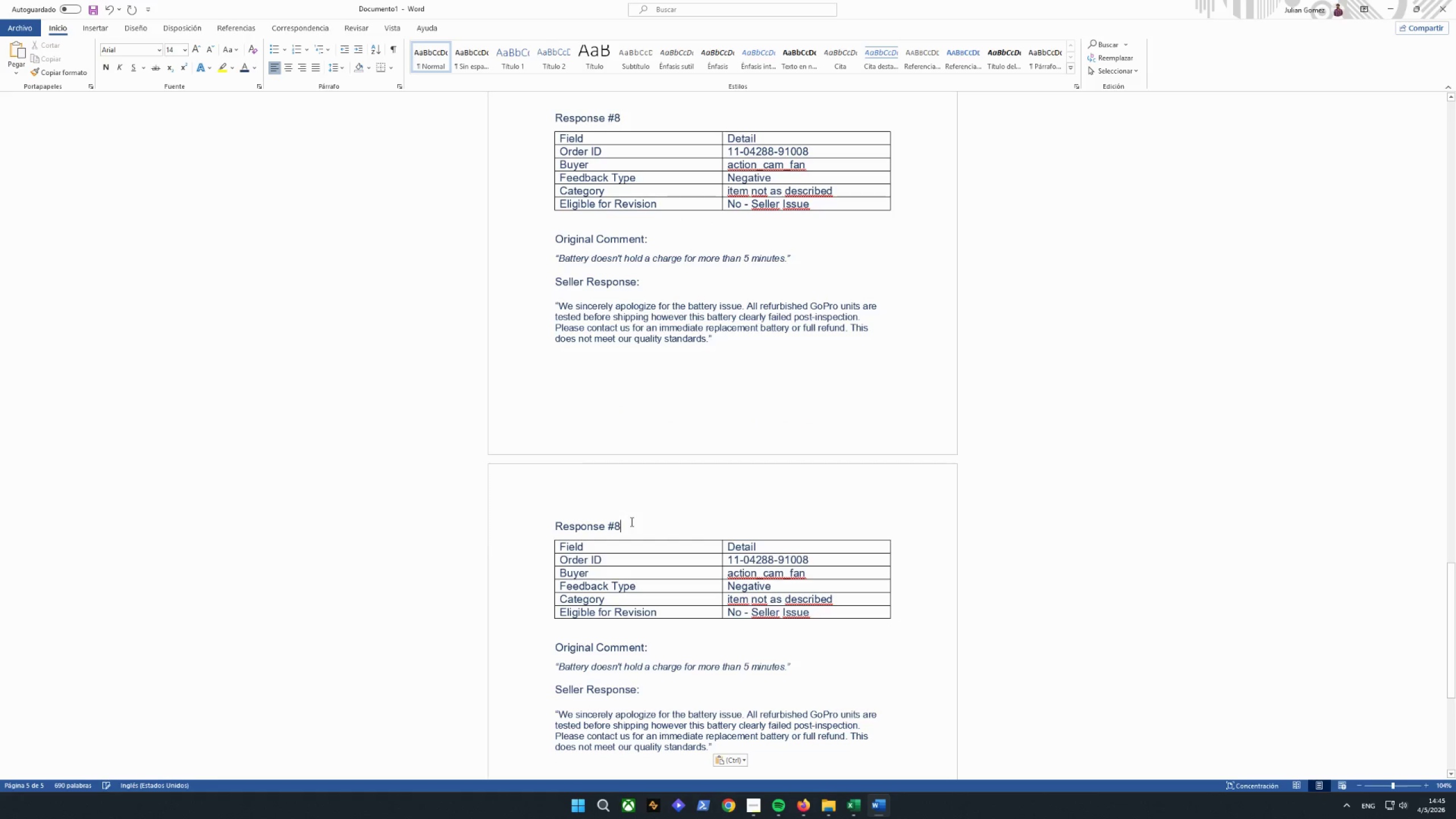 
key(Backspace)
 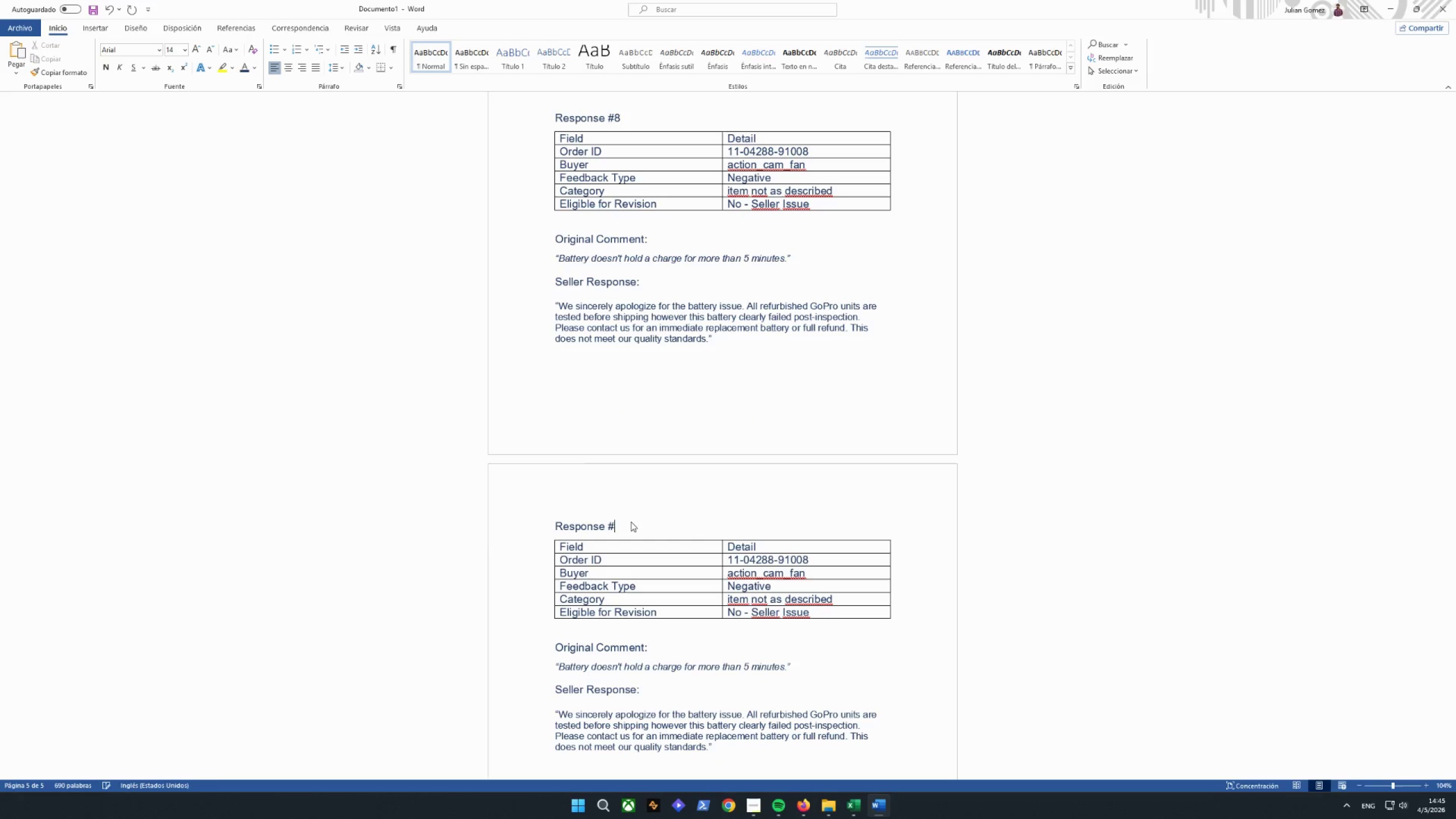 
key(9)
 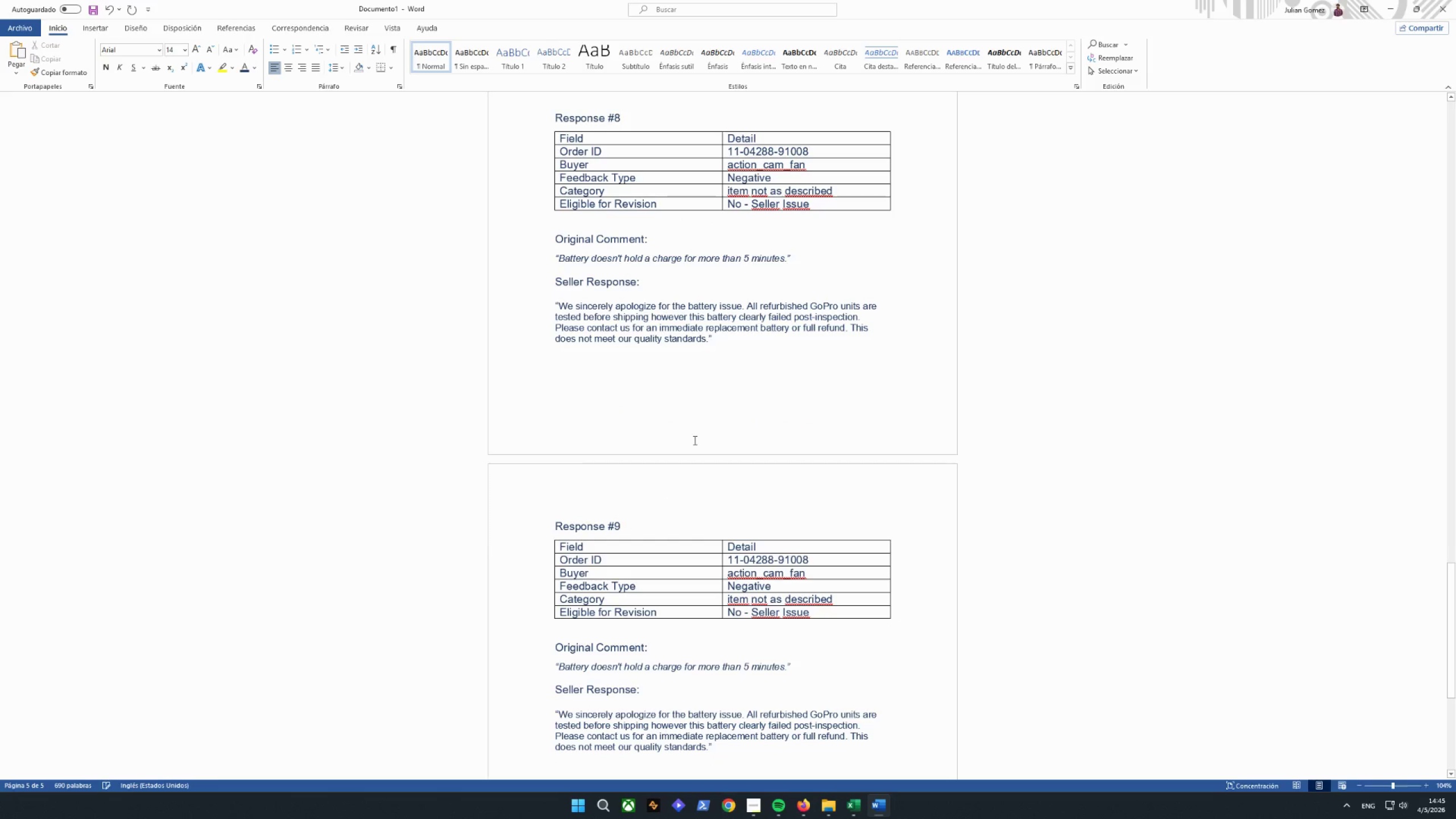 
scroll: coordinate [759, 520], scroll_direction: down, amount: 12.0
 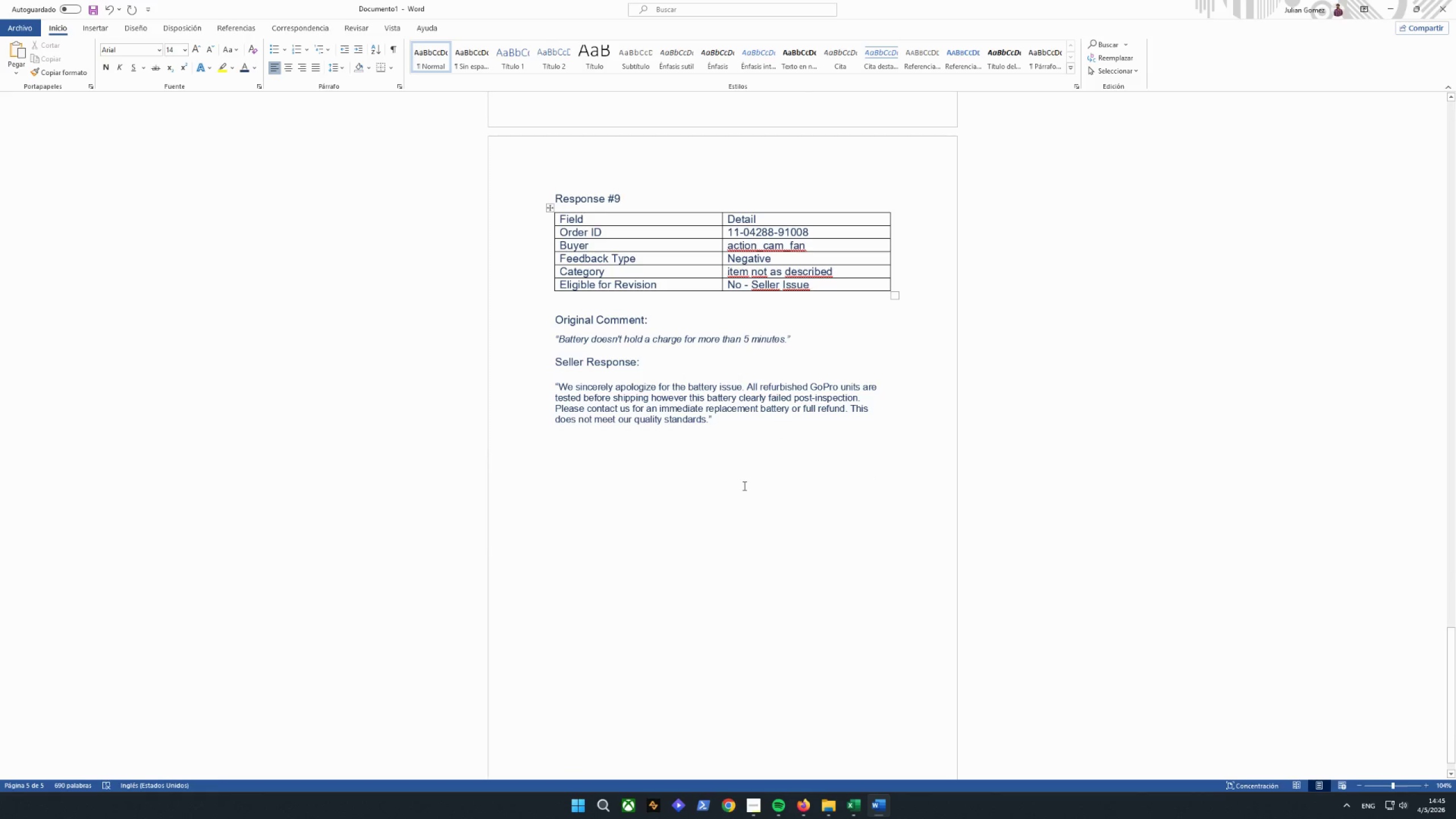 
left_click([750, 486])
 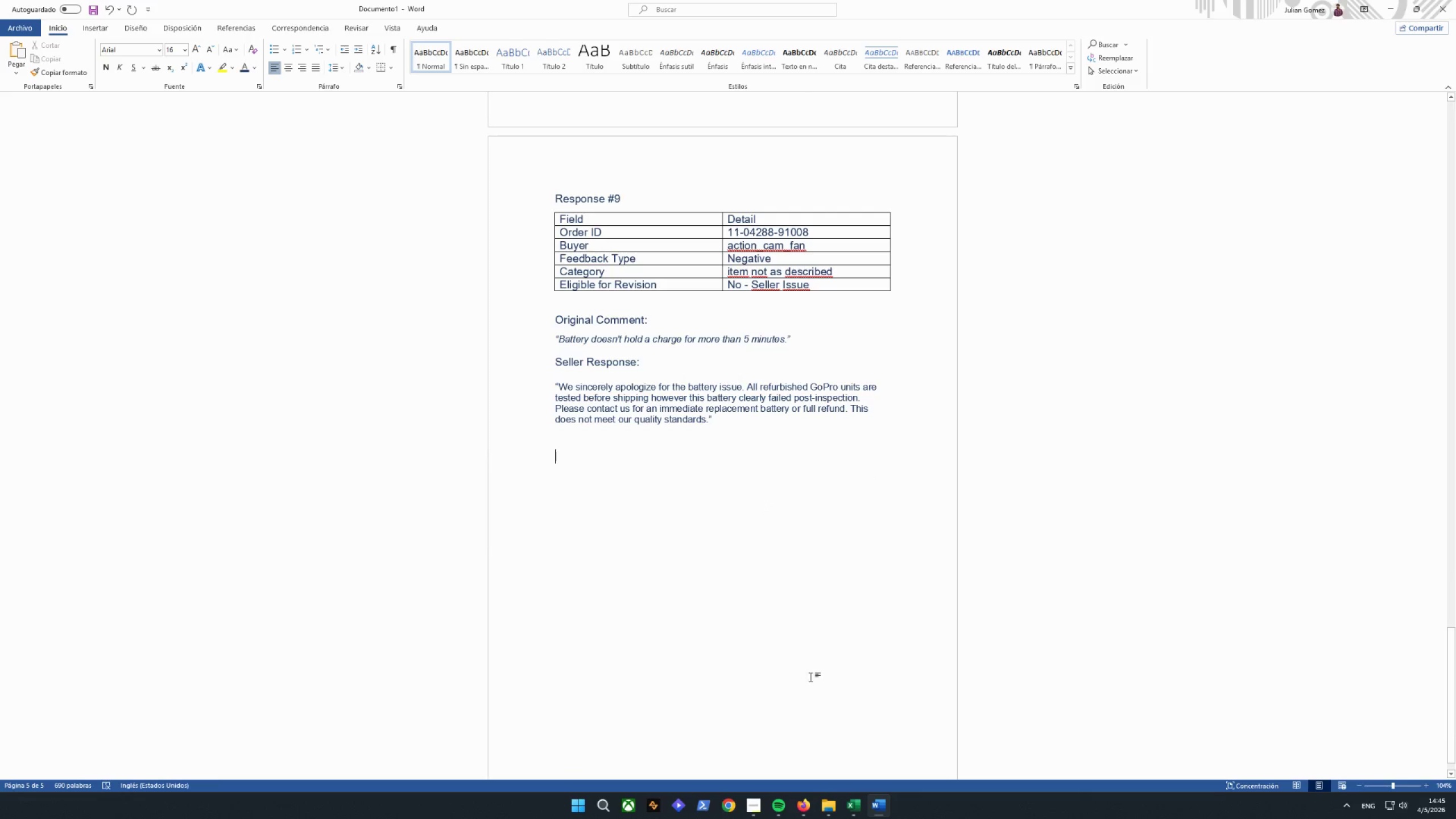 
left_click([854, 804])
 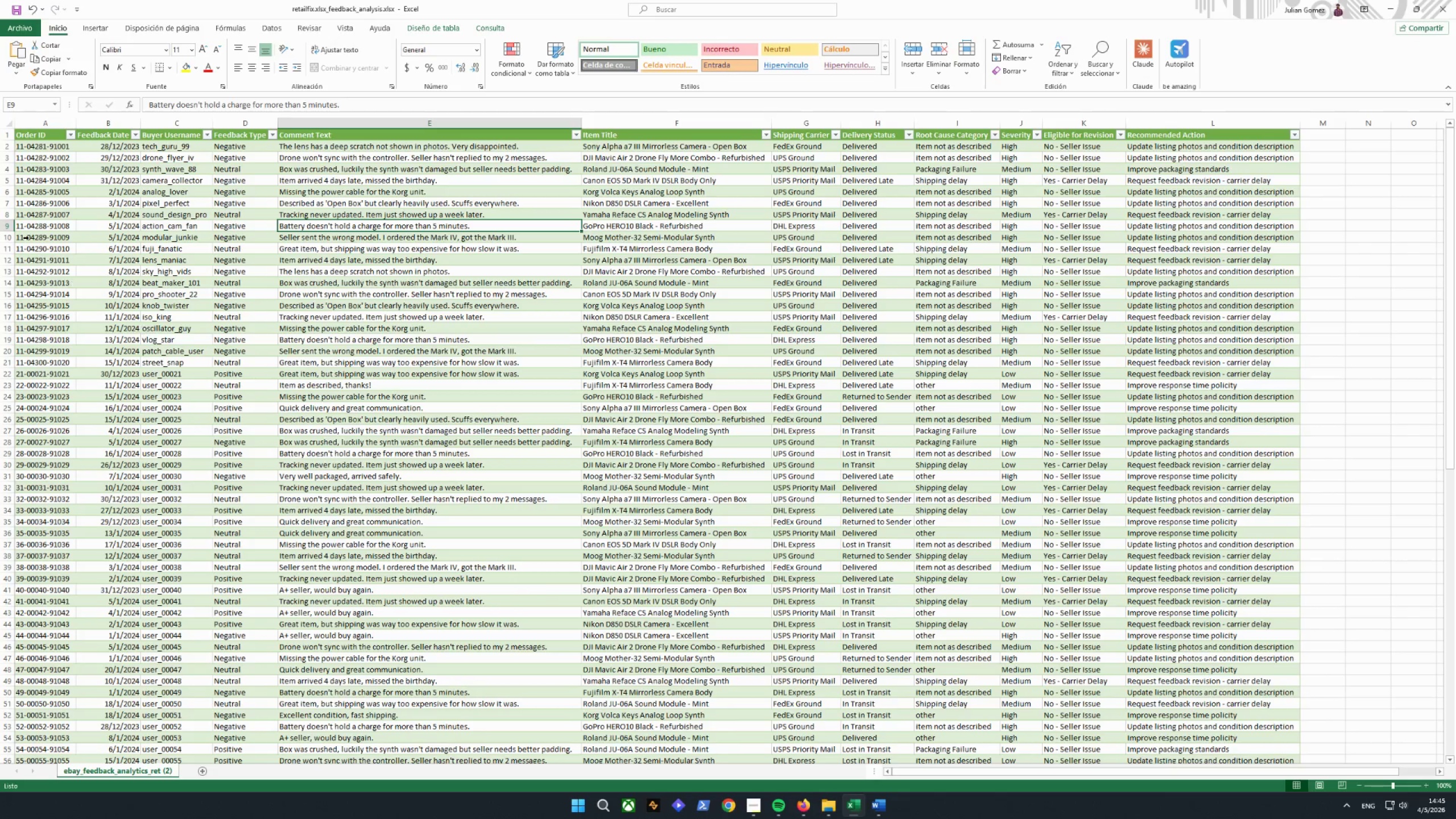 
left_click([44, 238])
 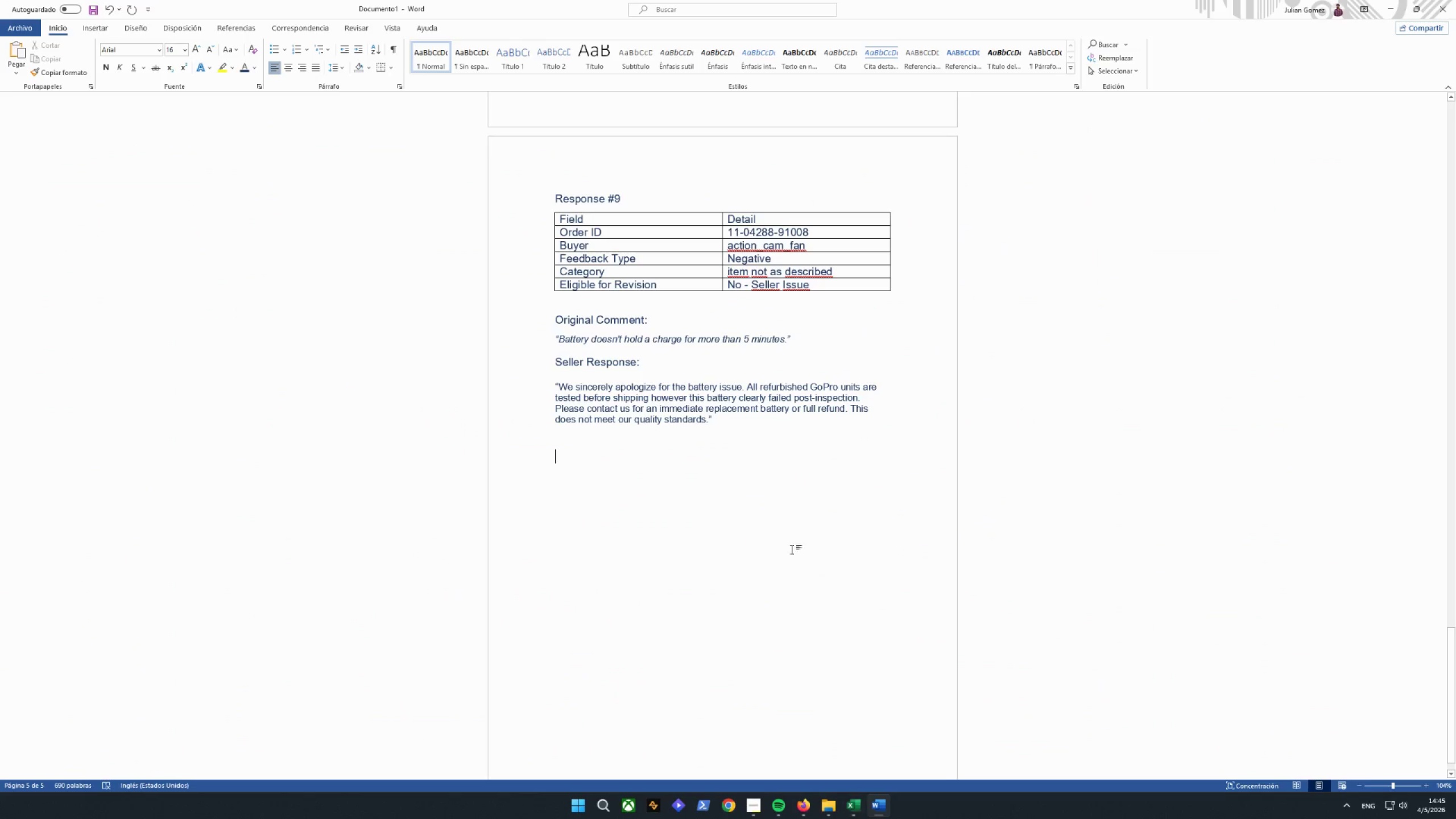 
left_click_drag(start_coordinate=[820, 230], to_coordinate=[730, 228])
 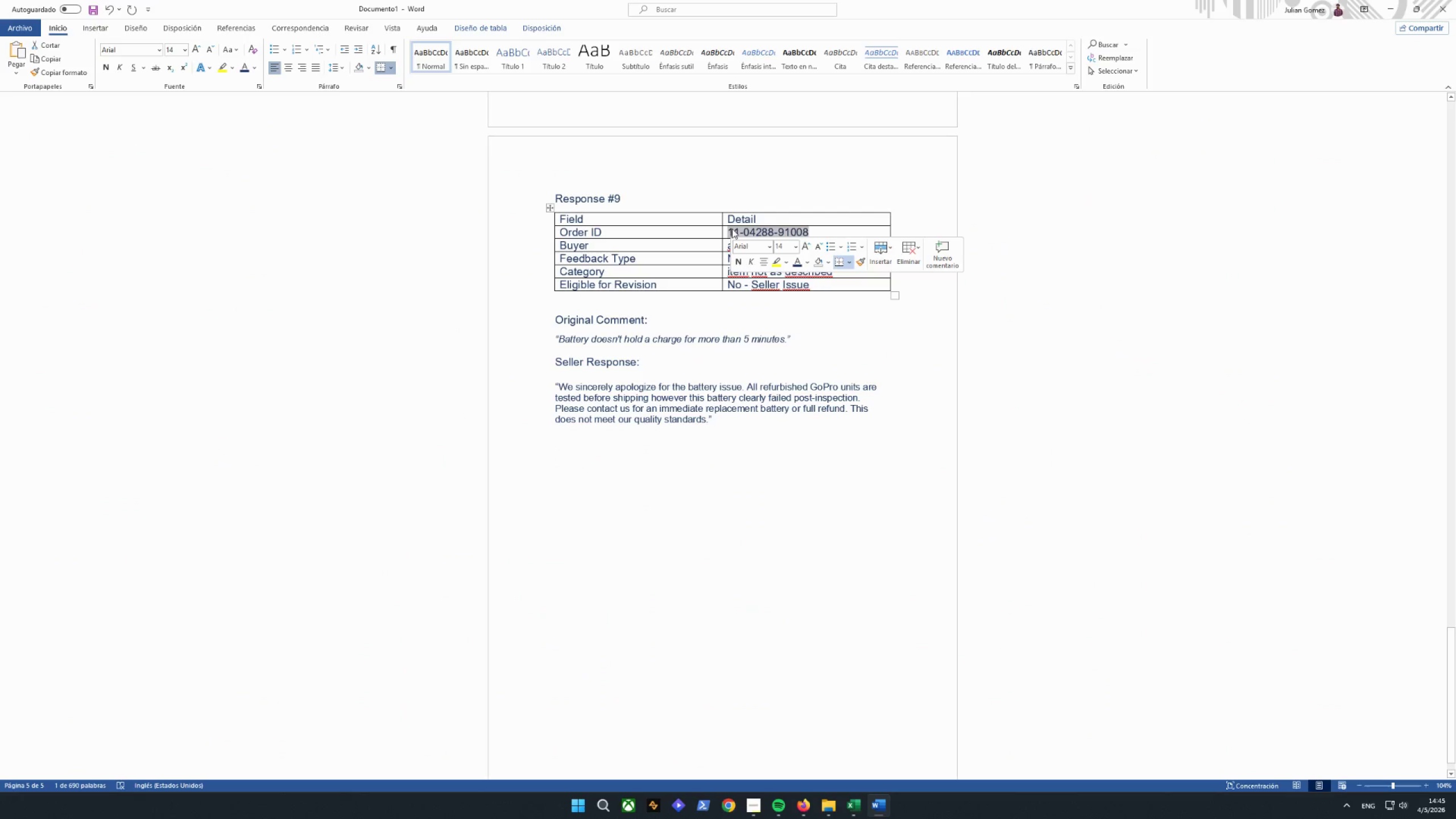 
right_click([732, 229])
 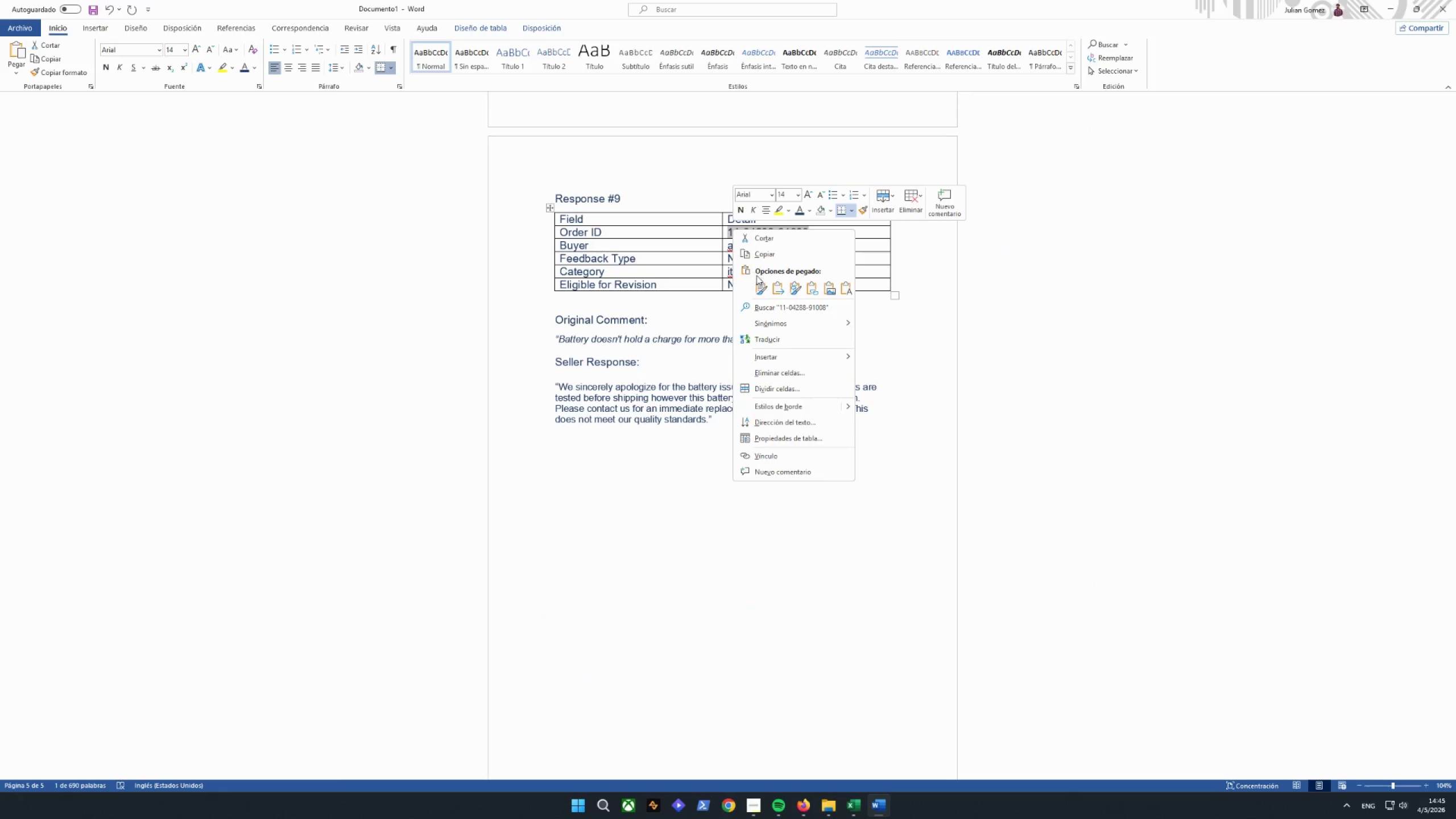 
left_click([776, 287])
 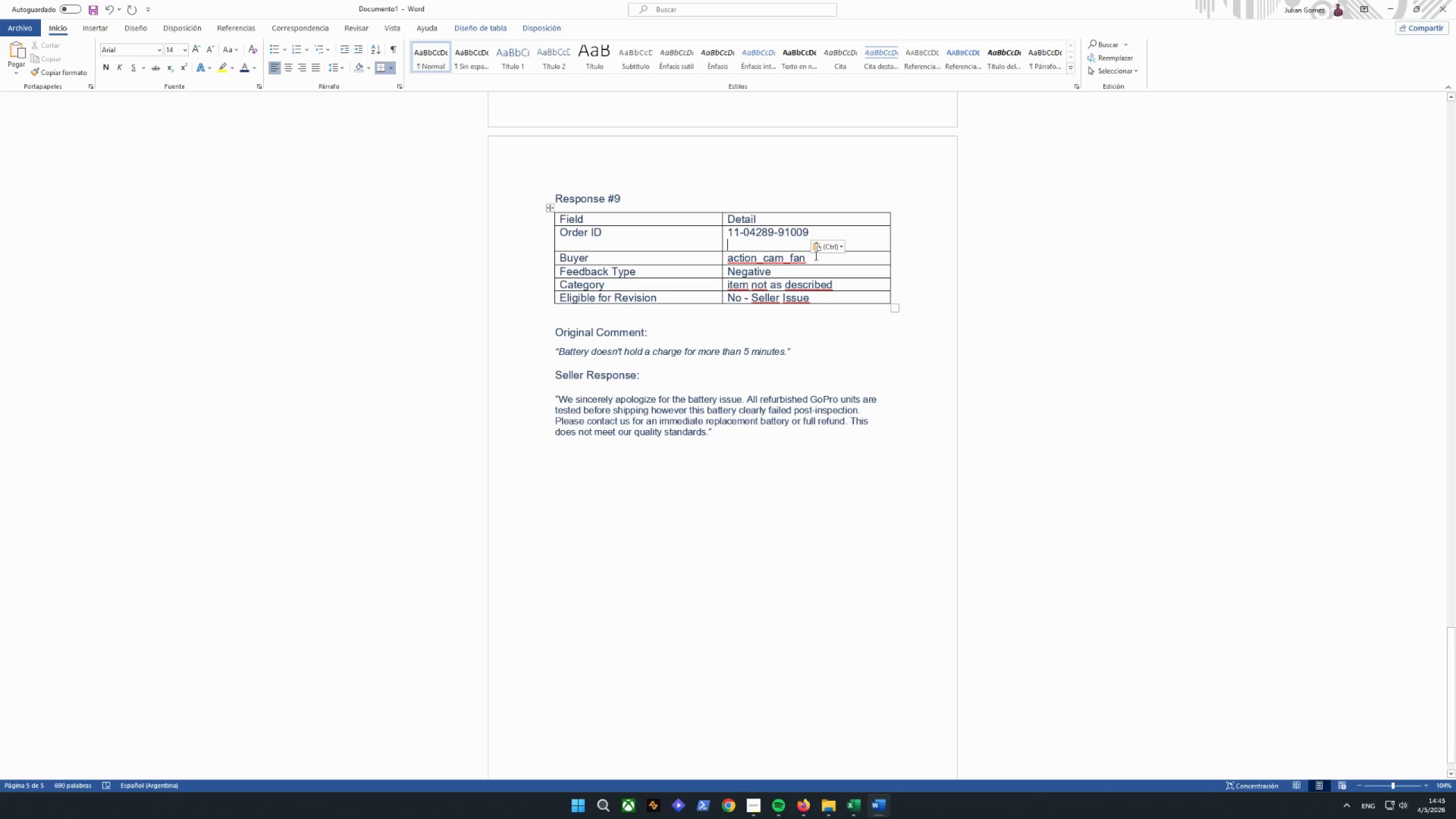 
key(Backspace)
 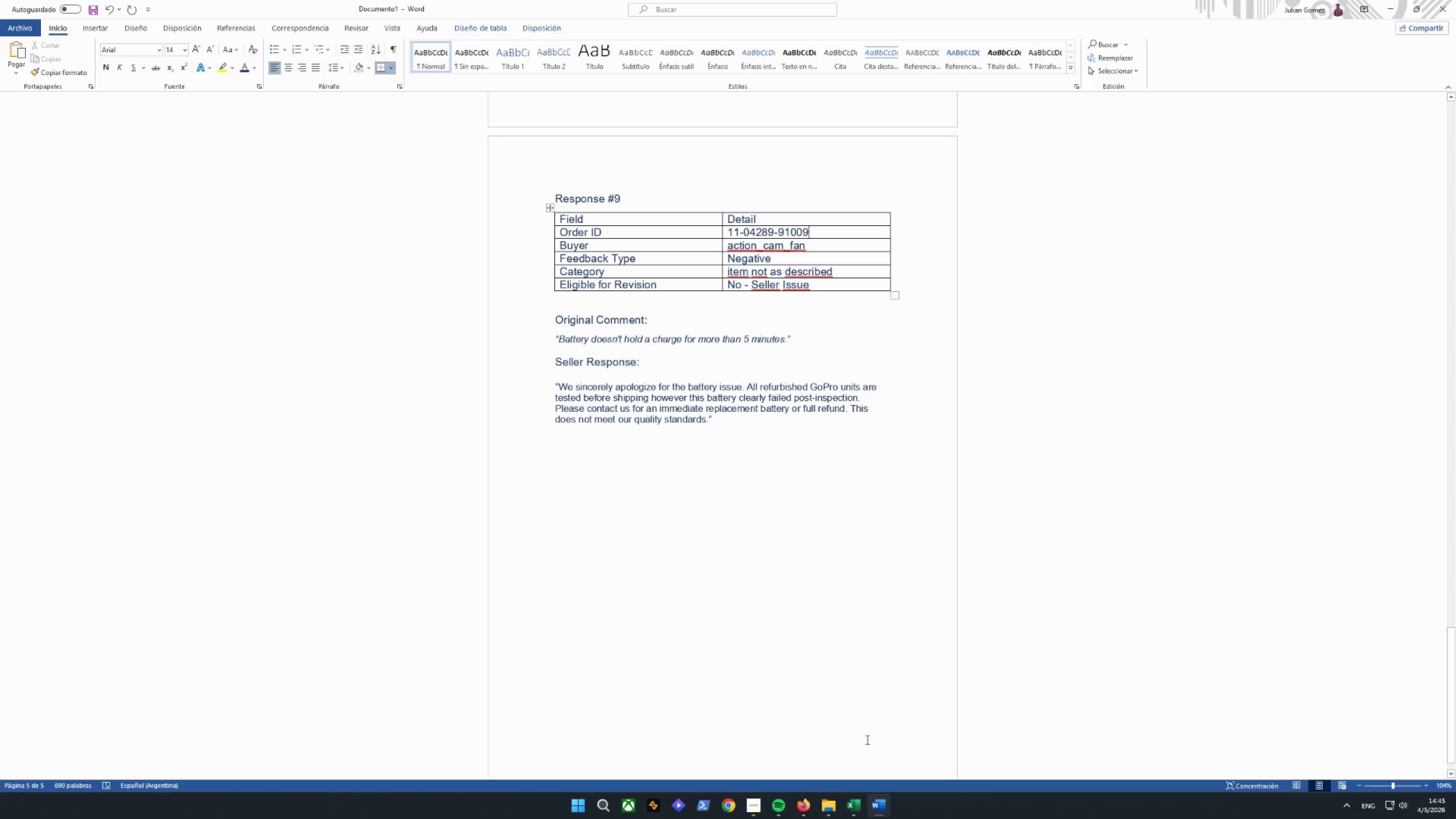 
left_click([854, 799])
 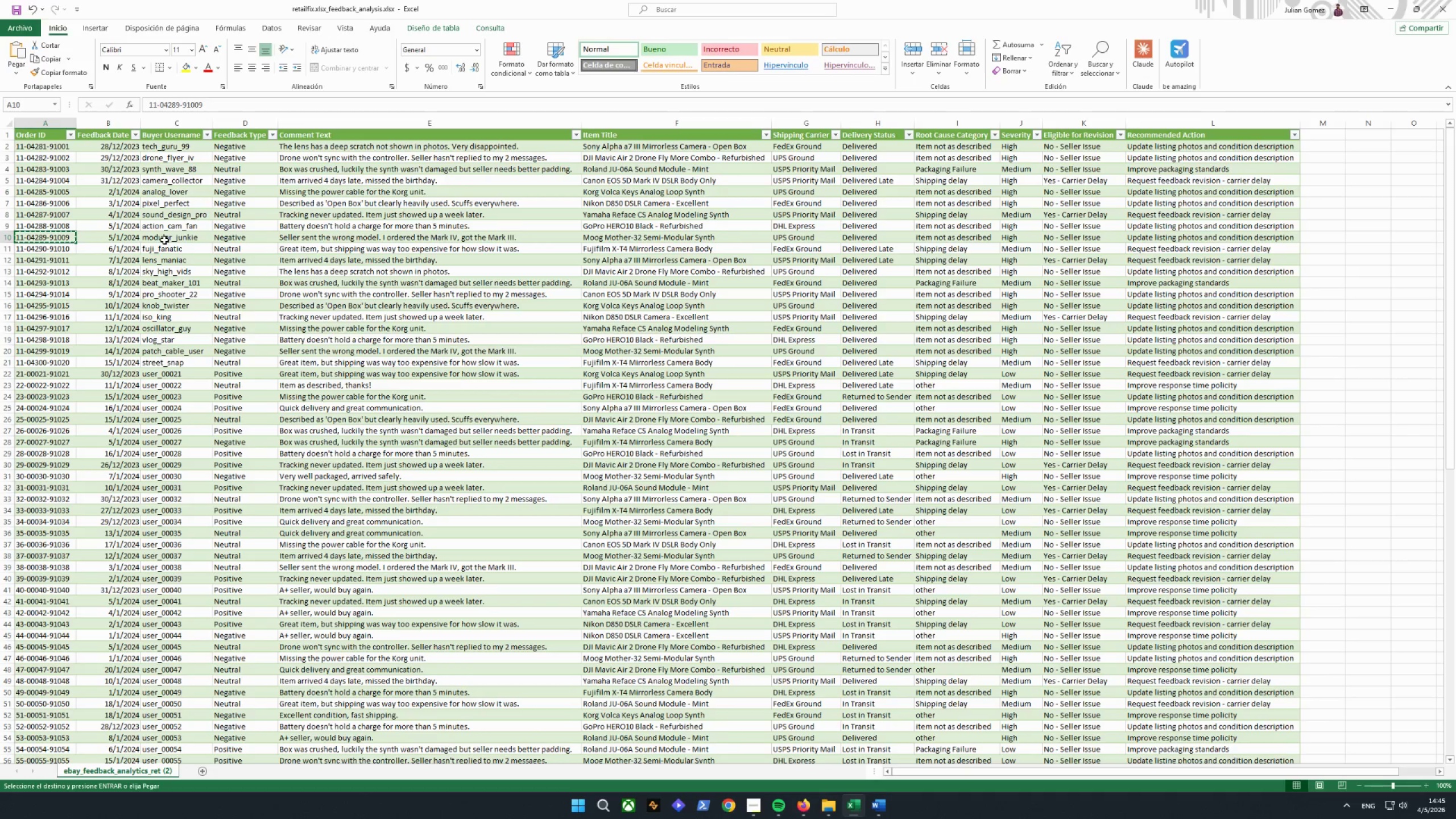 
left_click([170, 238])
 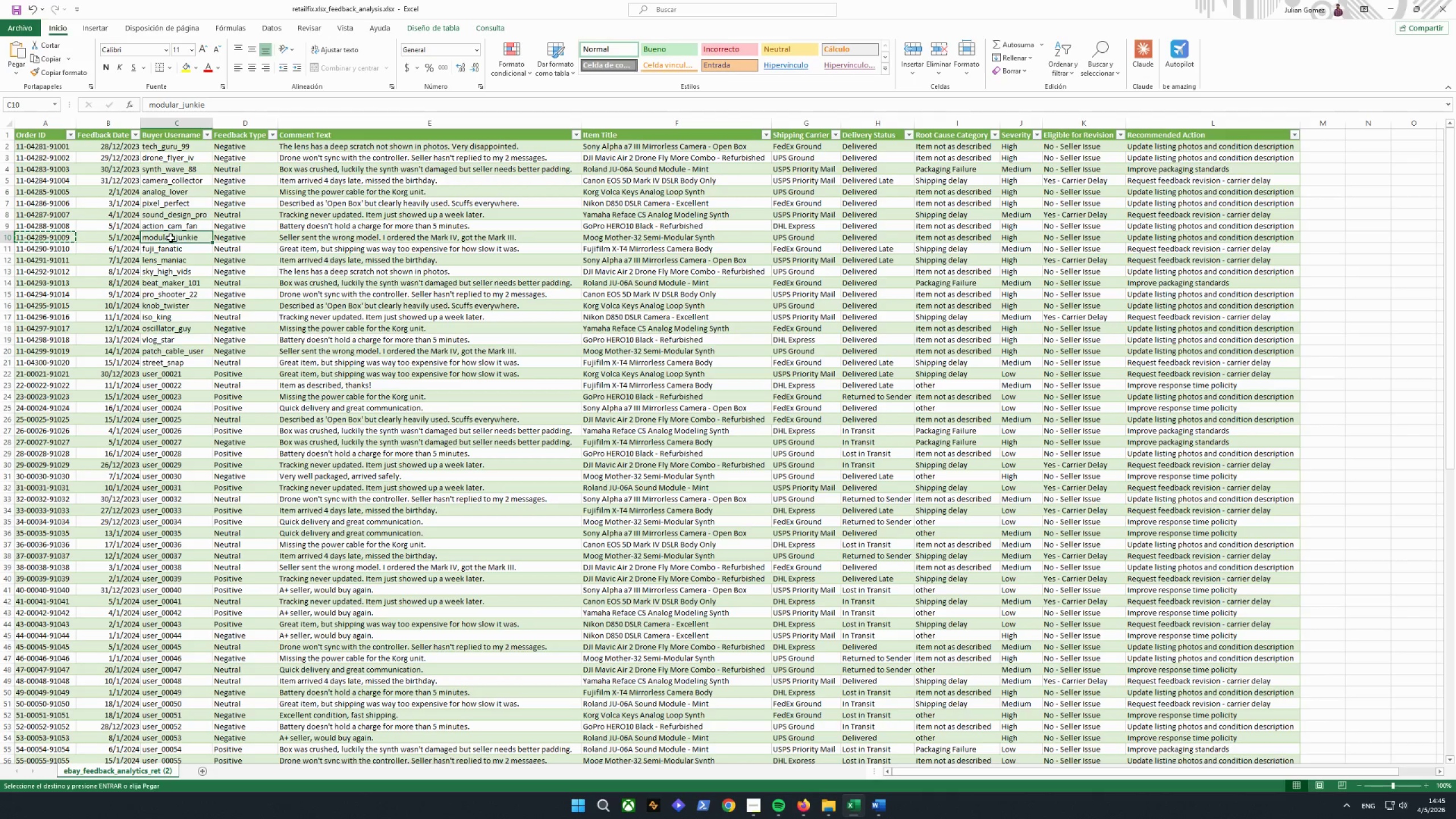 
right_click([171, 238])
 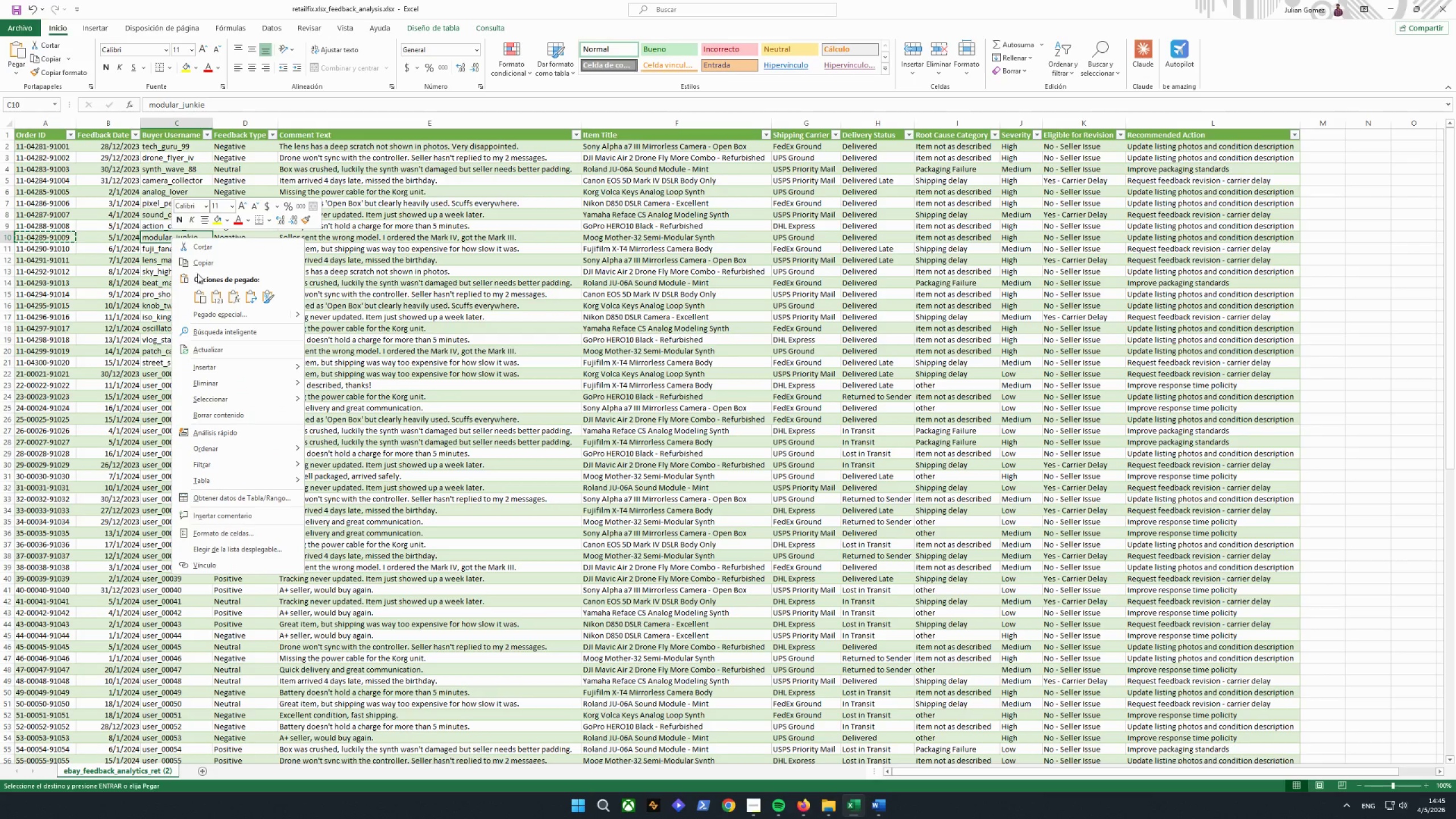 
left_click([198, 263])
 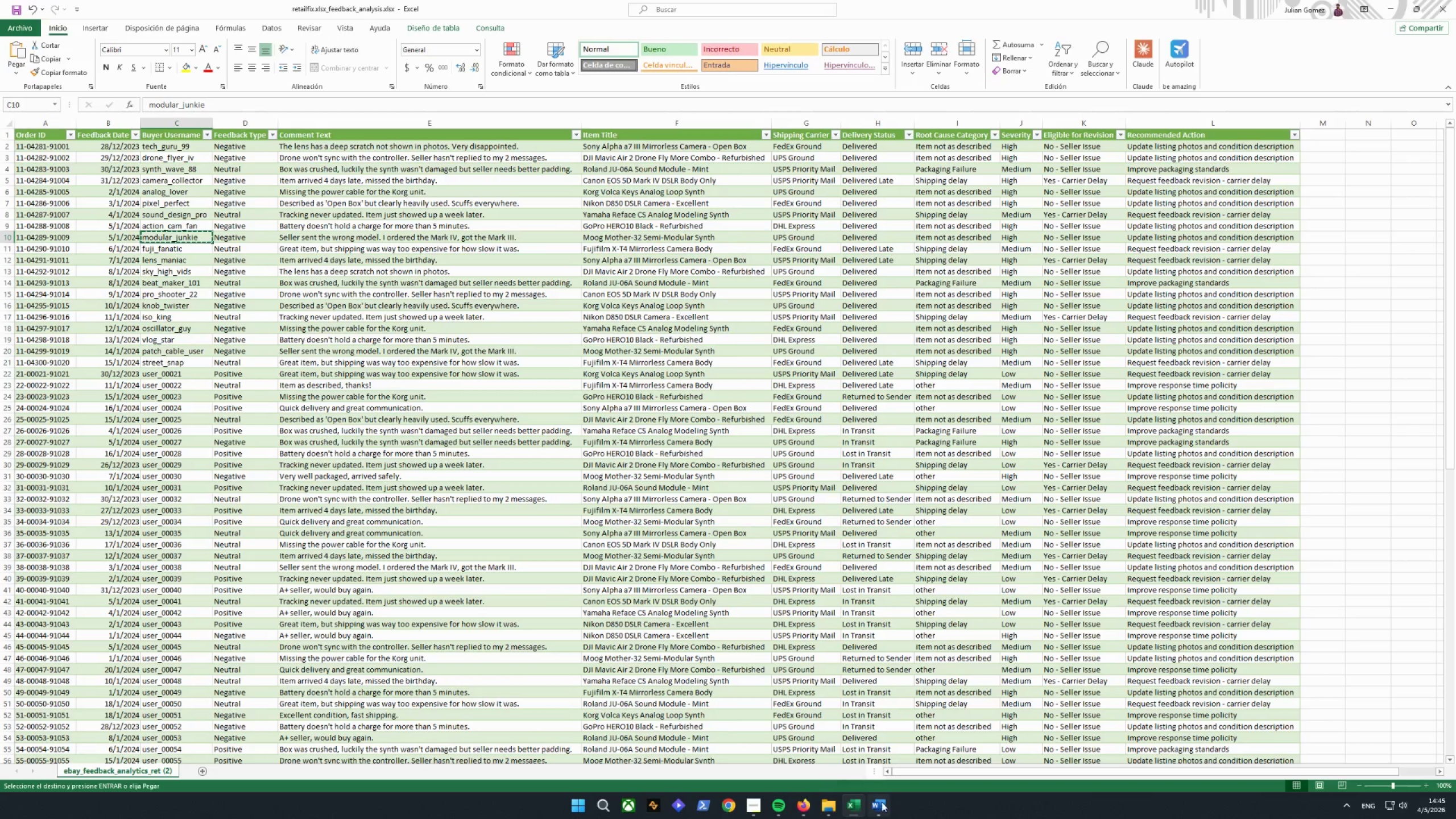 
left_click([883, 804])
 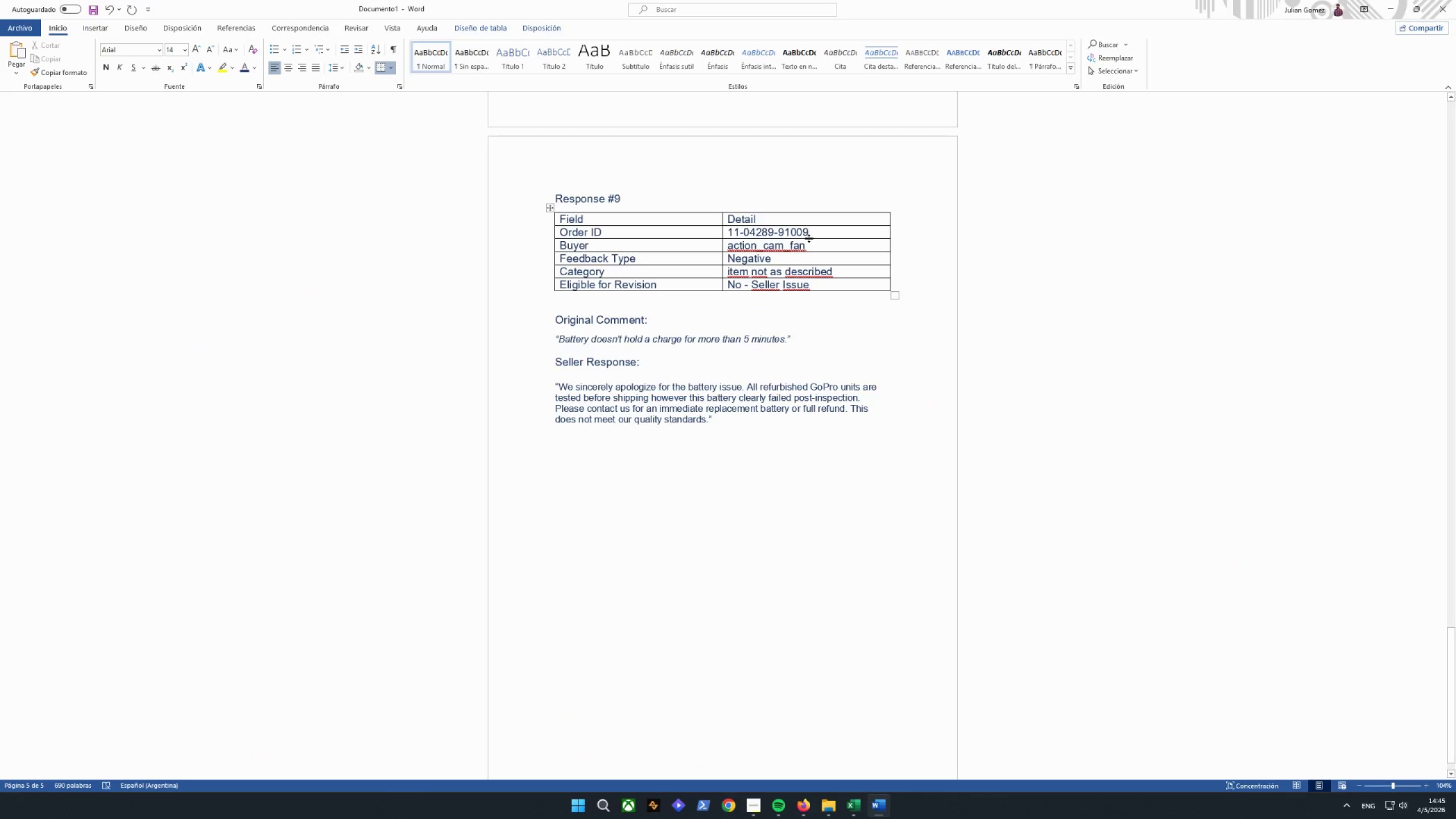 
left_click_drag(start_coordinate=[810, 245], to_coordinate=[725, 242])
 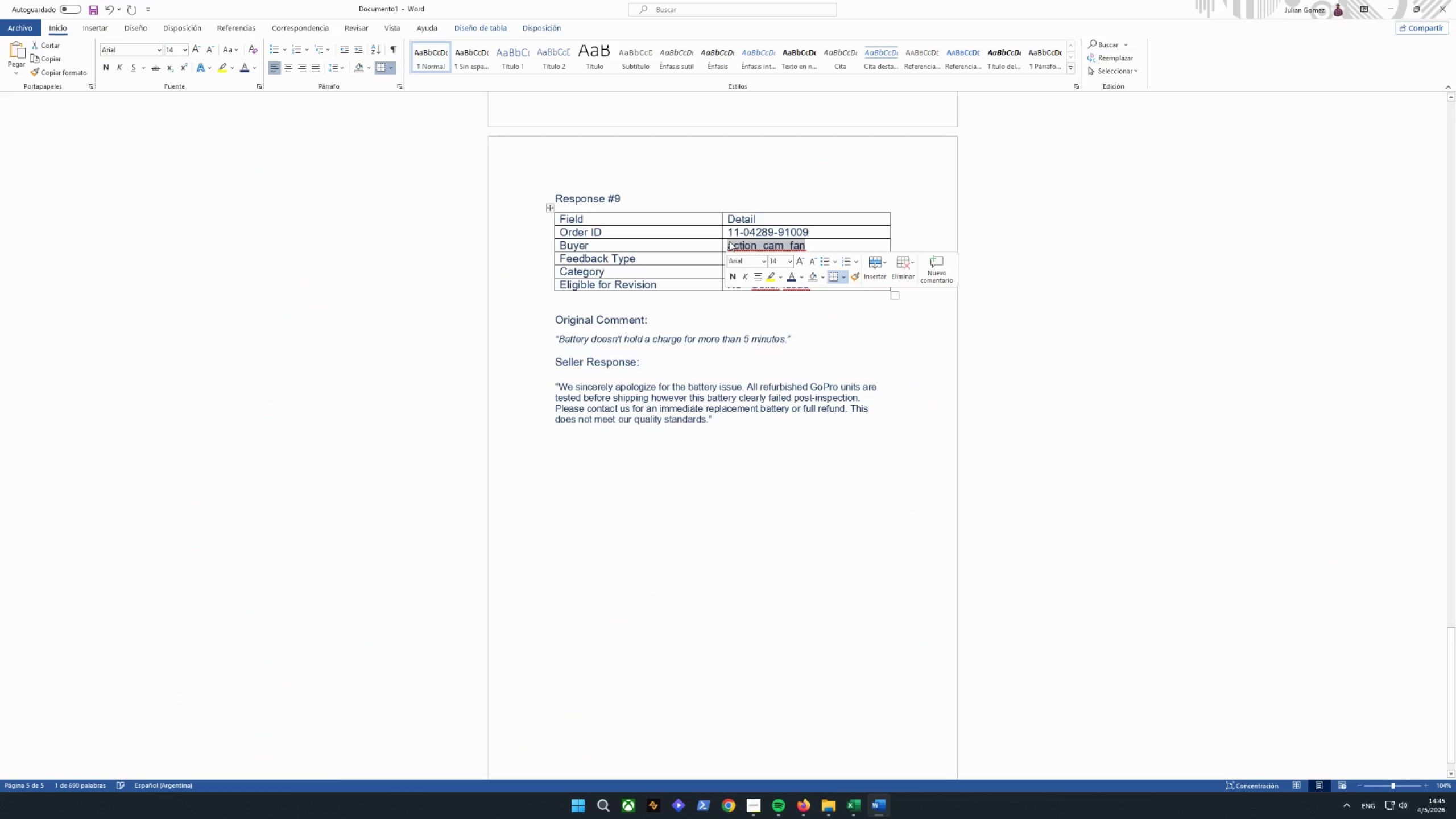 
key(Backspace)
 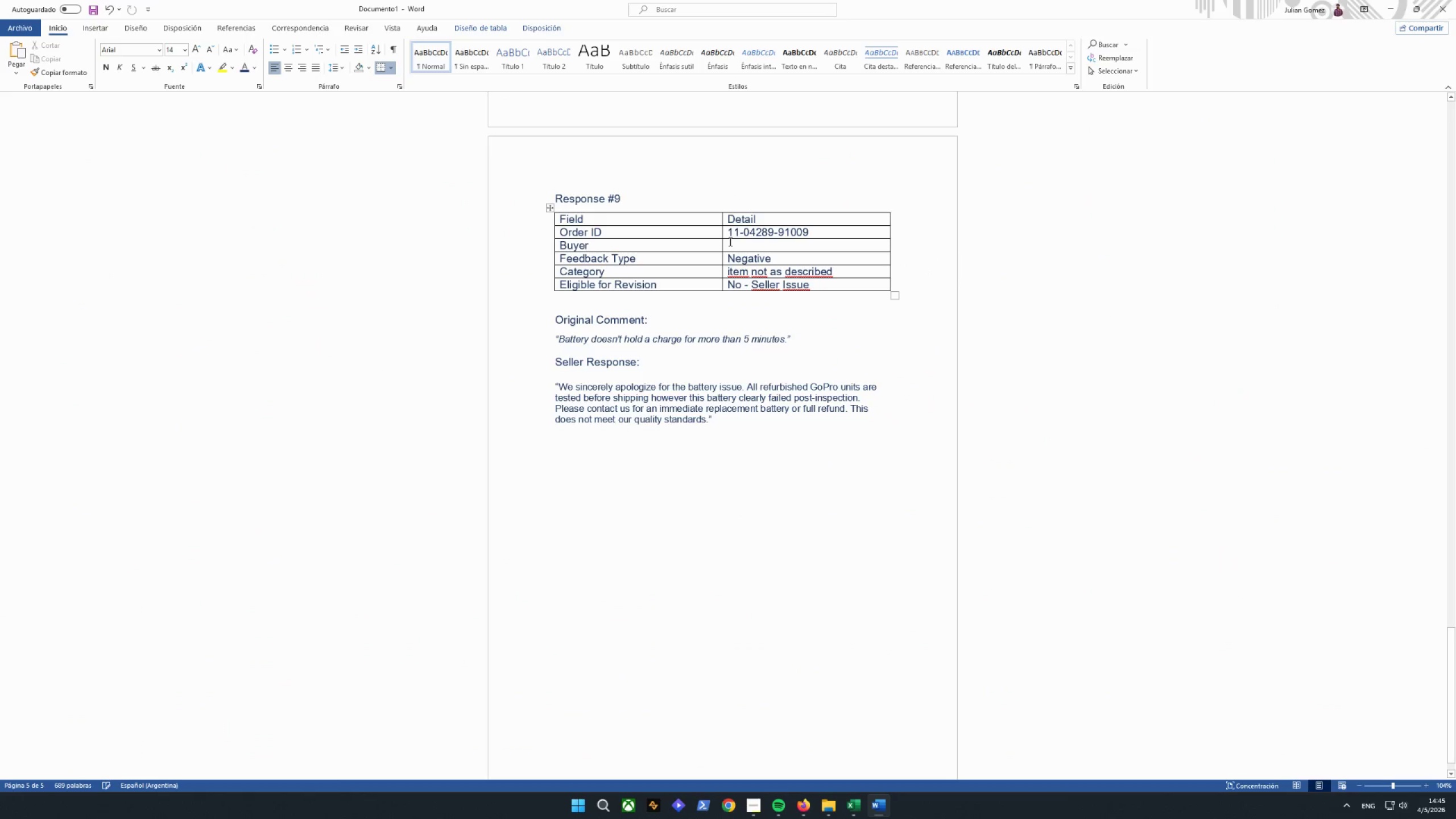 
key(Control+V)
 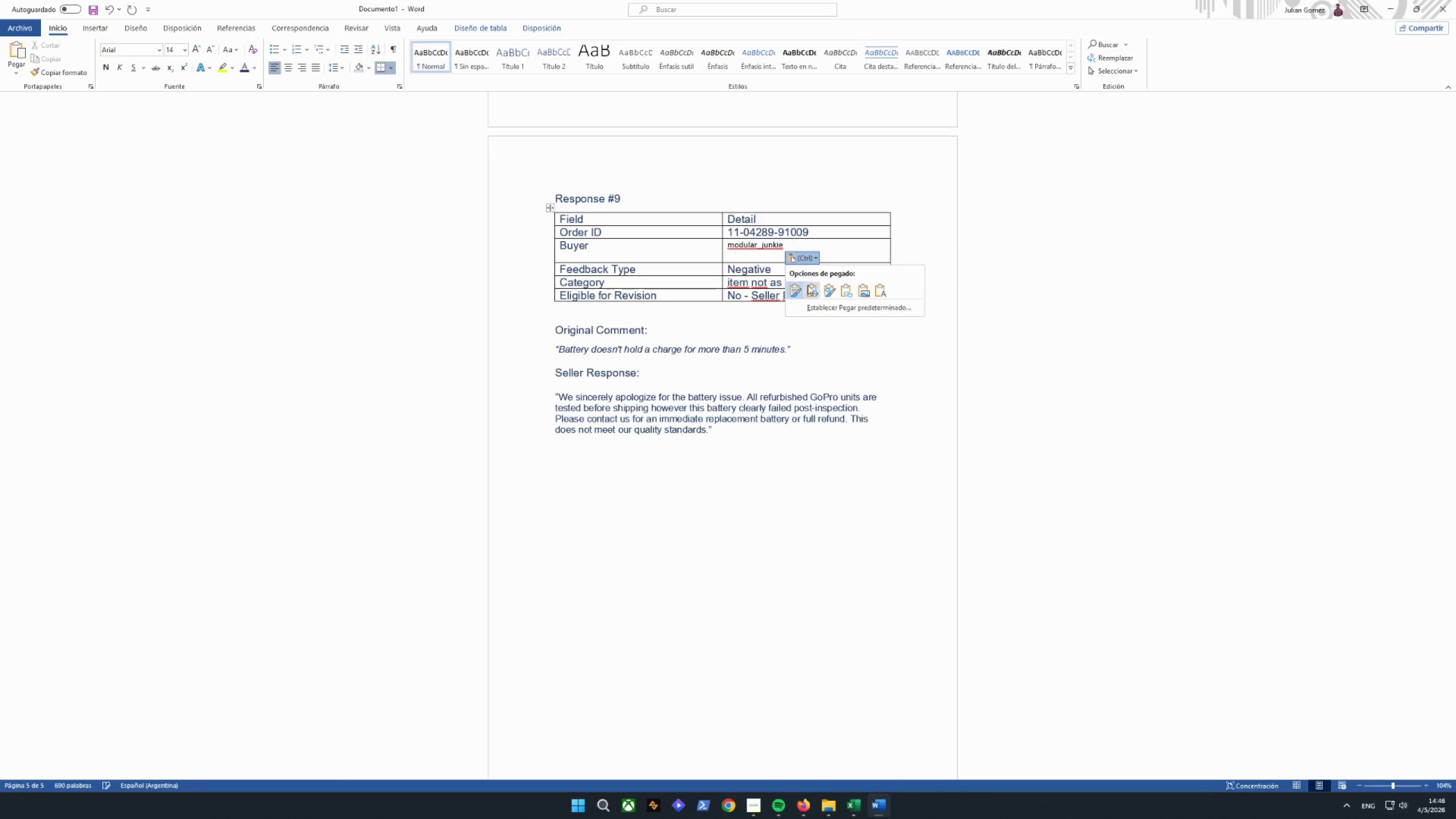 
double_click([814, 294])
 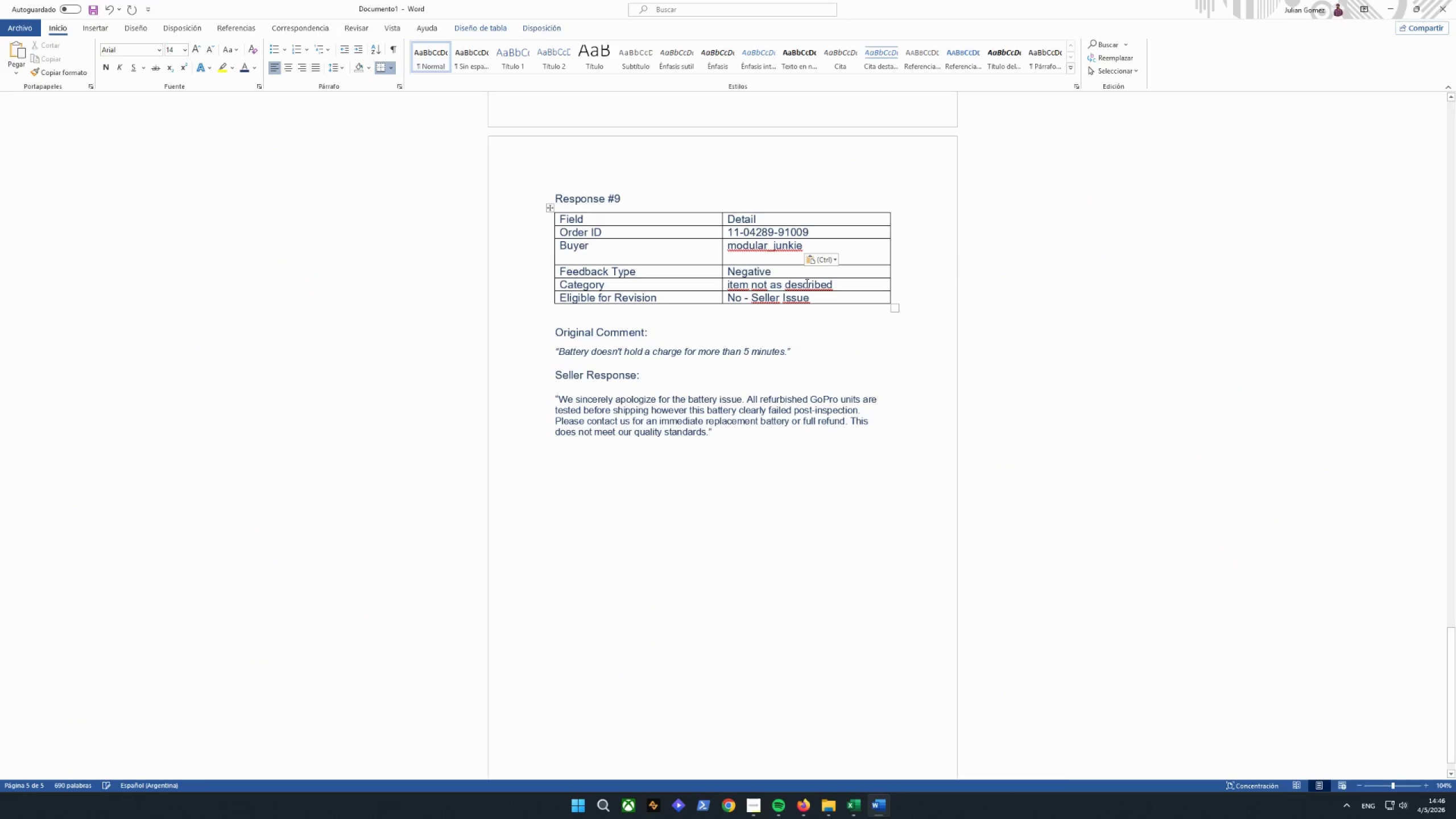 
key(Backspace)
 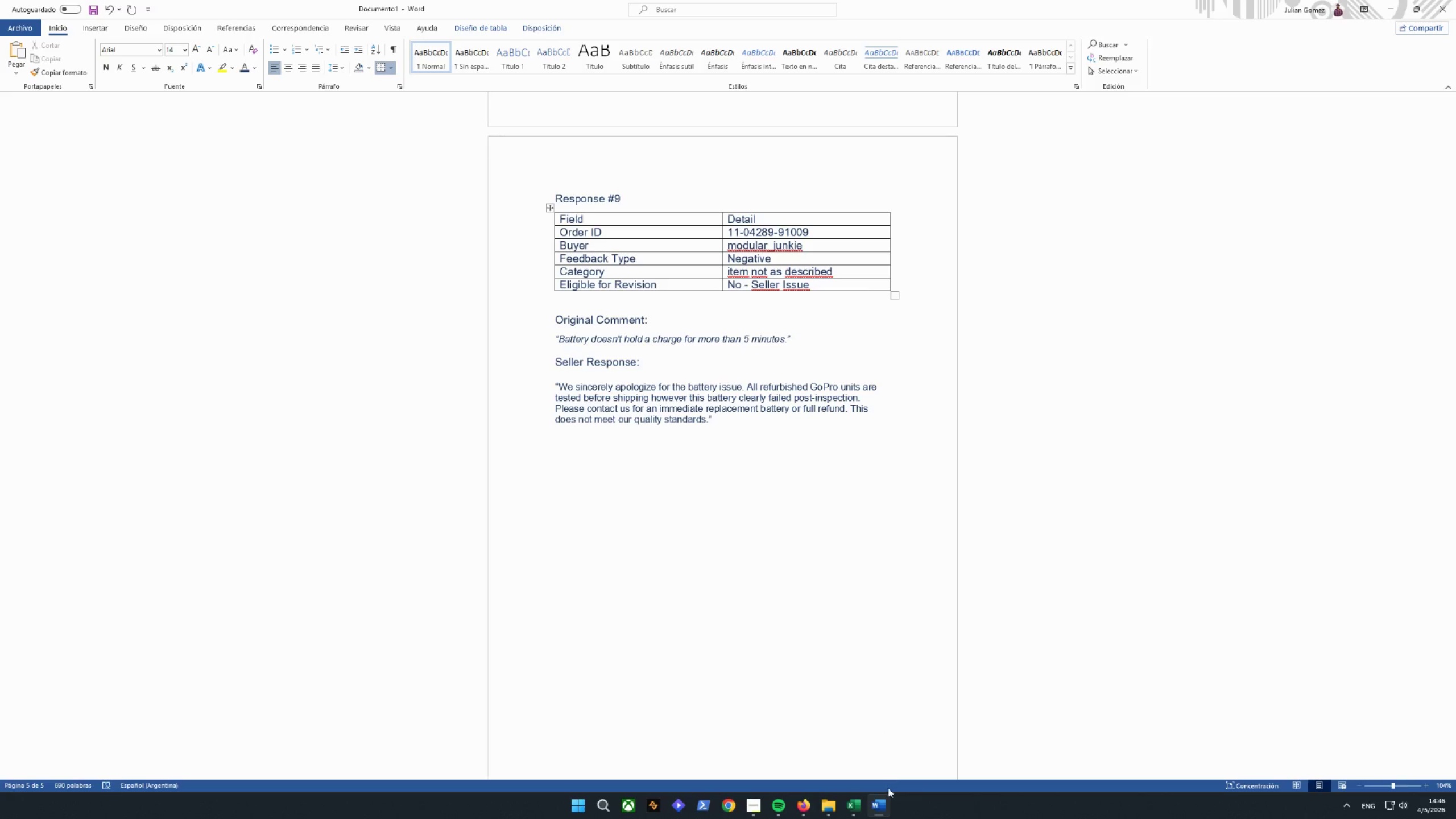 
left_click([883, 798])
 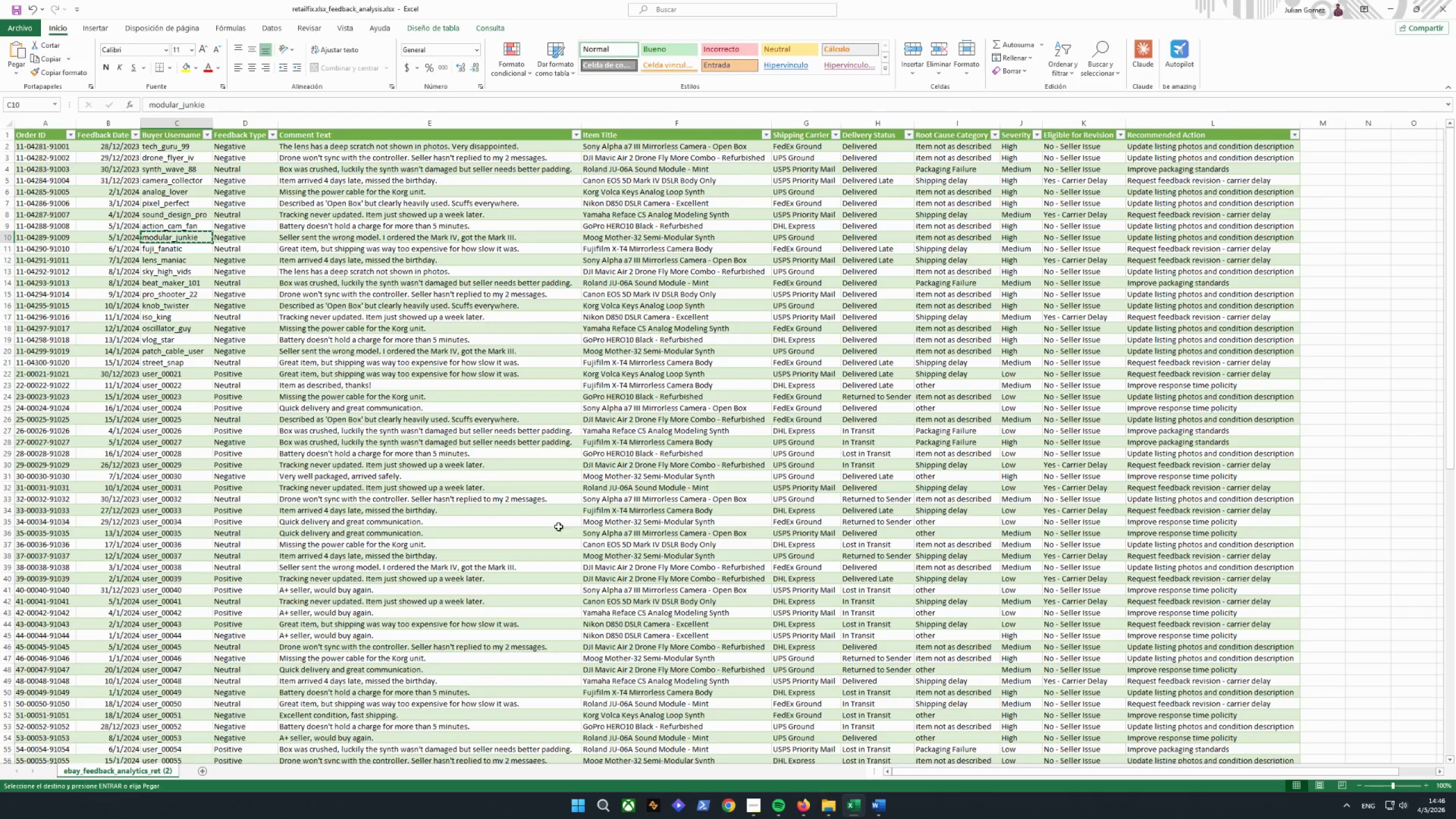 
left_click([880, 813])
 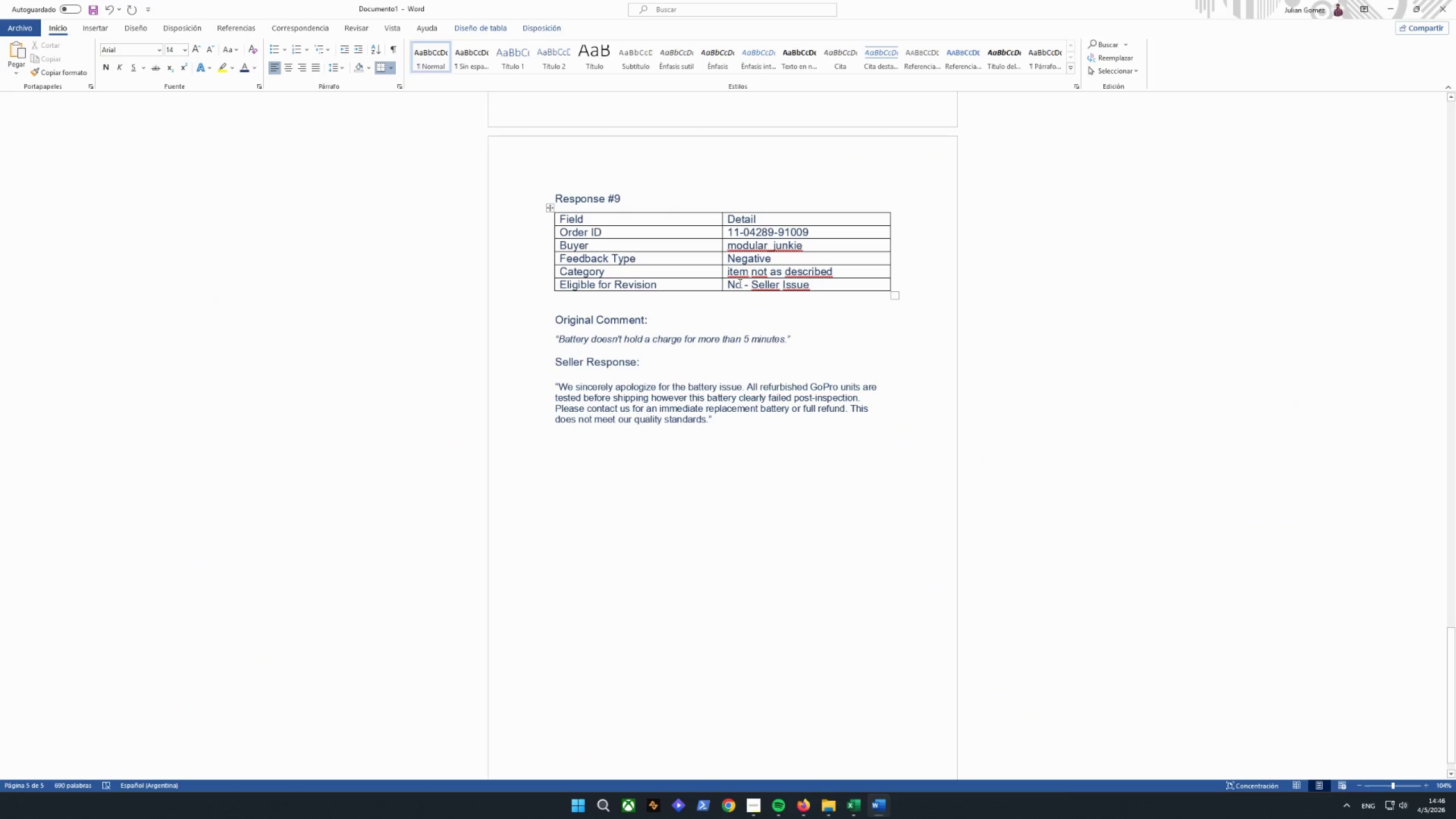 
left_click([743, 272])
 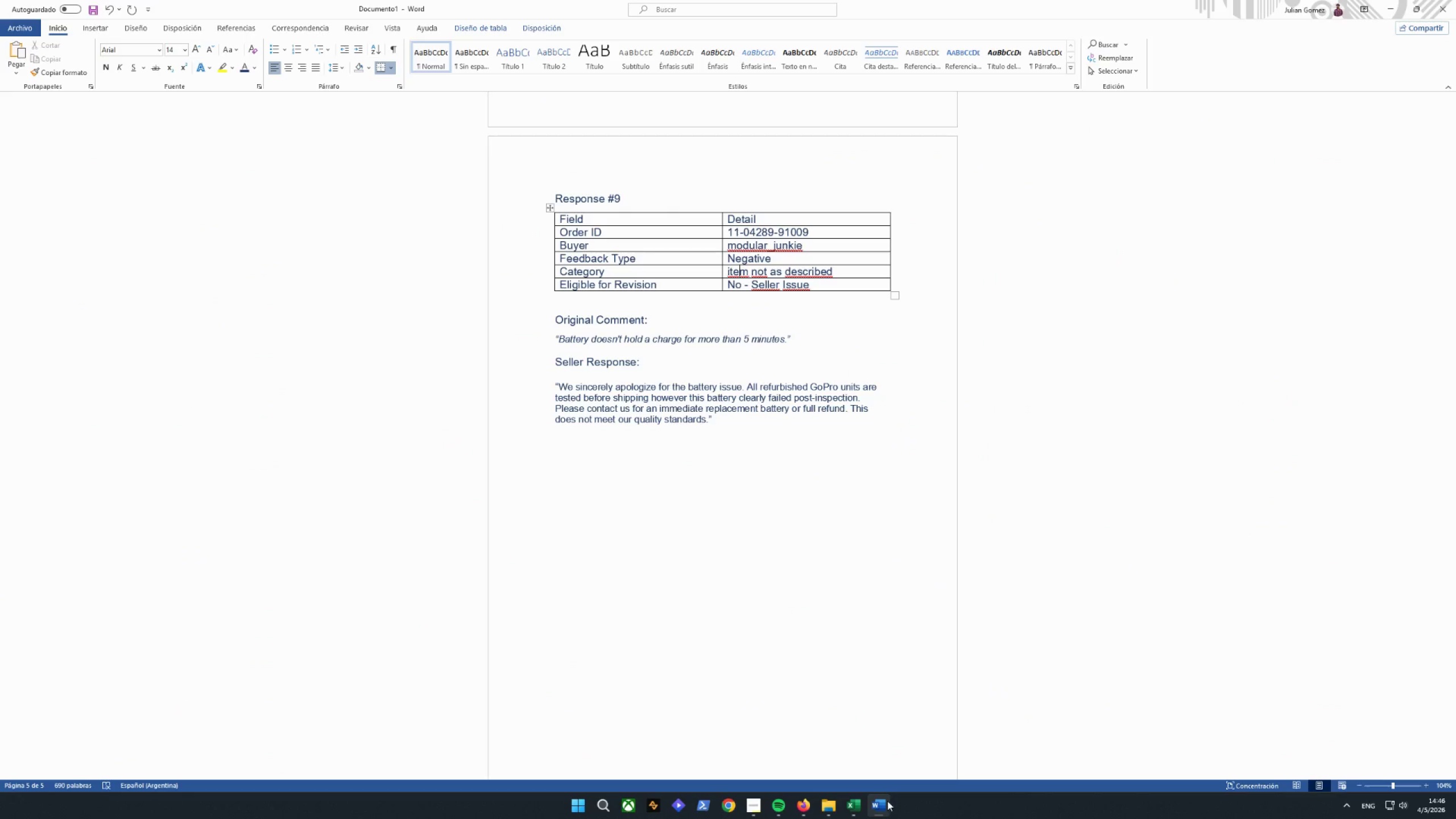 
left_click([886, 800])
 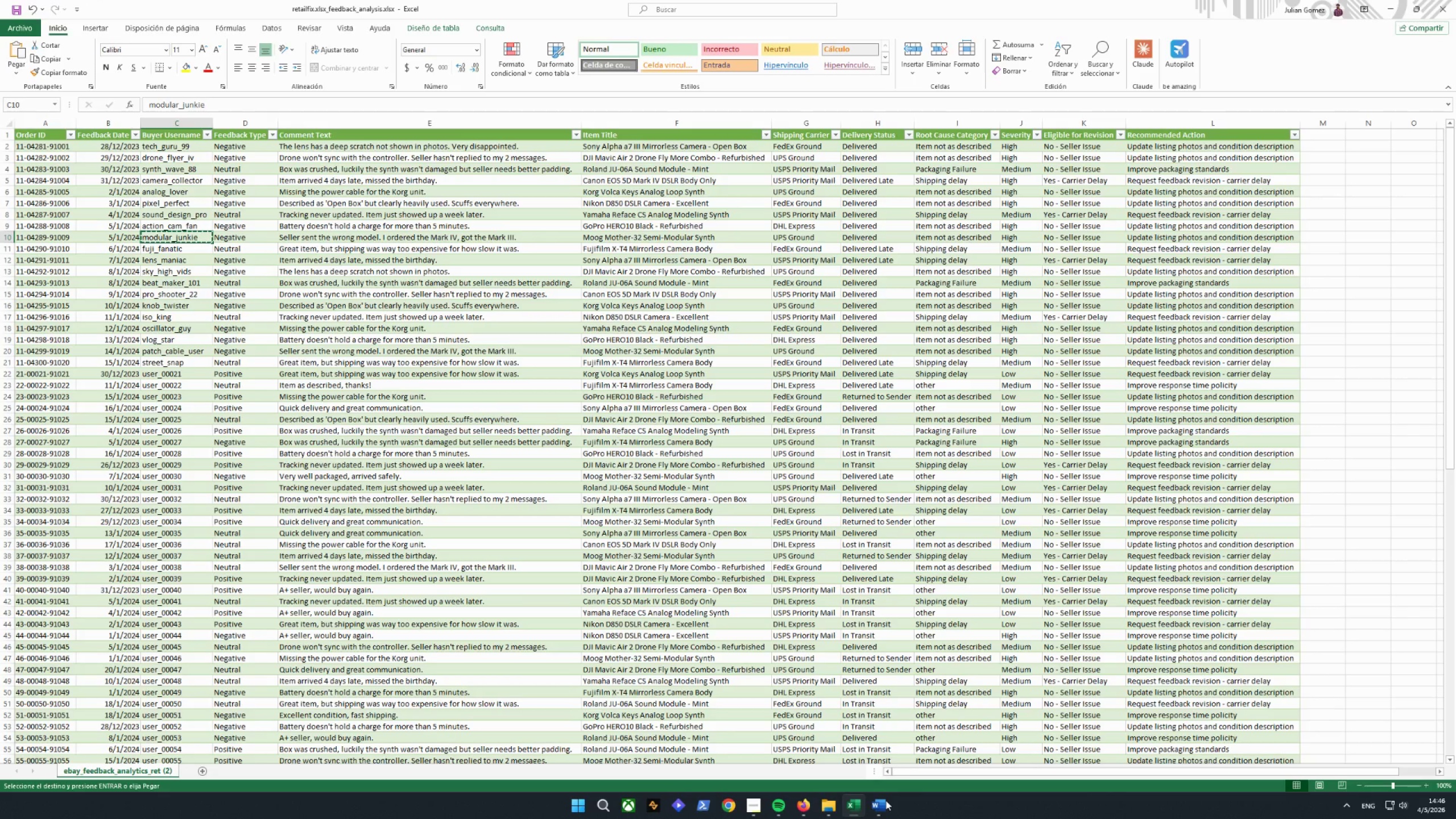 
wait(6.14)
 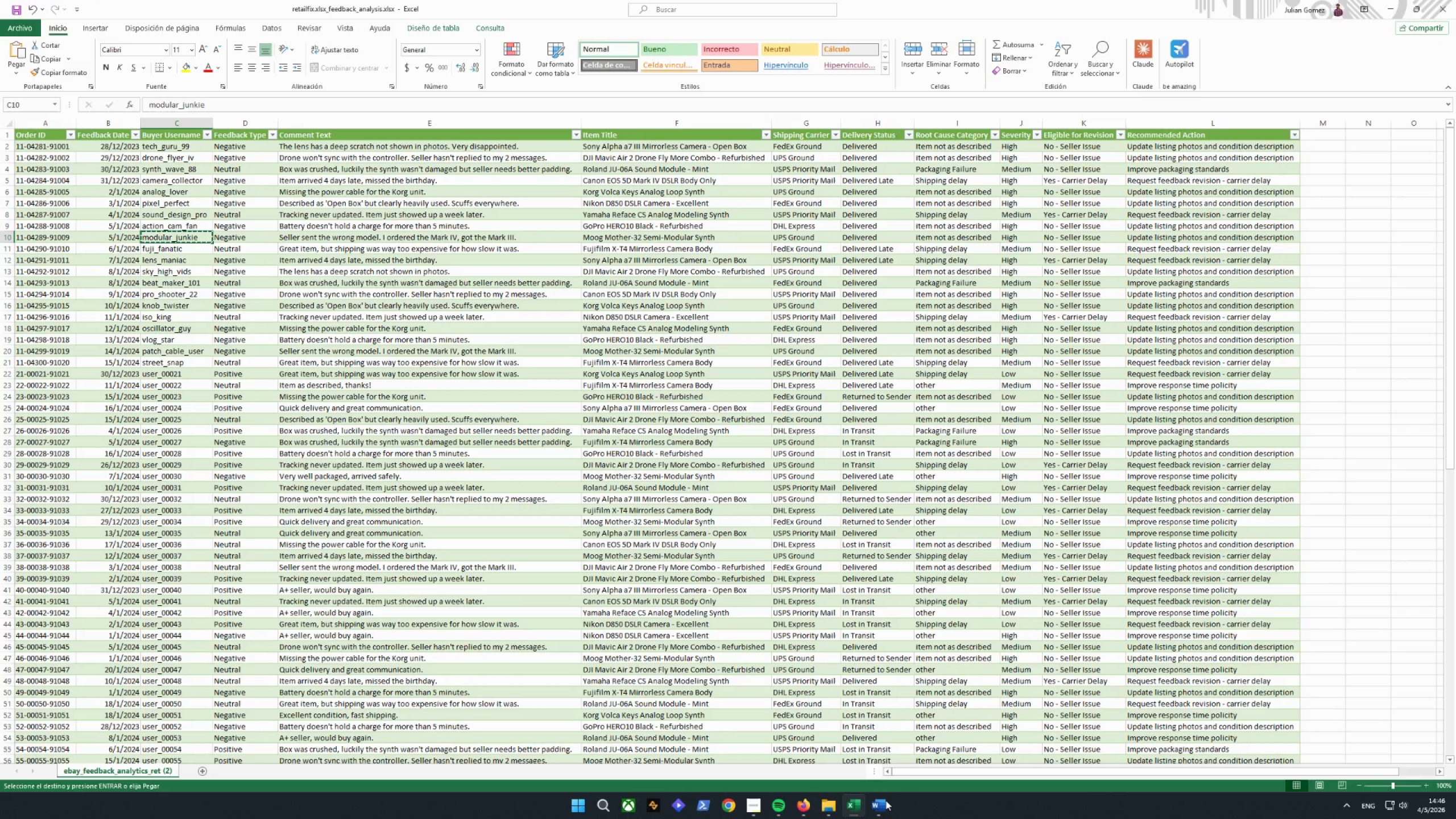 
left_click([886, 800])
 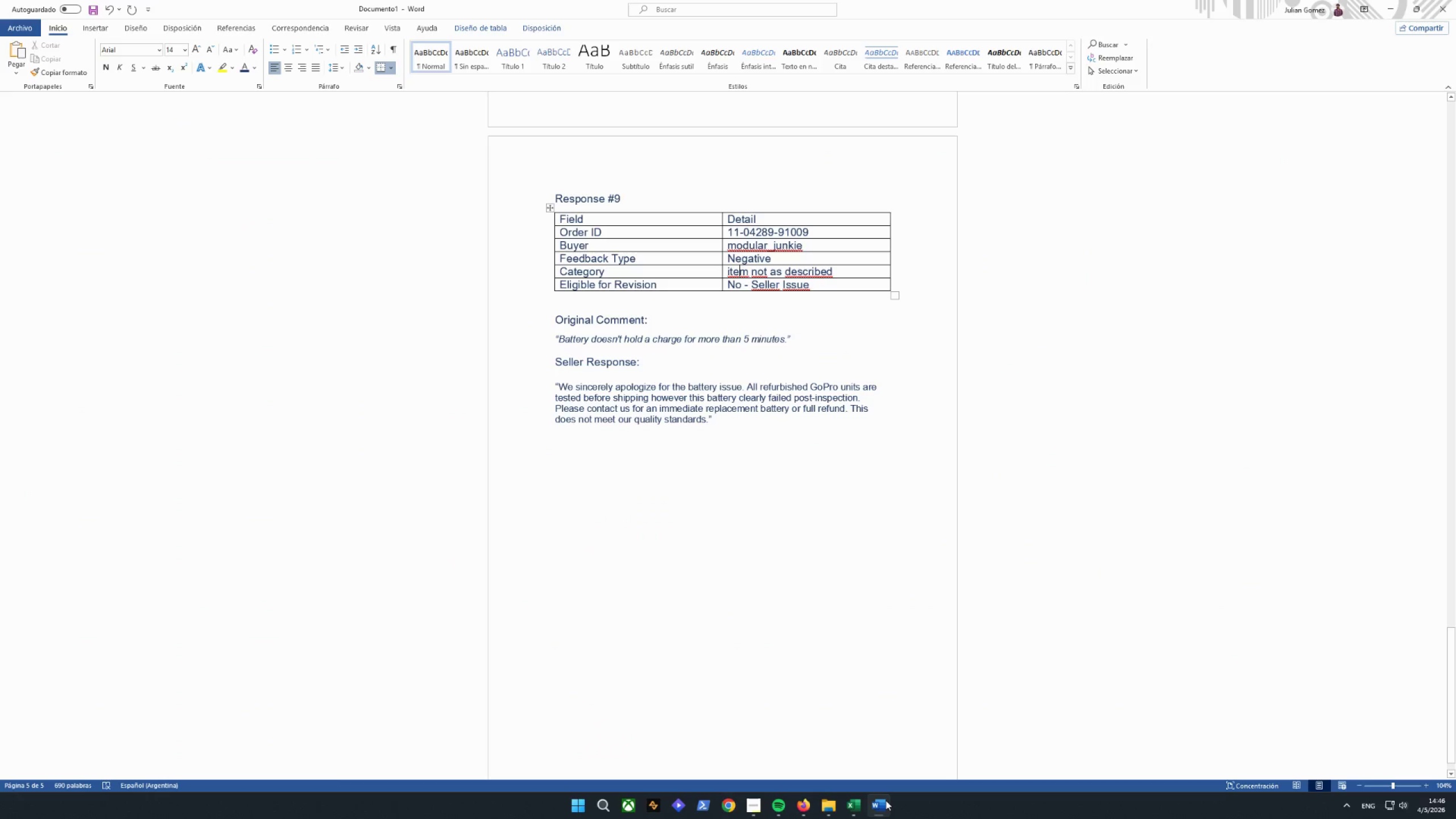 
left_click([886, 800])
 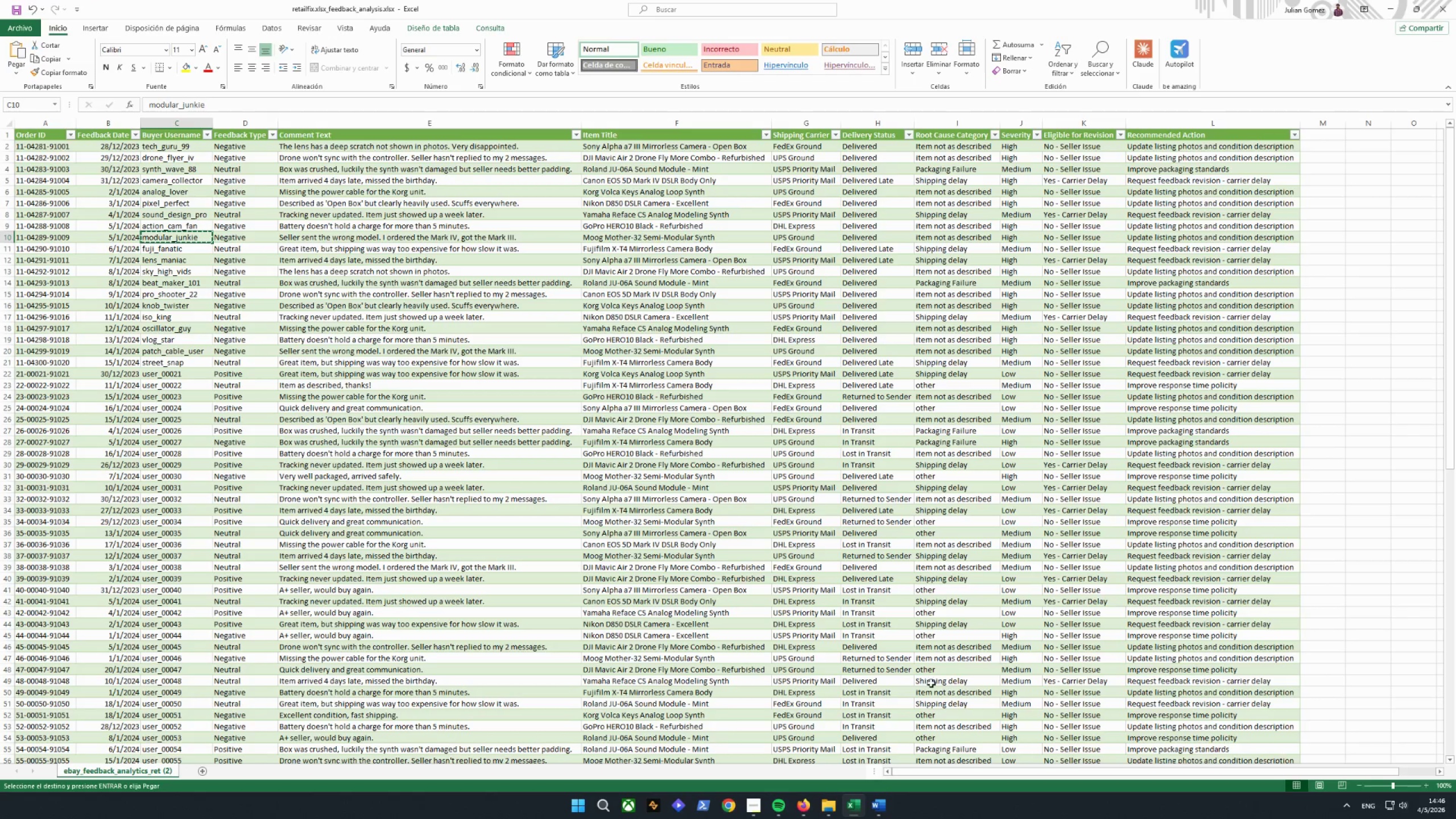 
left_click([886, 818])
 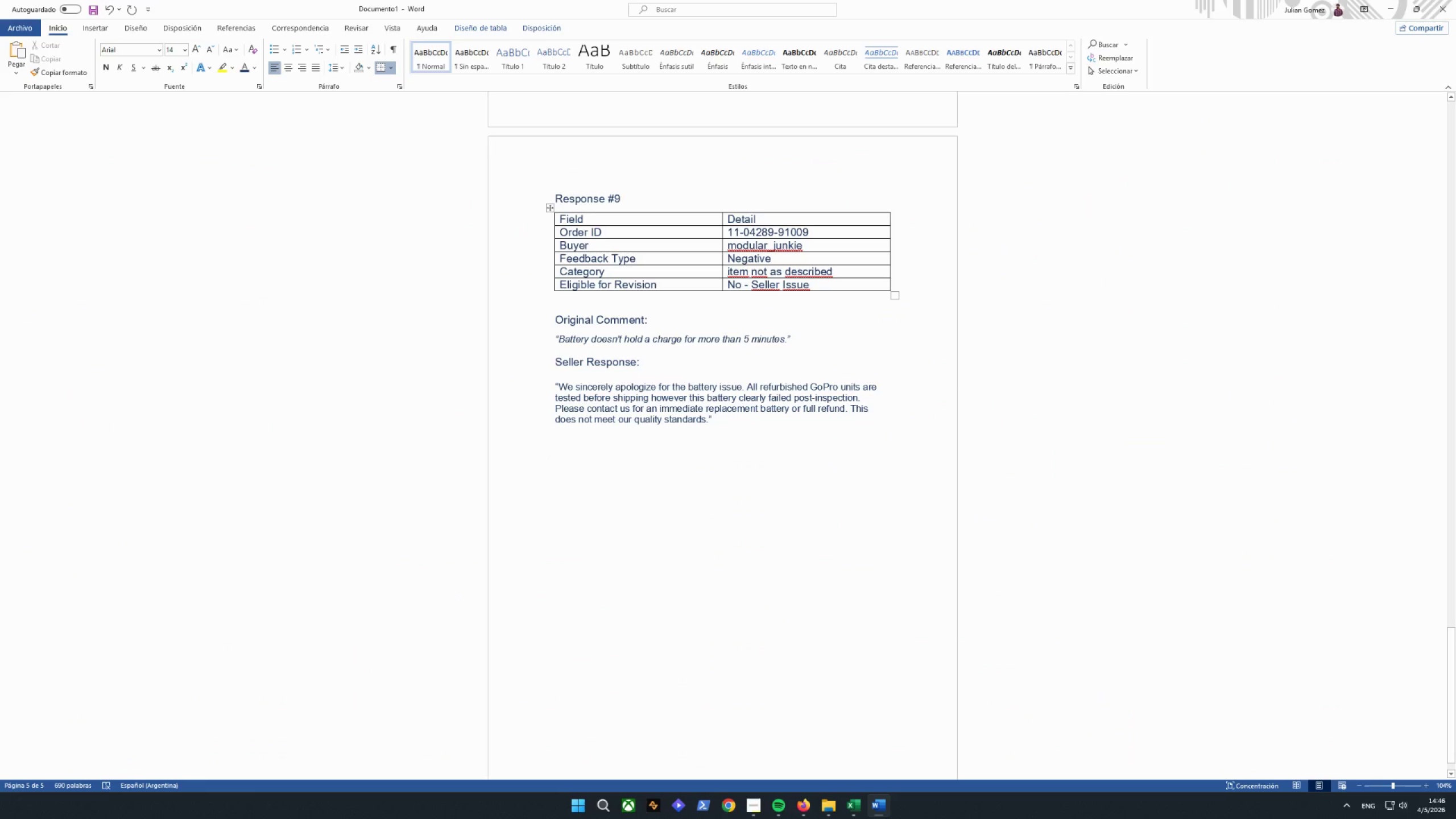 
left_click([886, 818])
 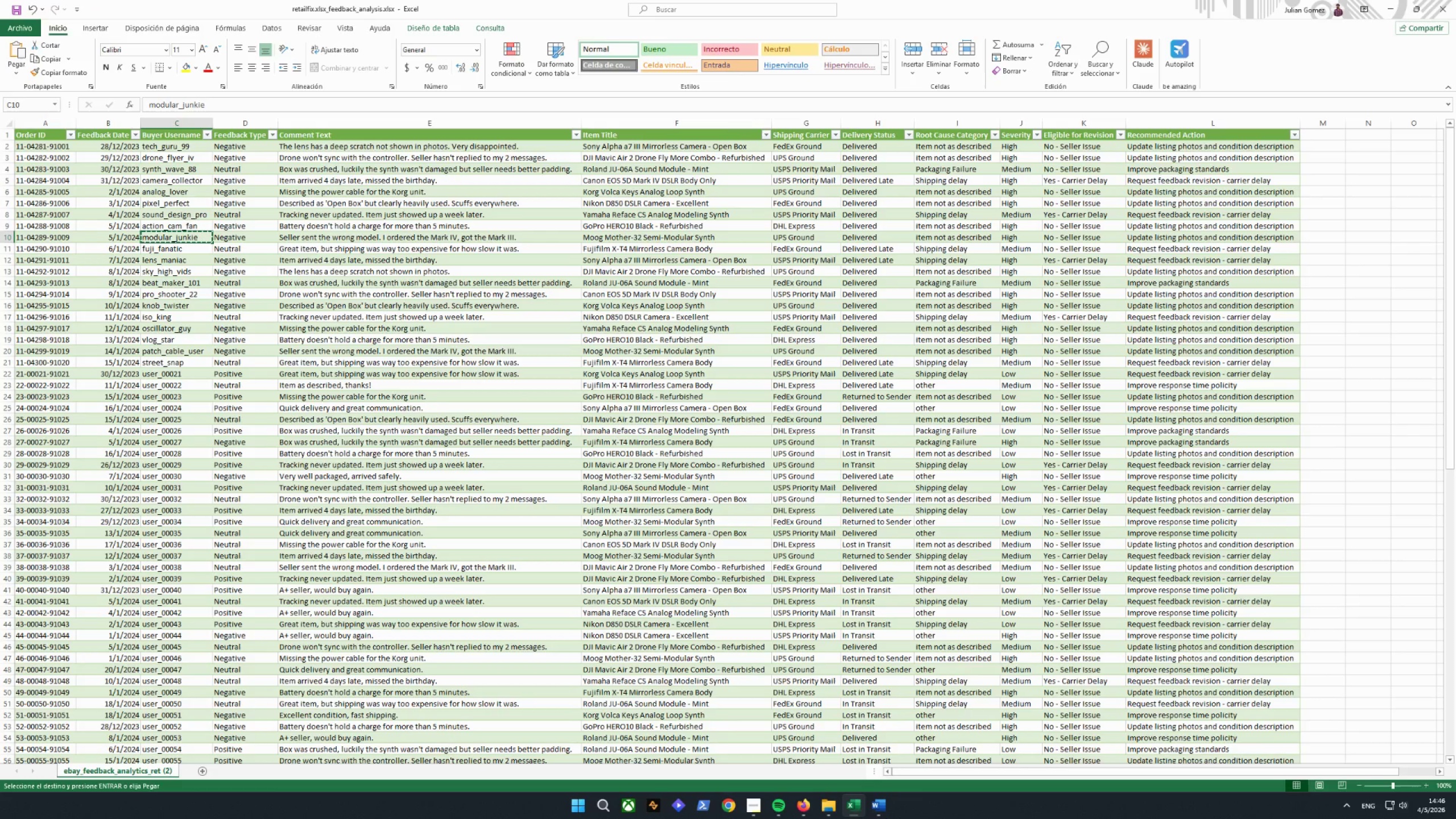 
left_click([886, 818])
 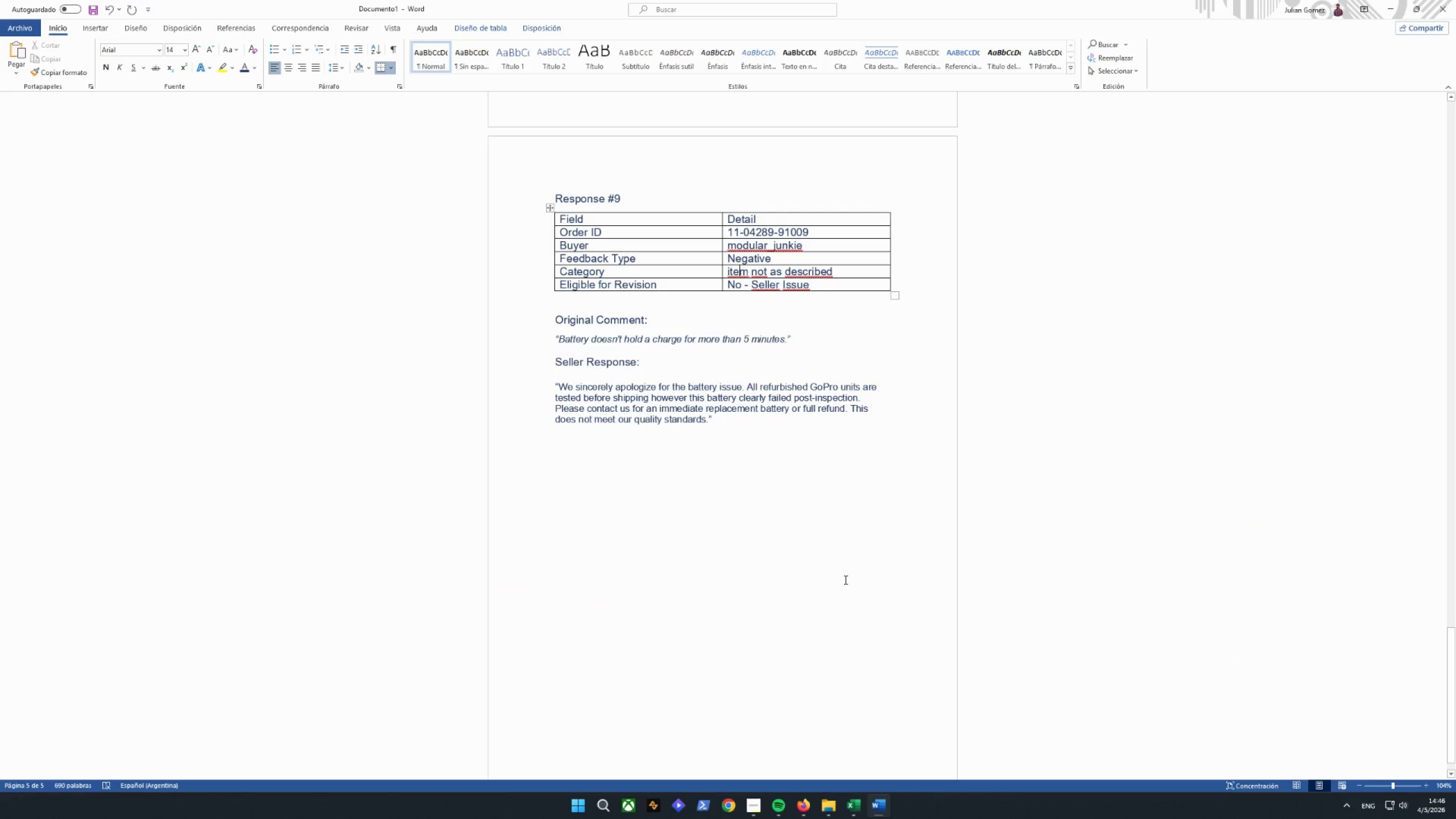 
left_click([774, 455])
 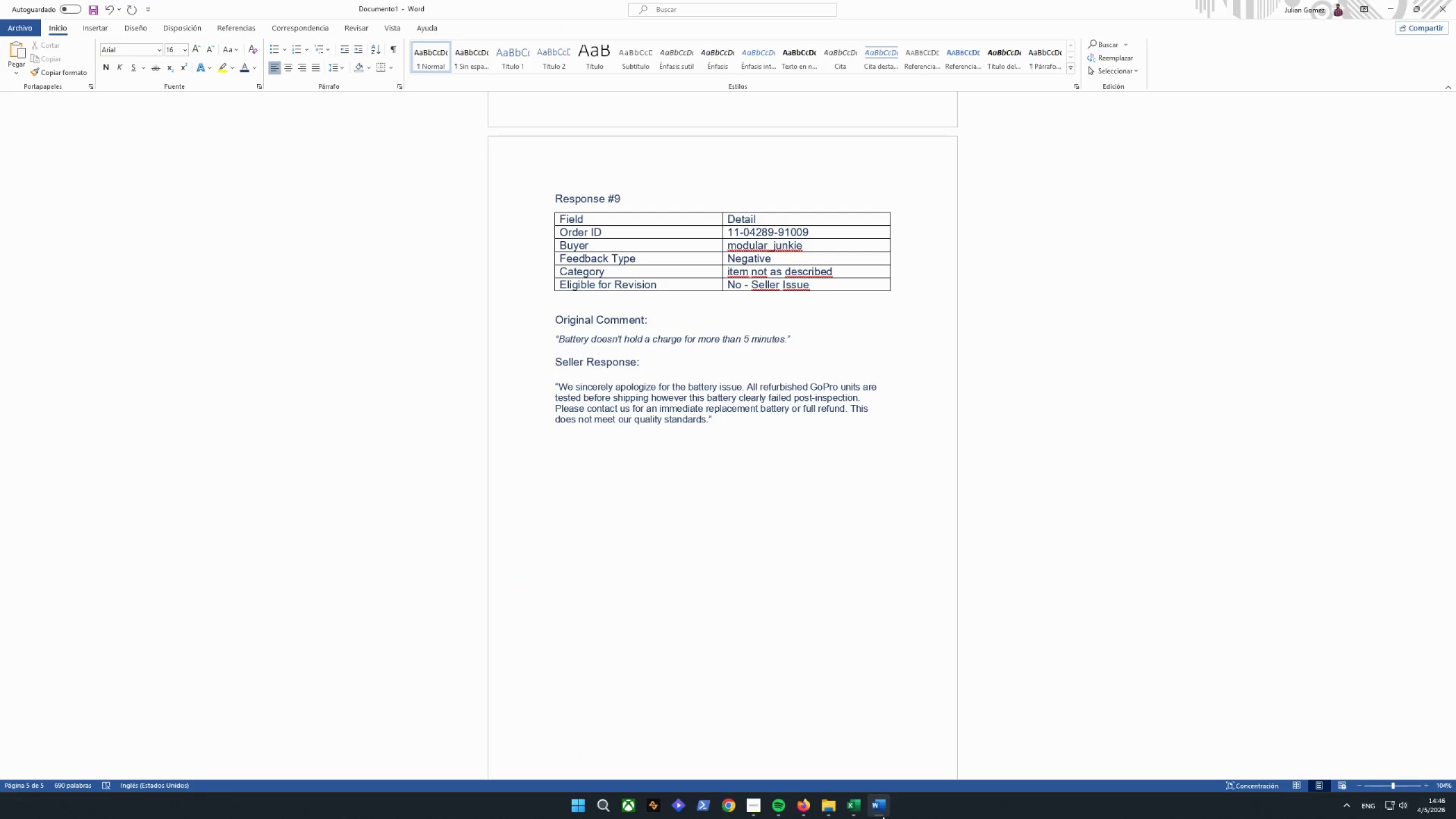 
left_click([864, 813])
 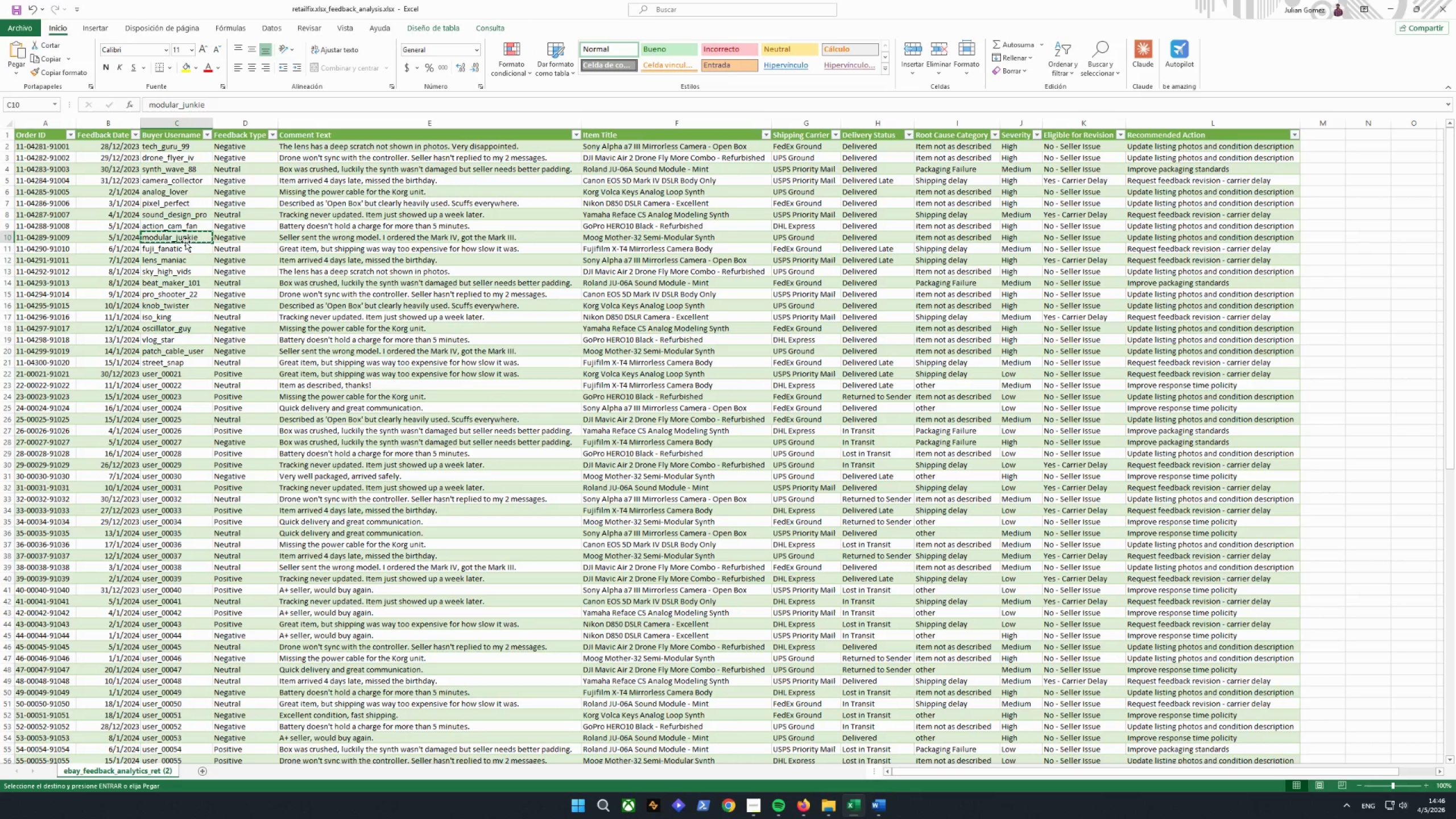 
key(Control+C)
 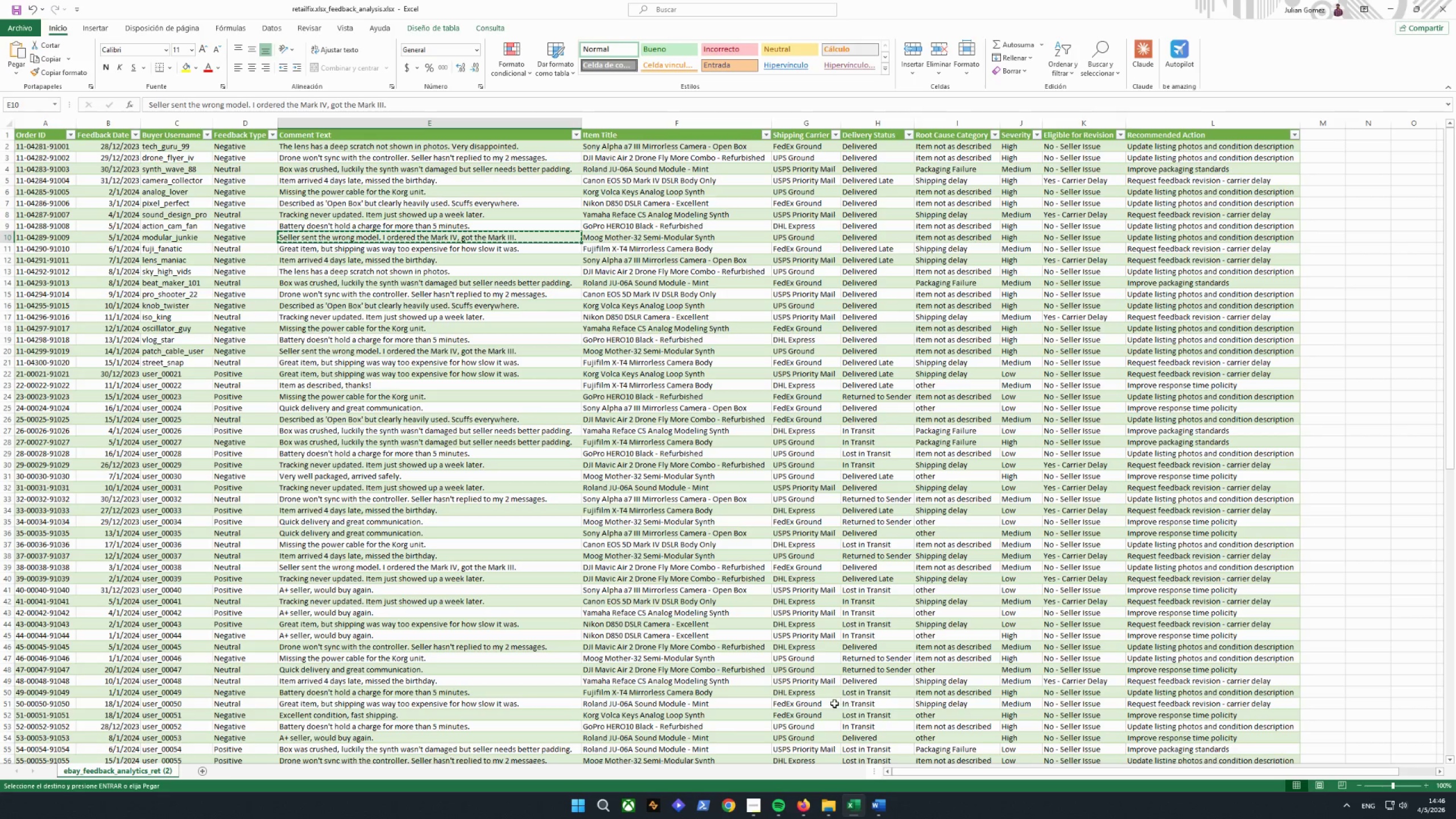 
wait(6.69)
 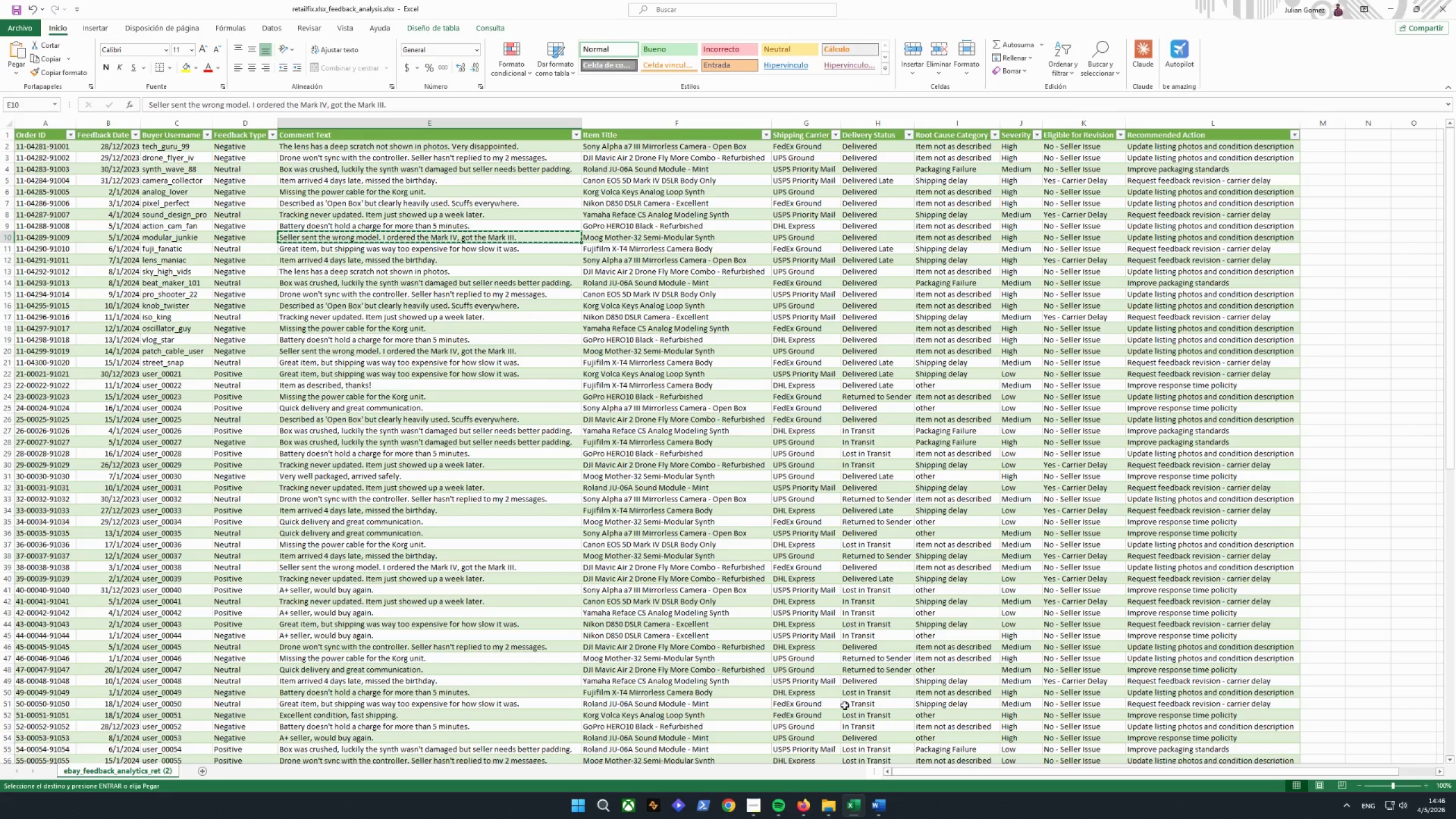 
left_click([875, 810])
 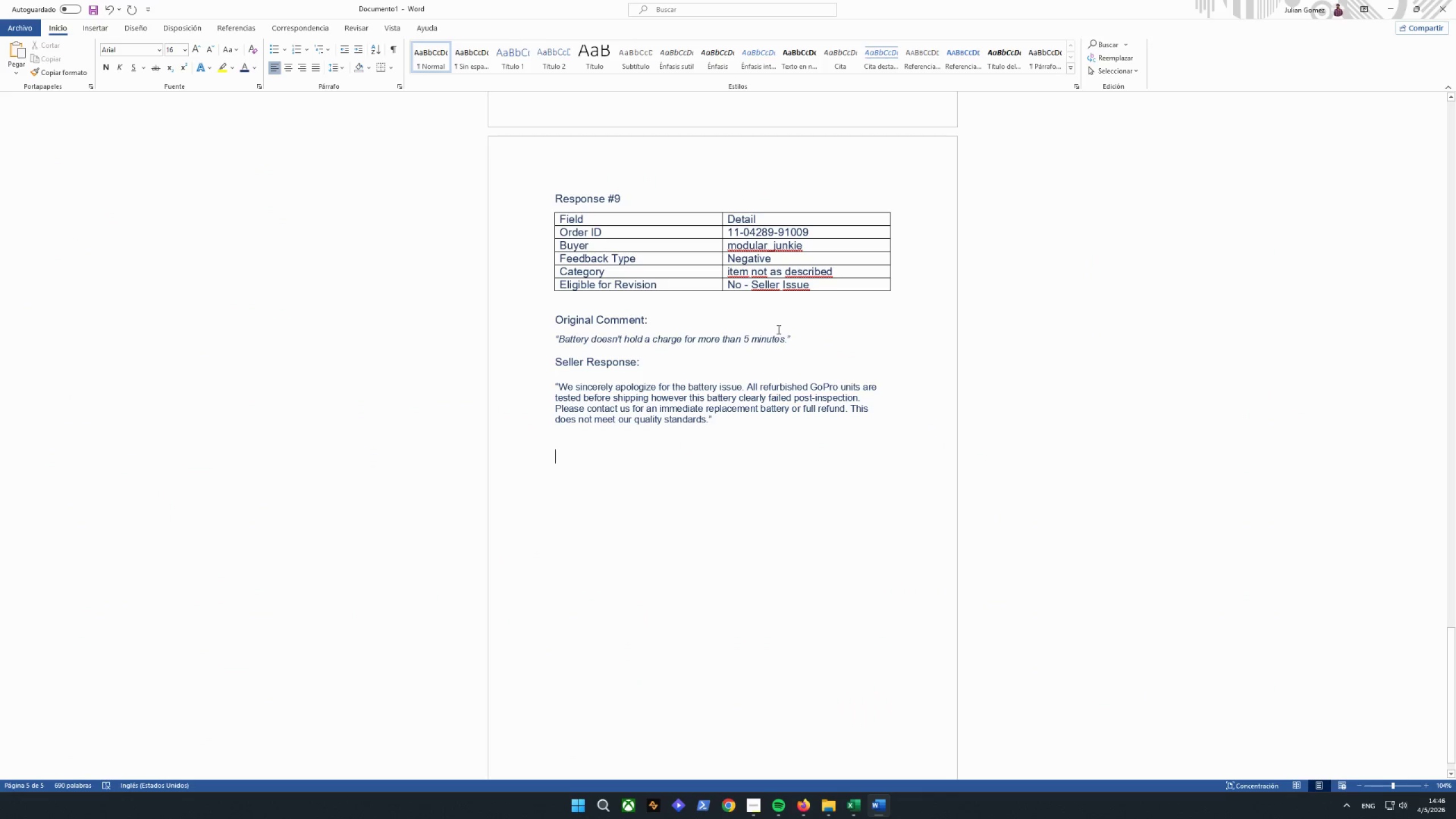 
left_click_drag(start_coordinate=[785, 341], to_coordinate=[576, 338])
 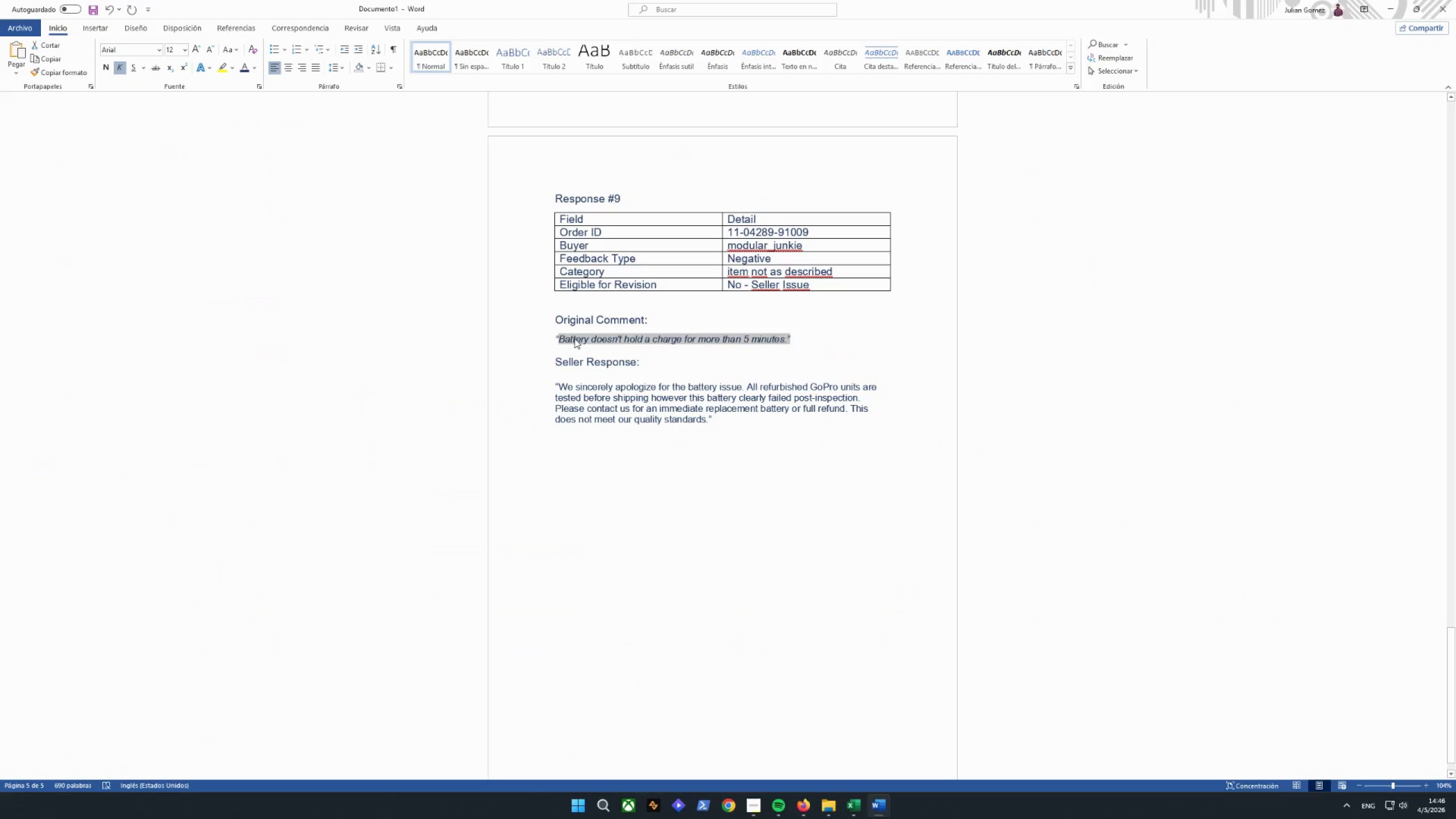 
key(Control+V)
 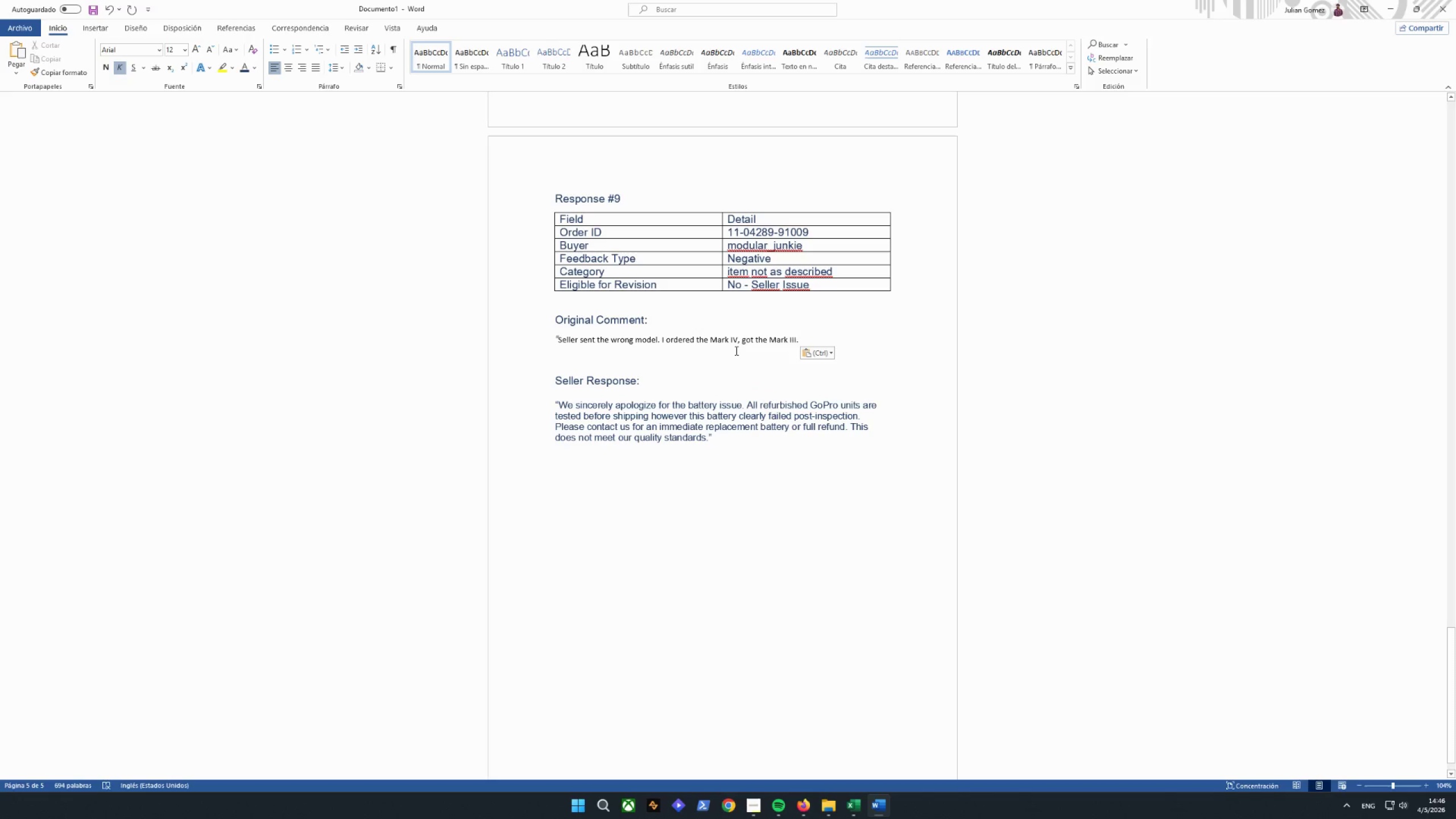 
left_click([827, 353])
 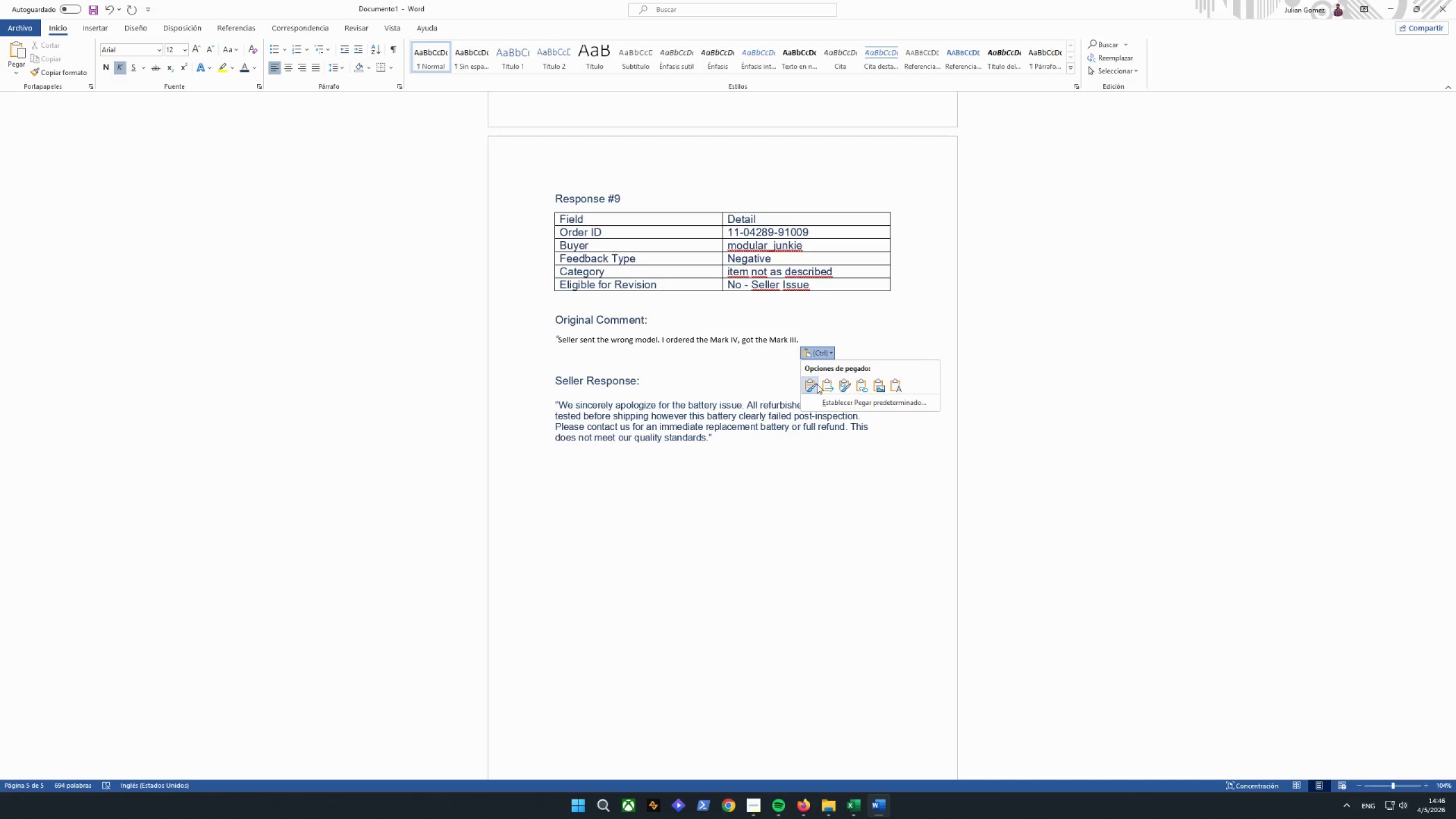 
left_click([822, 383])
 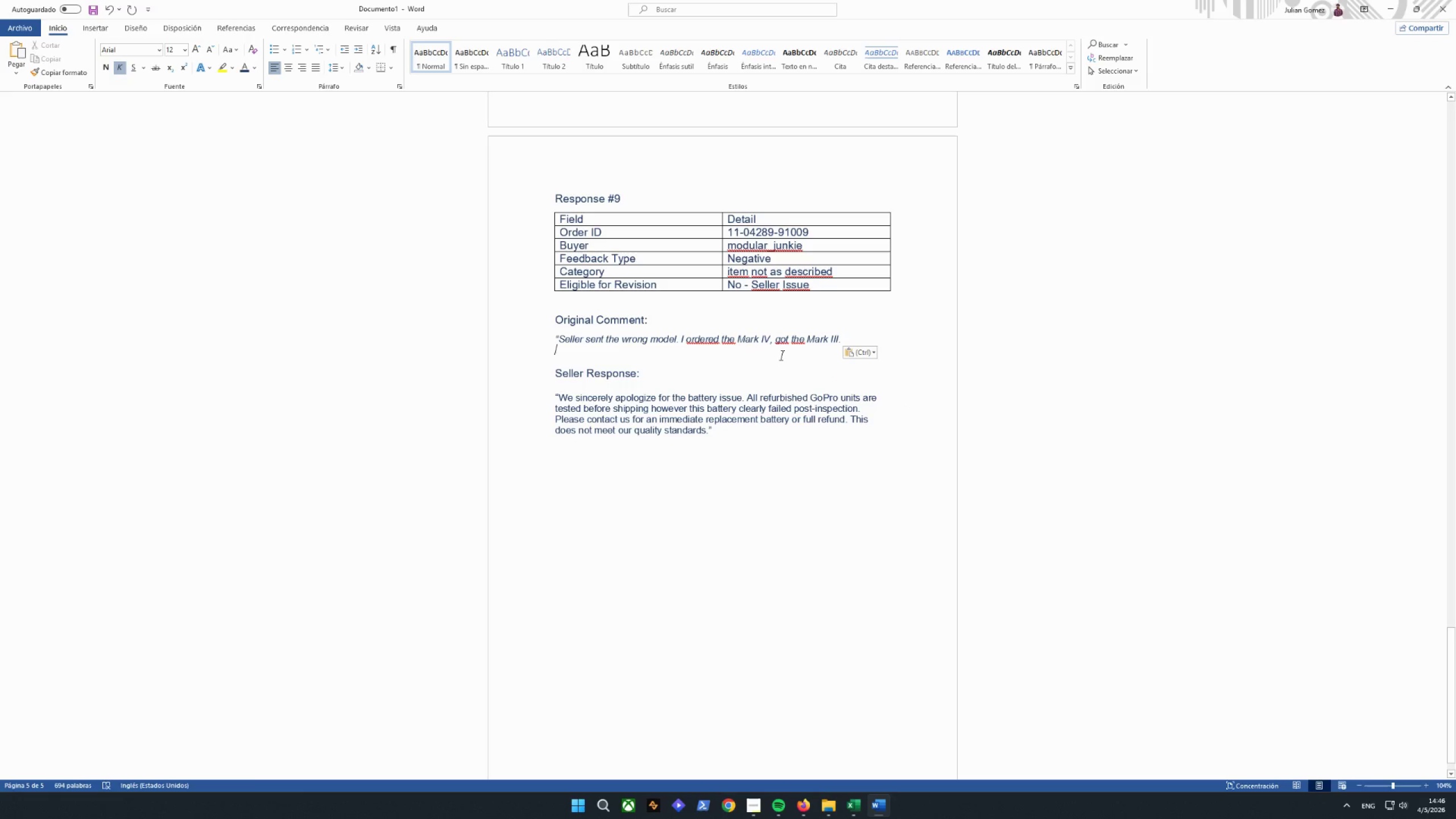 
key(Backspace)
 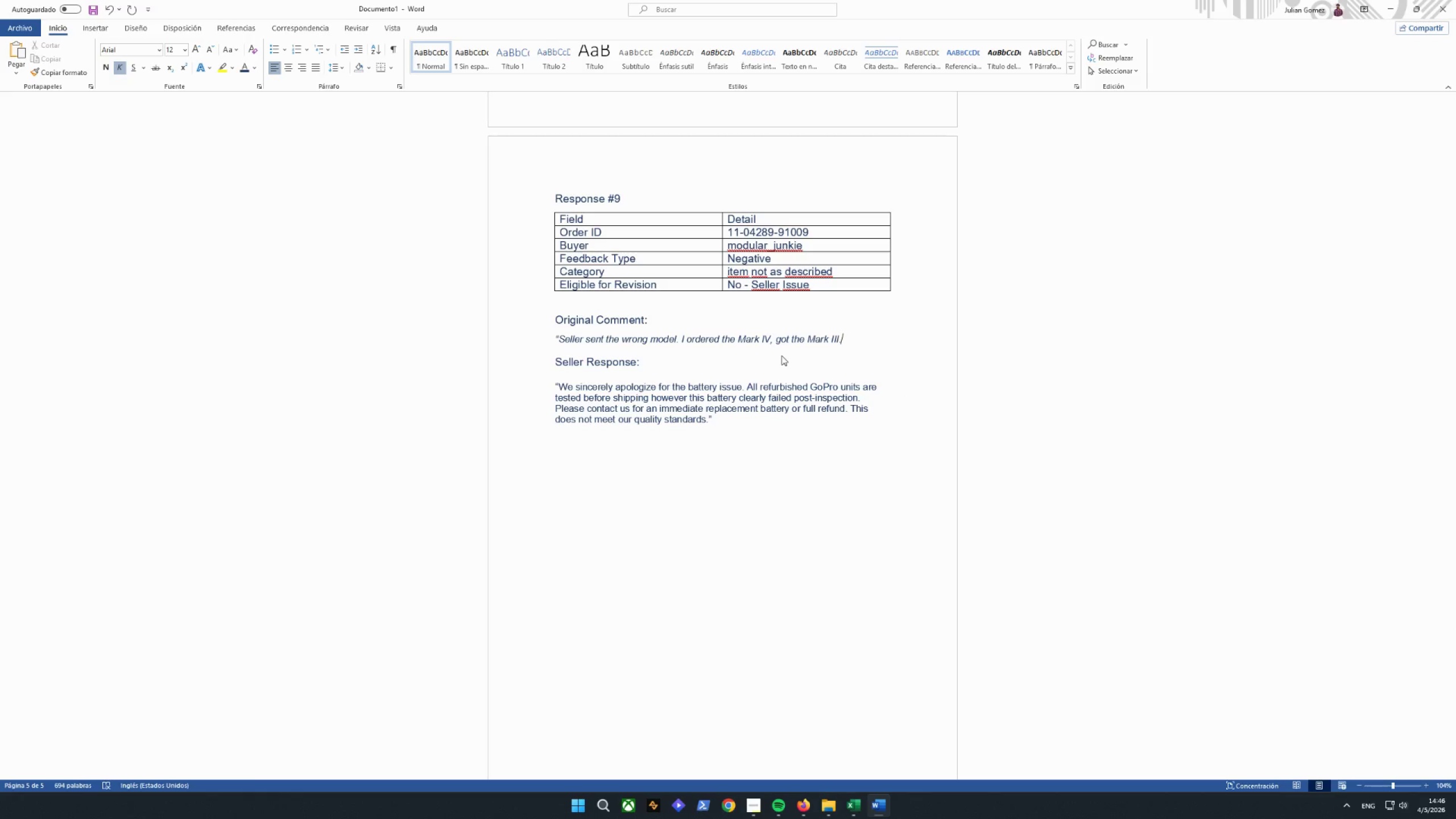 
key(Shift+ShiftRight)
 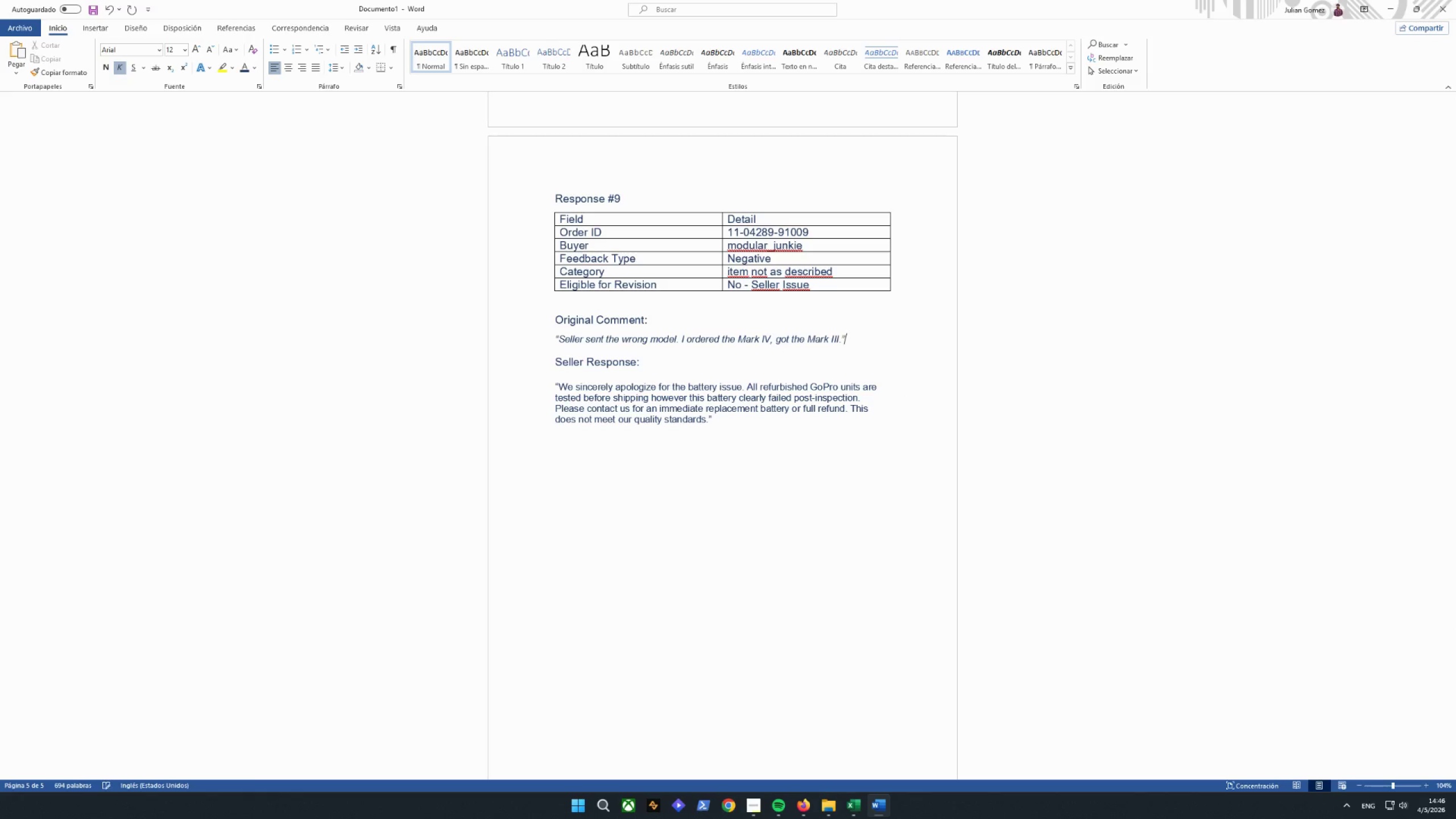 
key(Shift+Quote)
 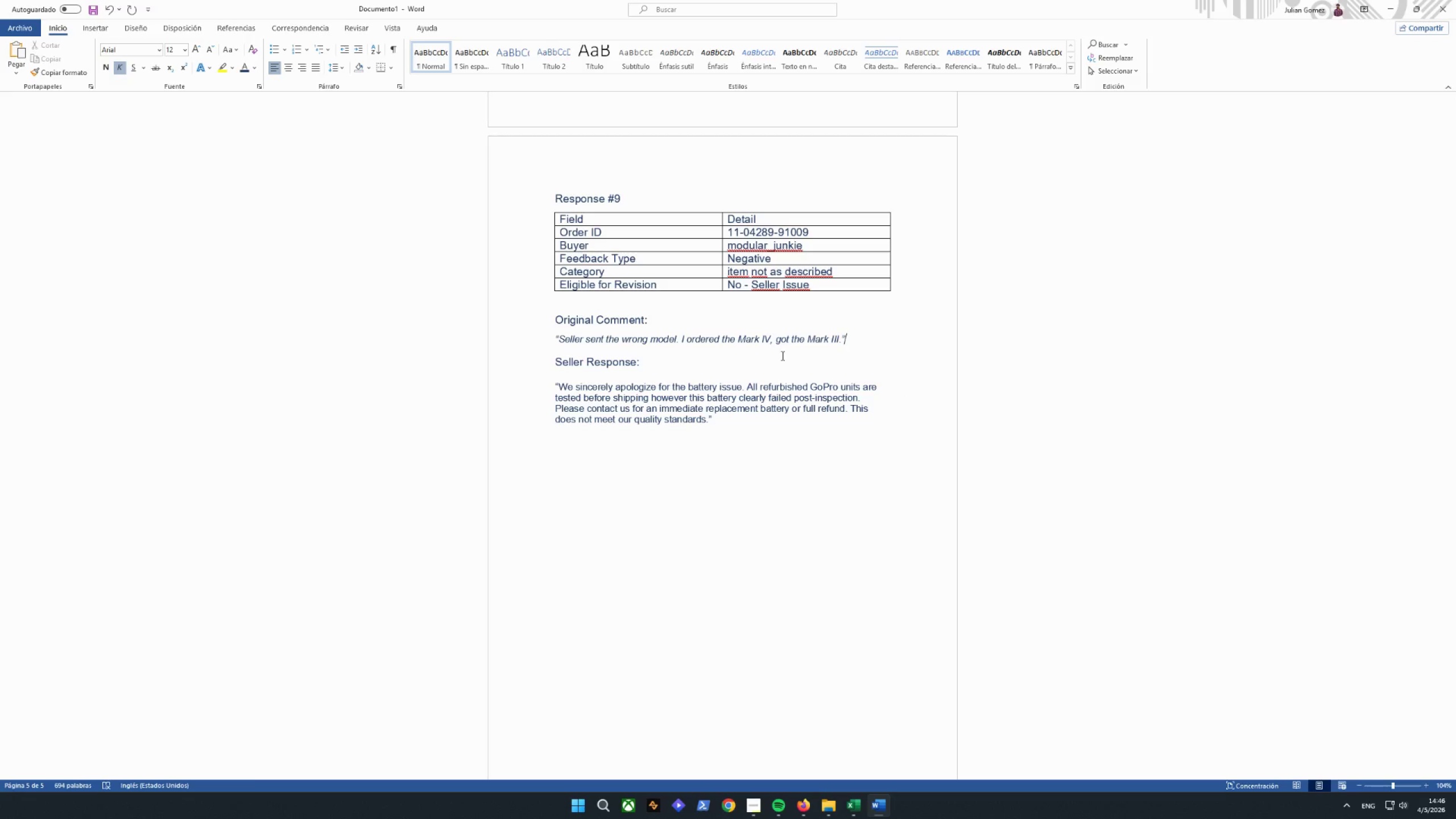 
left_click_drag(start_coordinate=[773, 457], to_coordinate=[771, 446])
 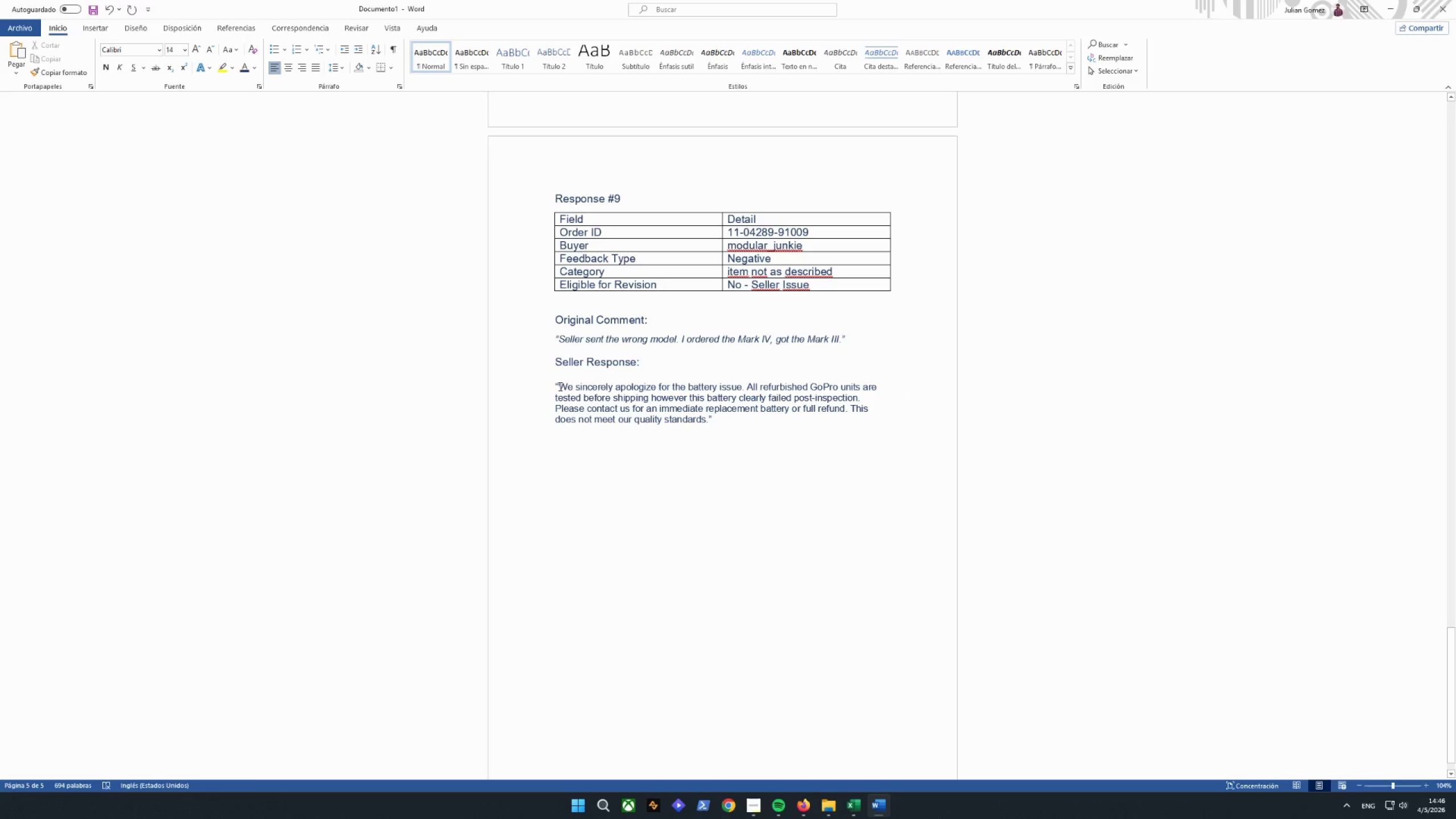 
left_click([584, 397])
 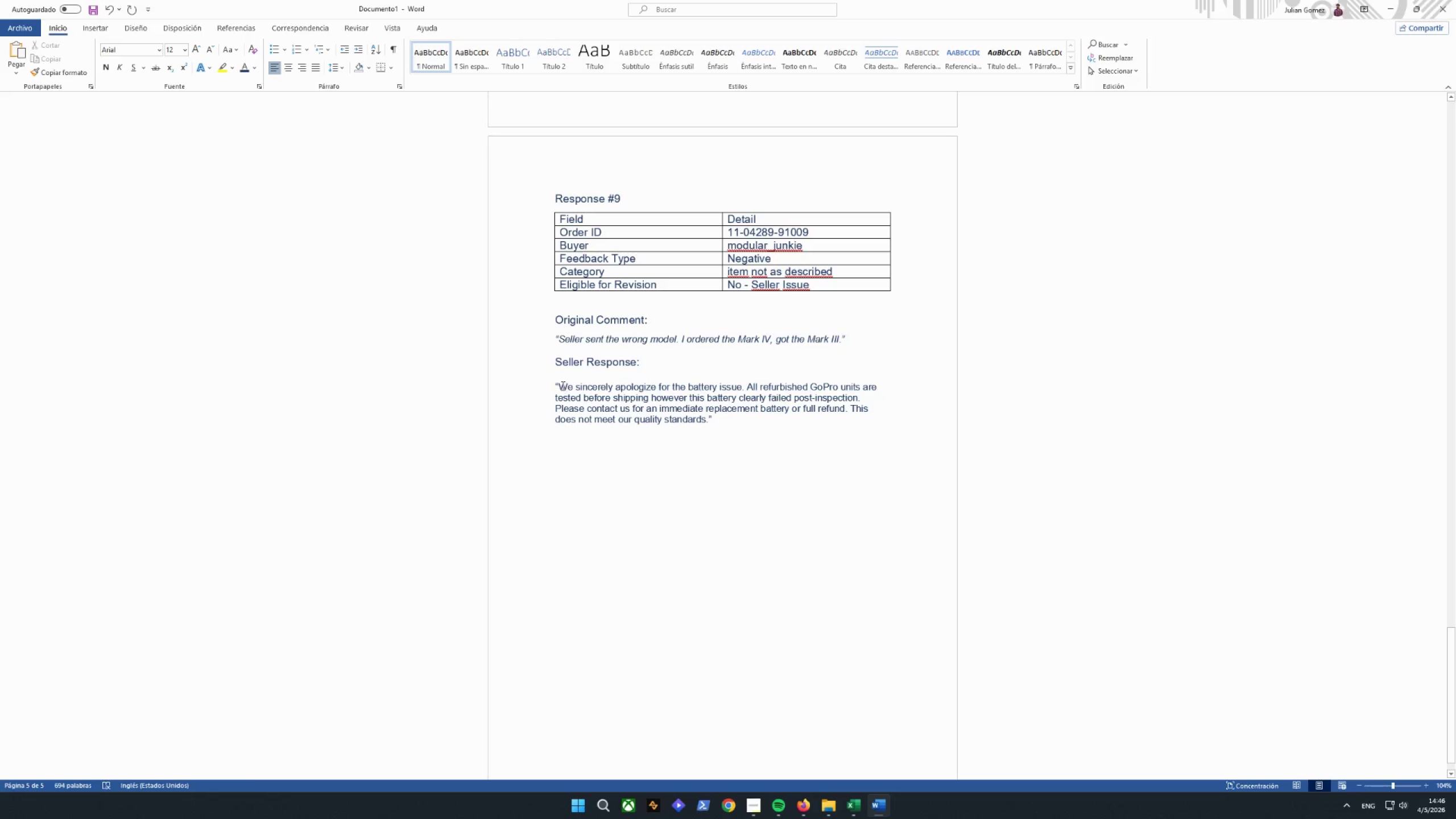 
left_click_drag(start_coordinate=[562, 385], to_coordinate=[708, 415])
 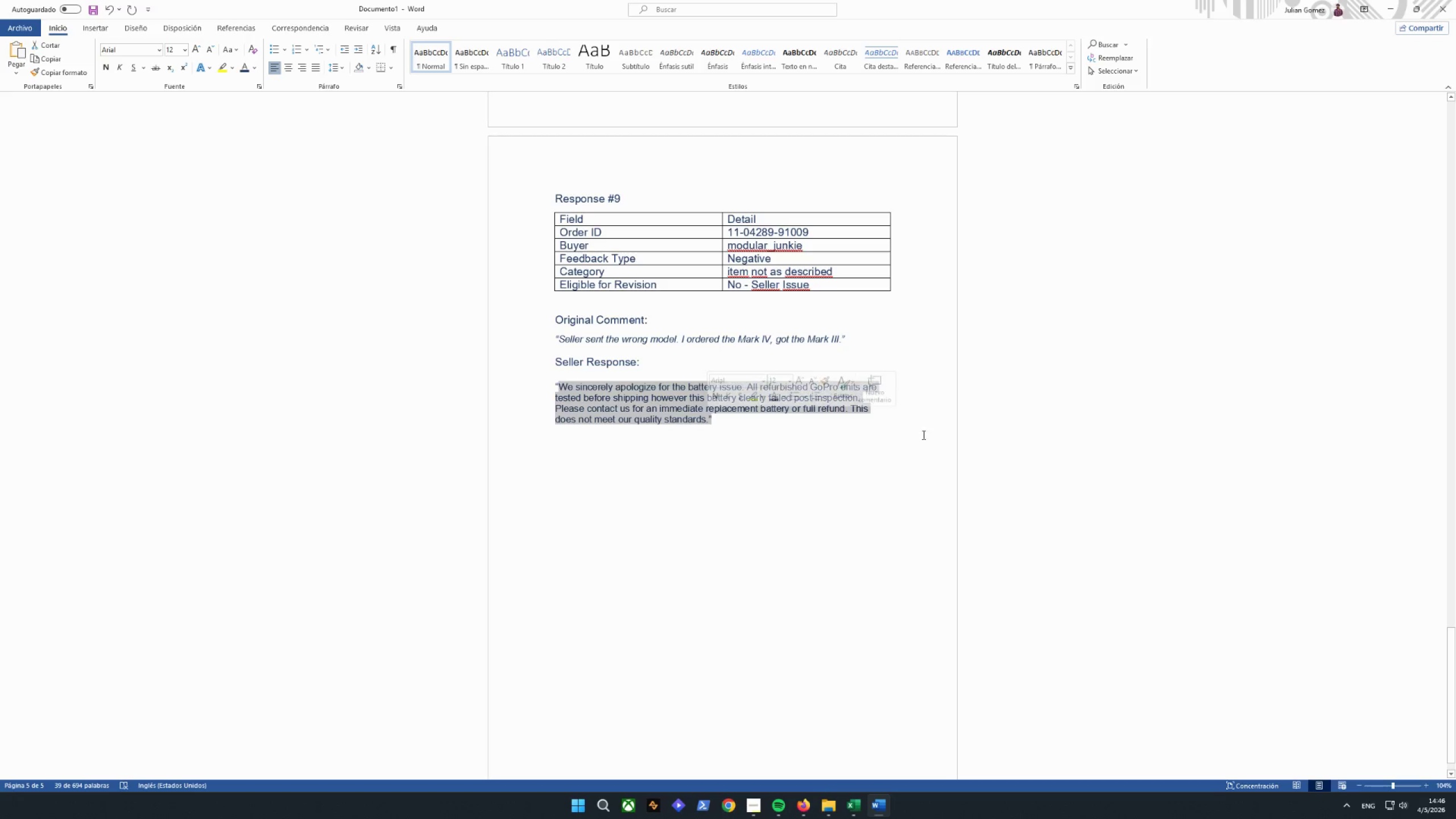 
key(Backspace)
 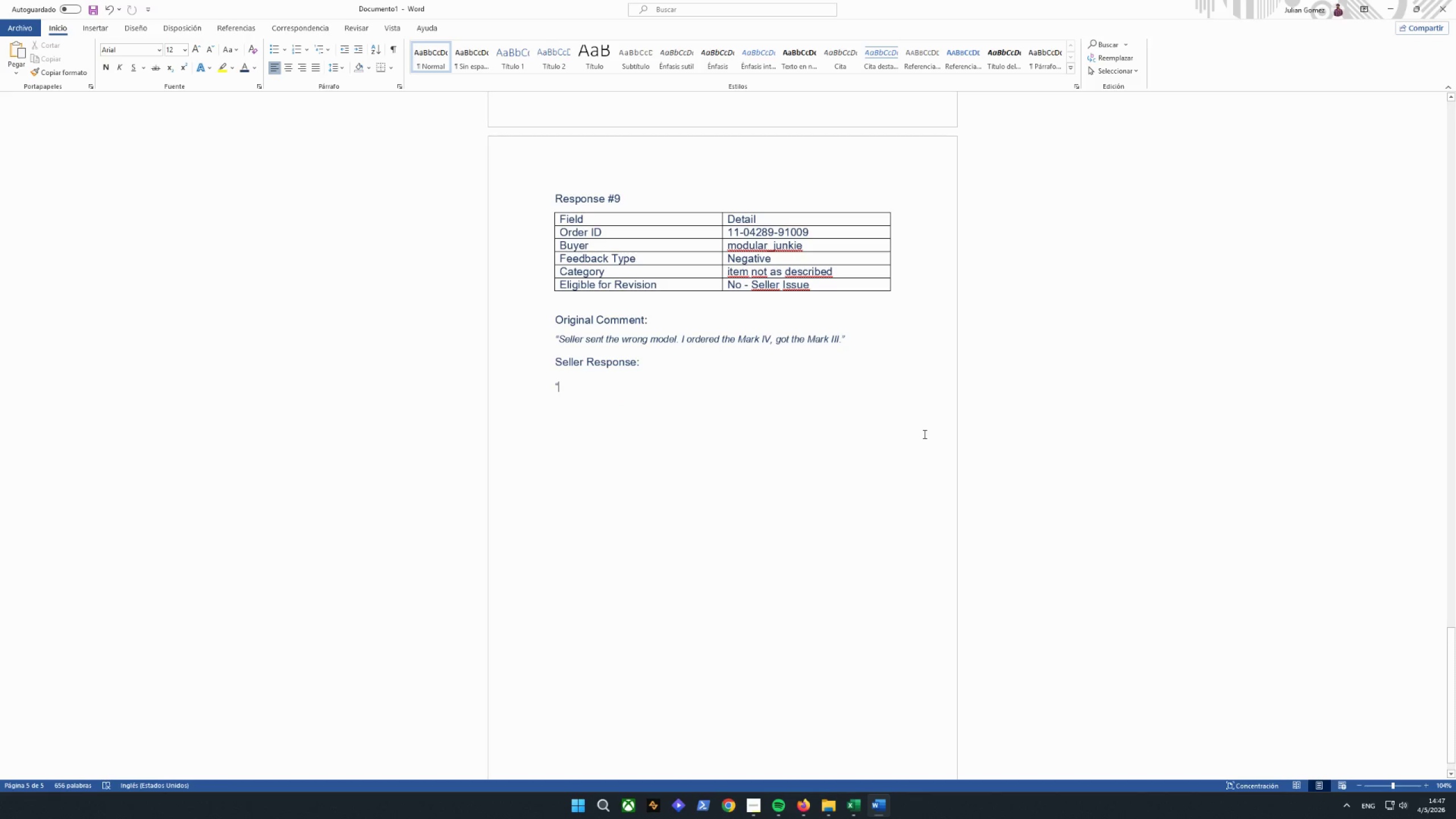 
wait(6.12)
 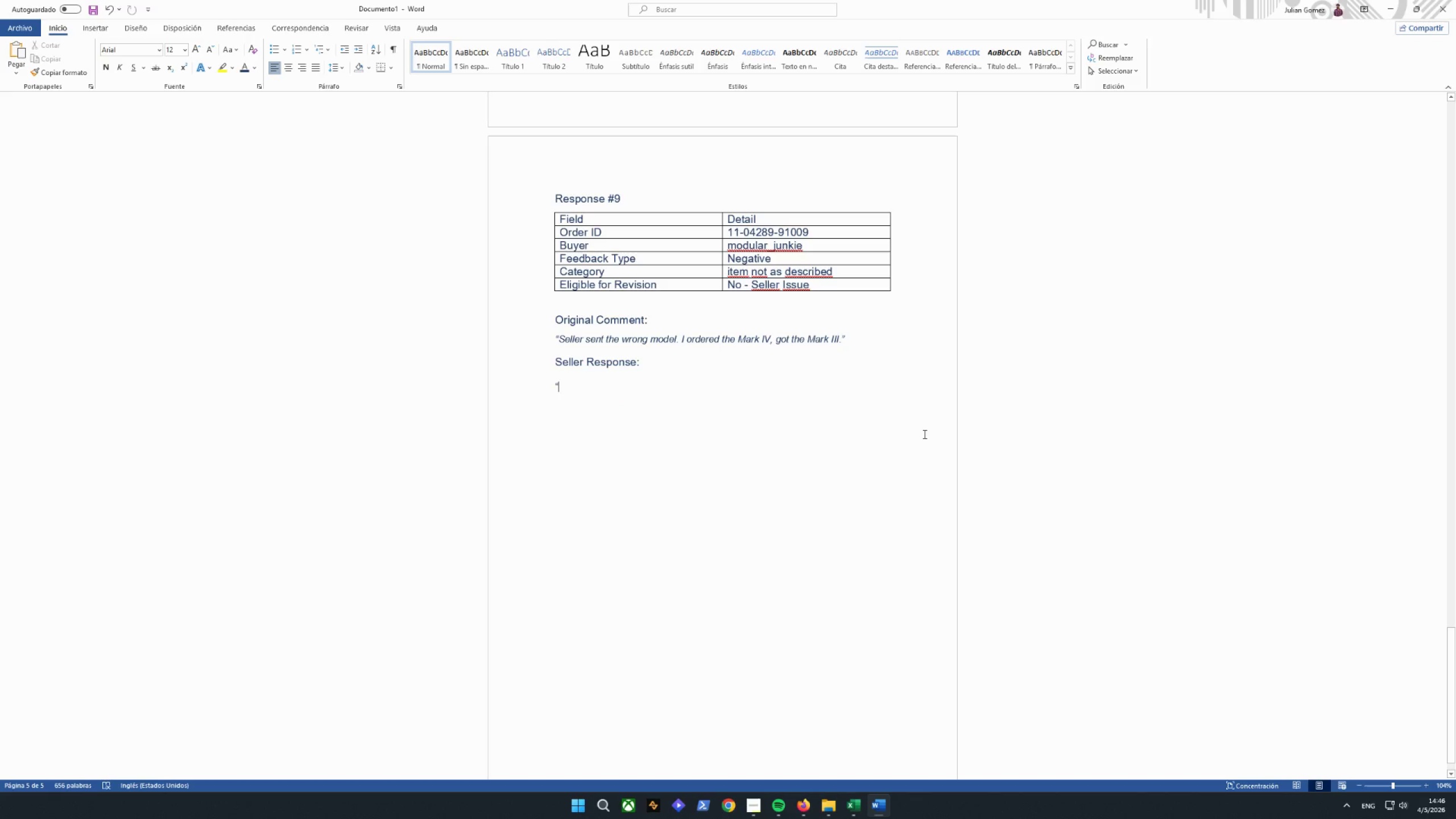 
type(Wer )
key(Backspace)
key(Backspace)
type( sincerely aplo)
key(Backspace)
key(Backspace)
type(op)
key(Backspace)
key(Backspace)
type(ologize for sending the incorrect model. This was a fulfillment error on our part. We will inmediately ship the correct mark IV model and provide a p)
 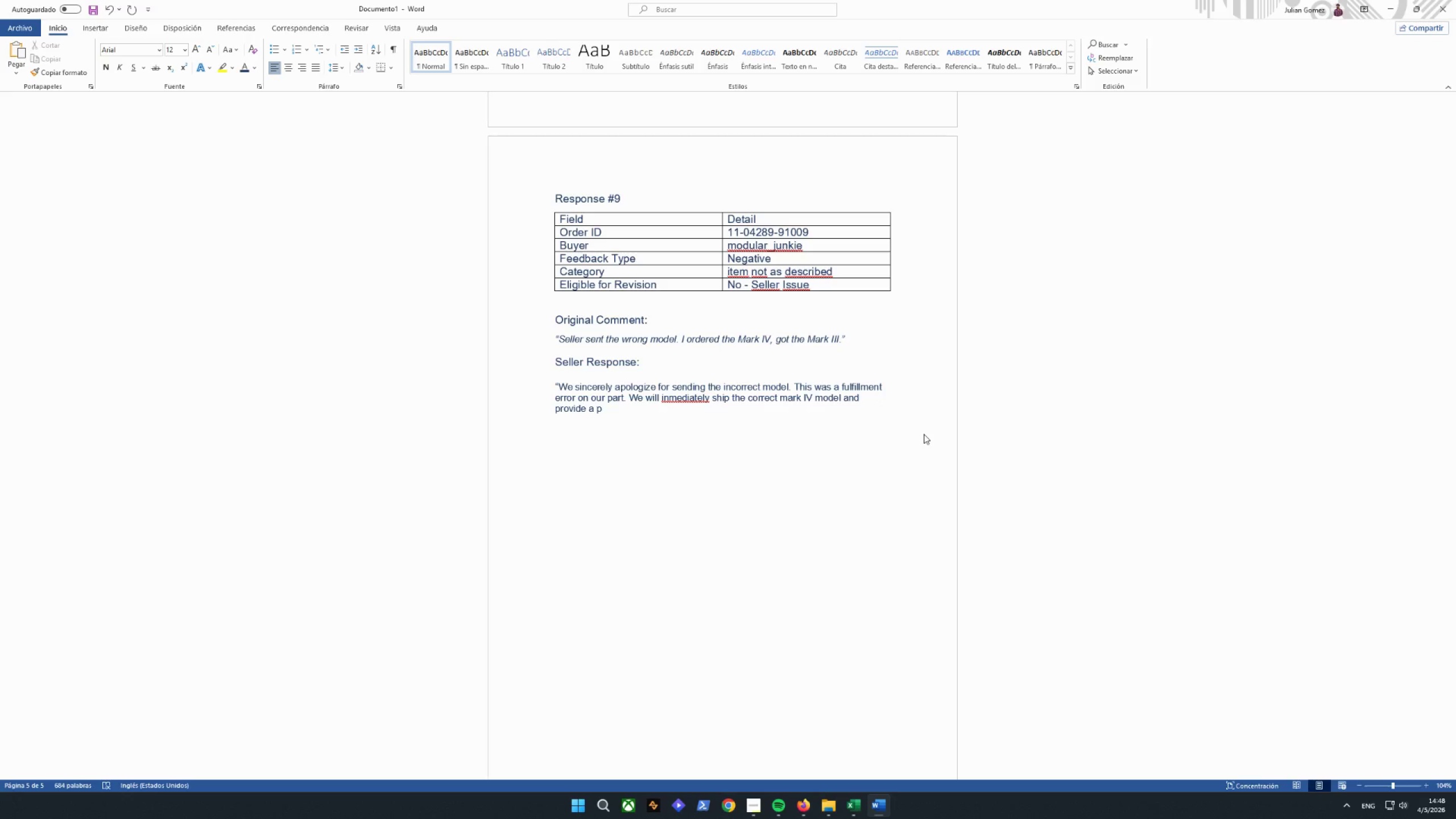 
wait(5.45)
 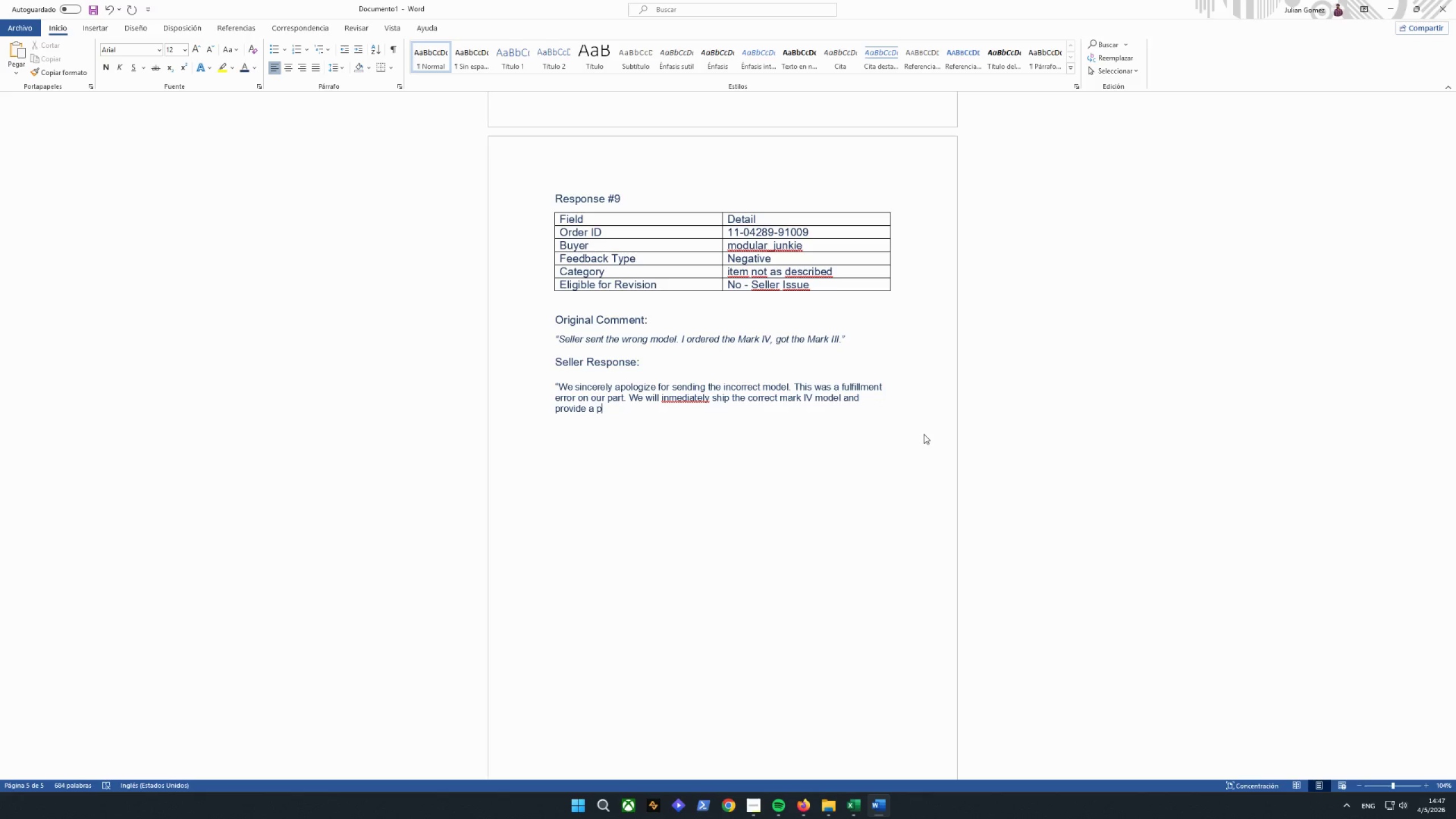 
type(repao)
key(Backspace)
type(id return label for tnh)
key(Backspace)
type(e mark III)
key(Backspace)
key(Backspace)
type(m)
key(Backspace)
type(Mark 9)
key(Backspace)
type(III AT NO)
key(Backspace)
key(Backspace)
key(Backspace)
key(Backspace)
key(Backspace)
type(at no cost to youy)
key(Backspace)
type(u)
key(Backspace)
type(. We are revieing our fulfillment process to prevent this.")
 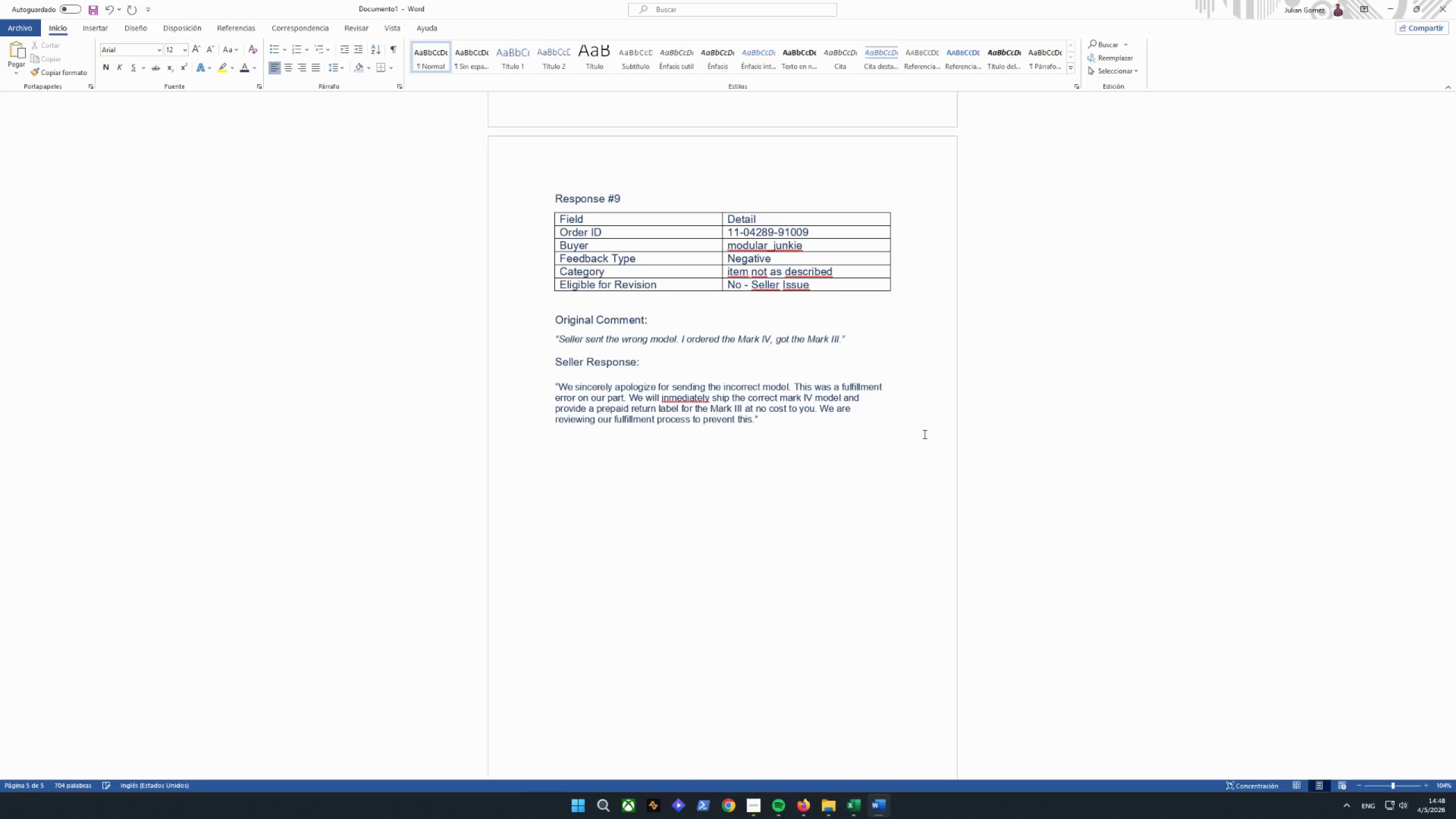 
left_click([683, 399])
 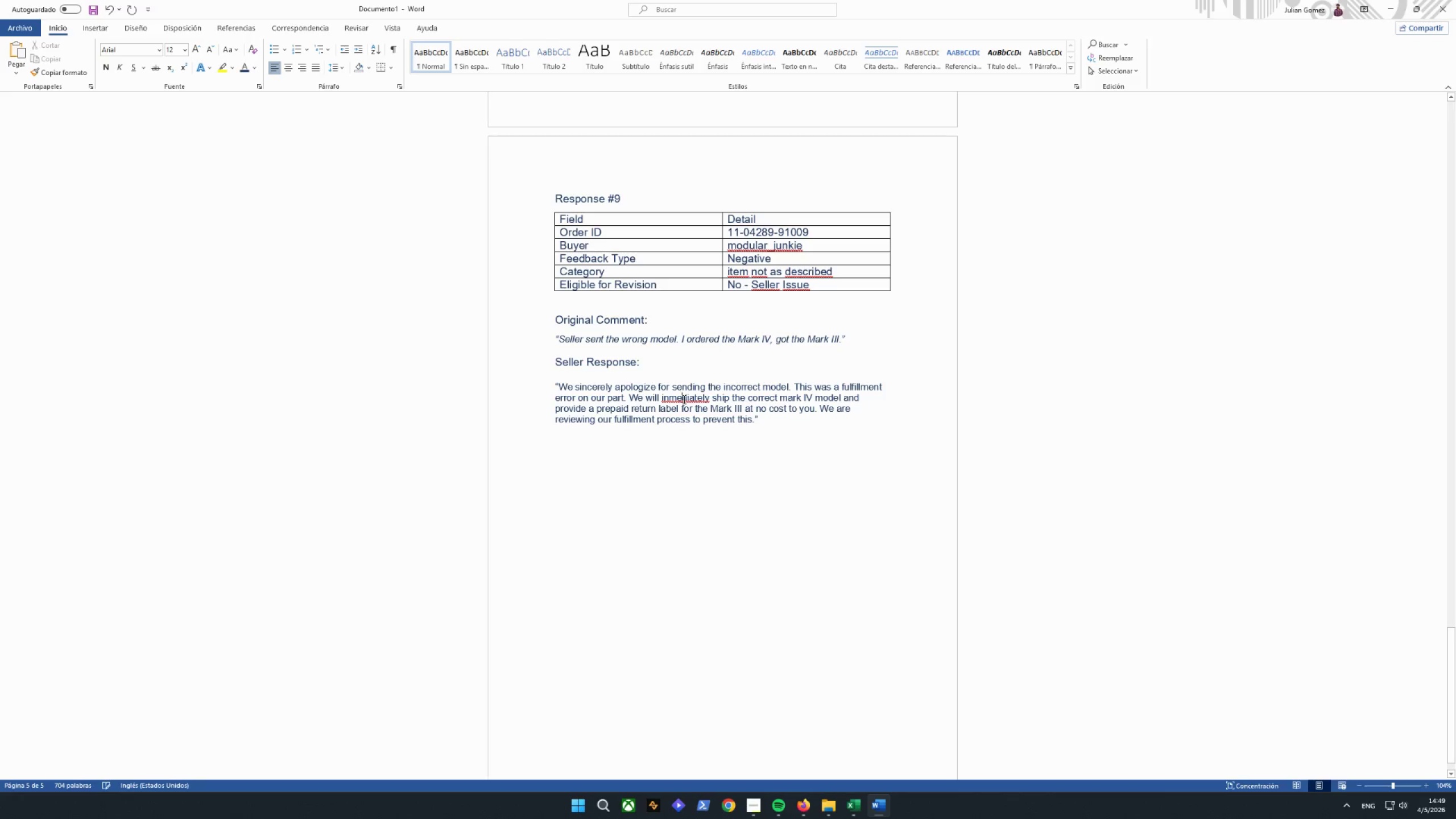 
right_click([683, 399])
 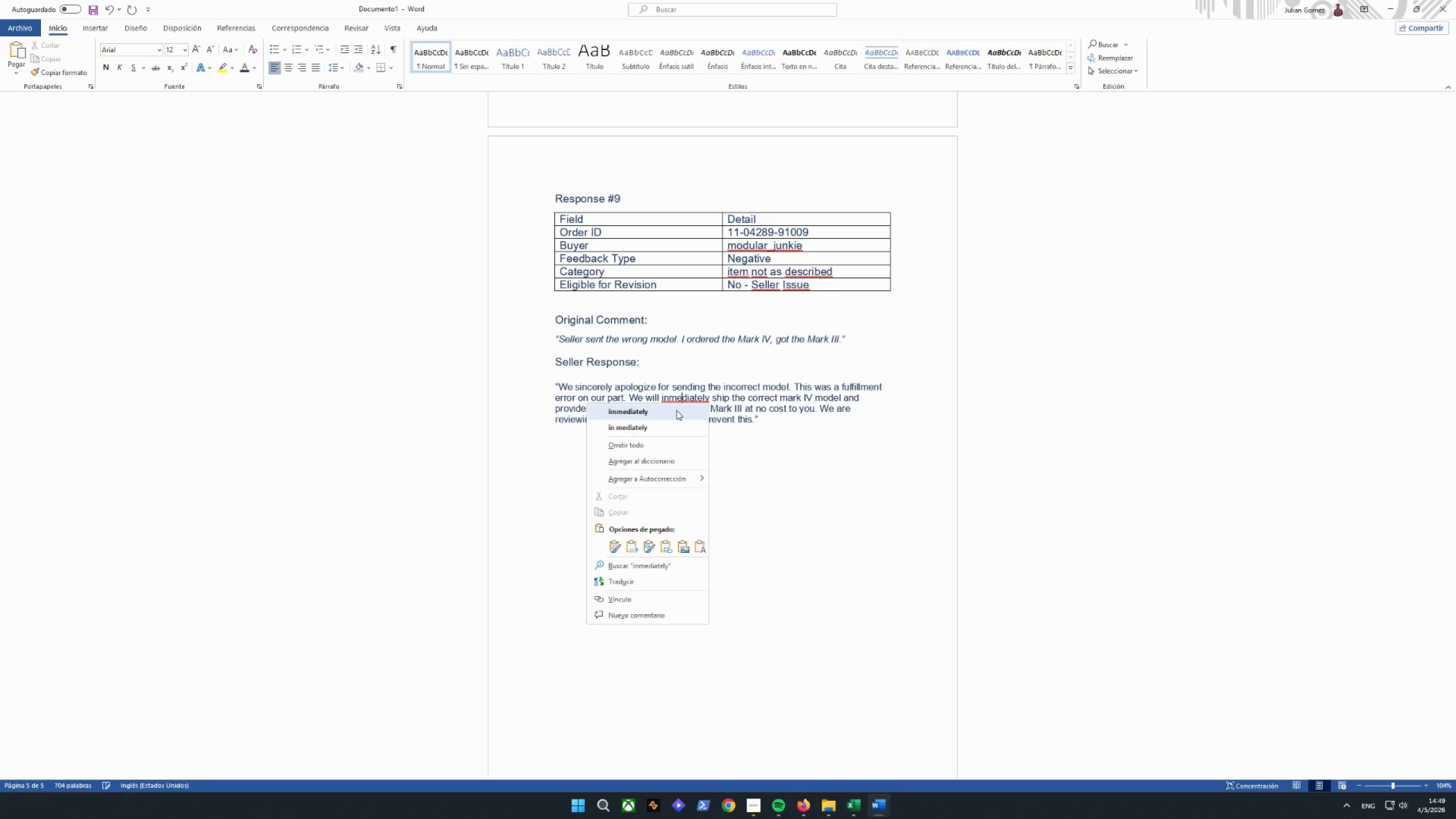 
left_click([676, 410])
 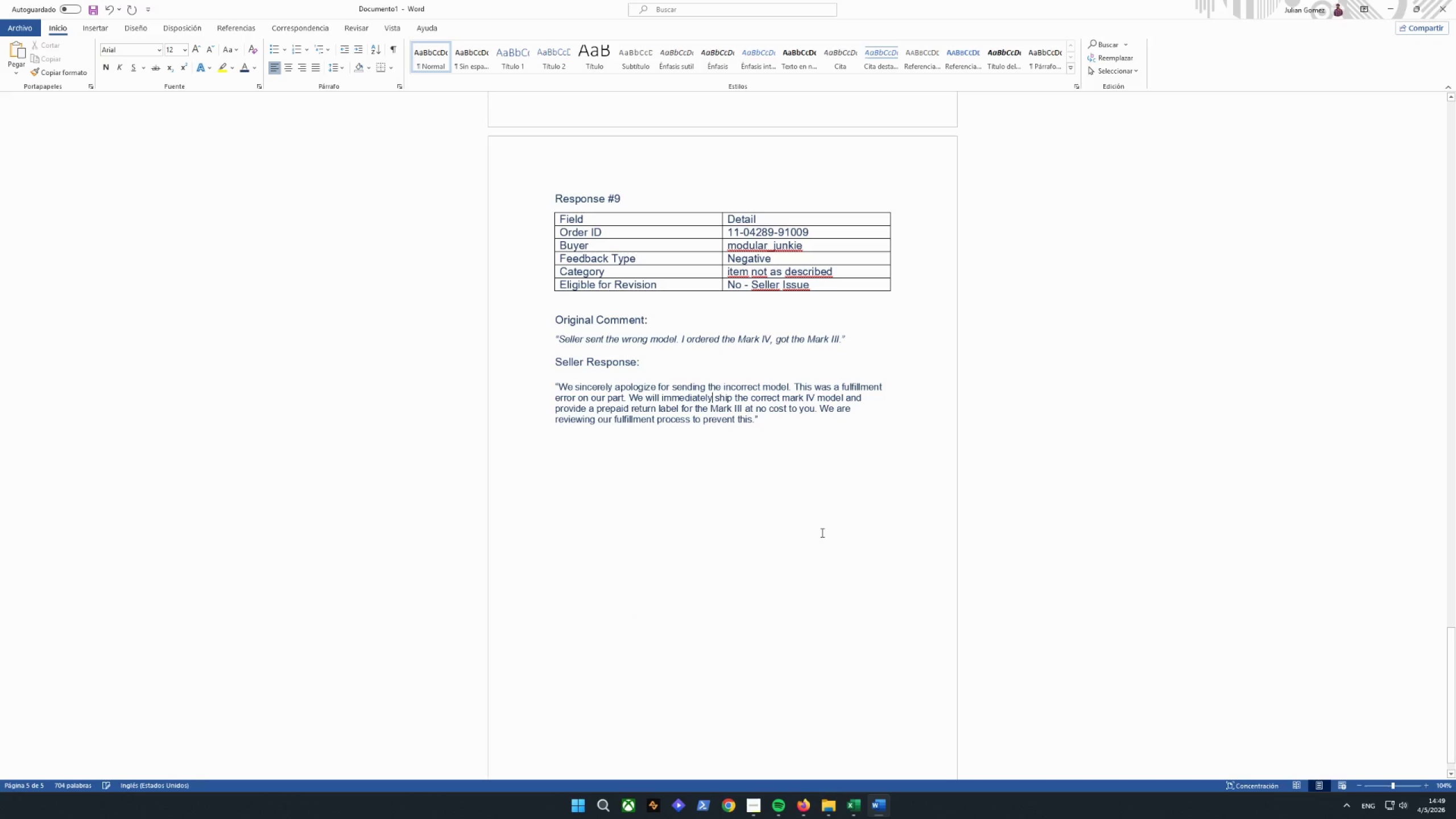 
left_click([809, 484])
 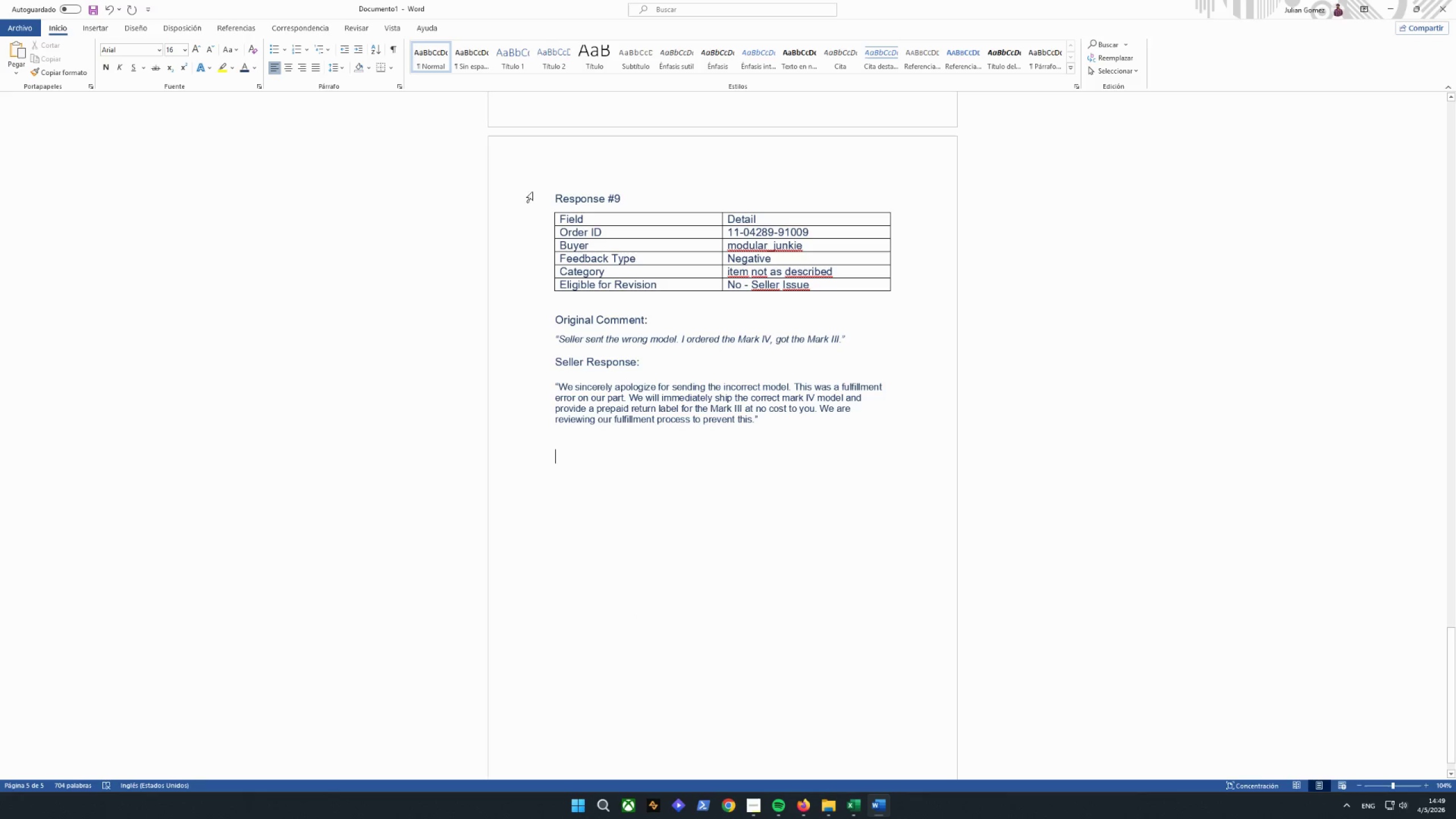 
left_click_drag(start_coordinate=[555, 197], to_coordinate=[788, 423])
 